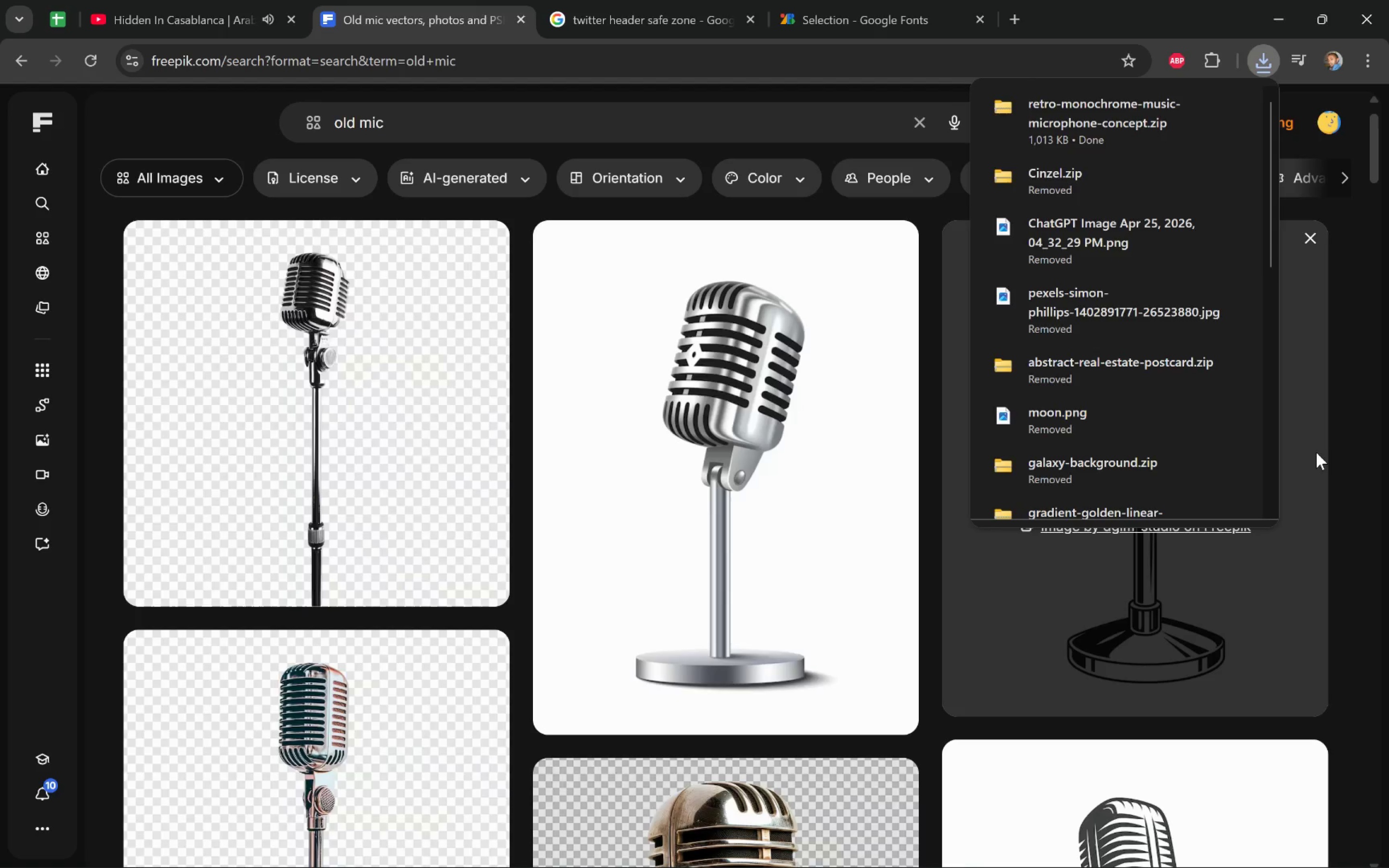 
key(Alt+Tab)
 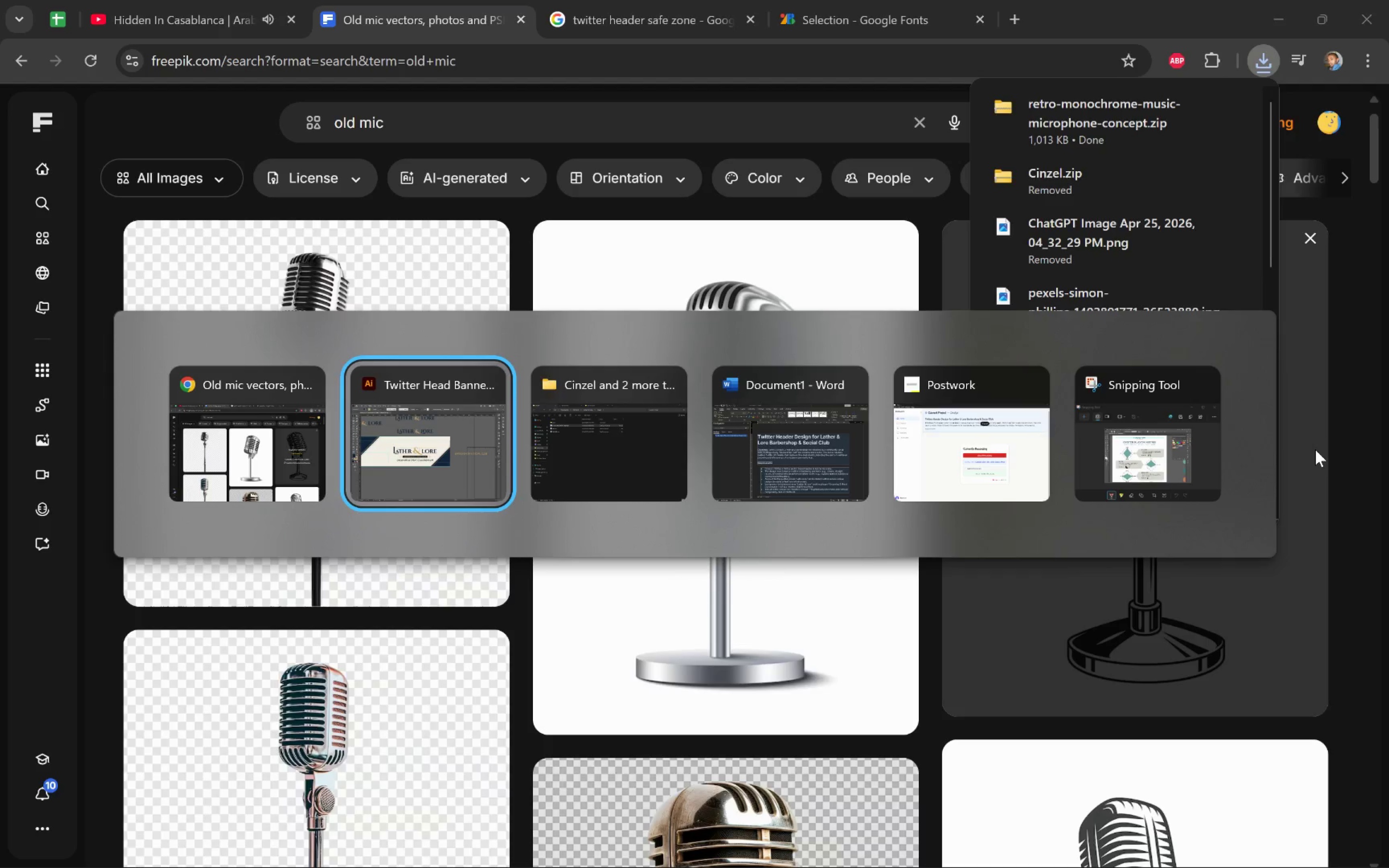 
key(Alt+Tab)
 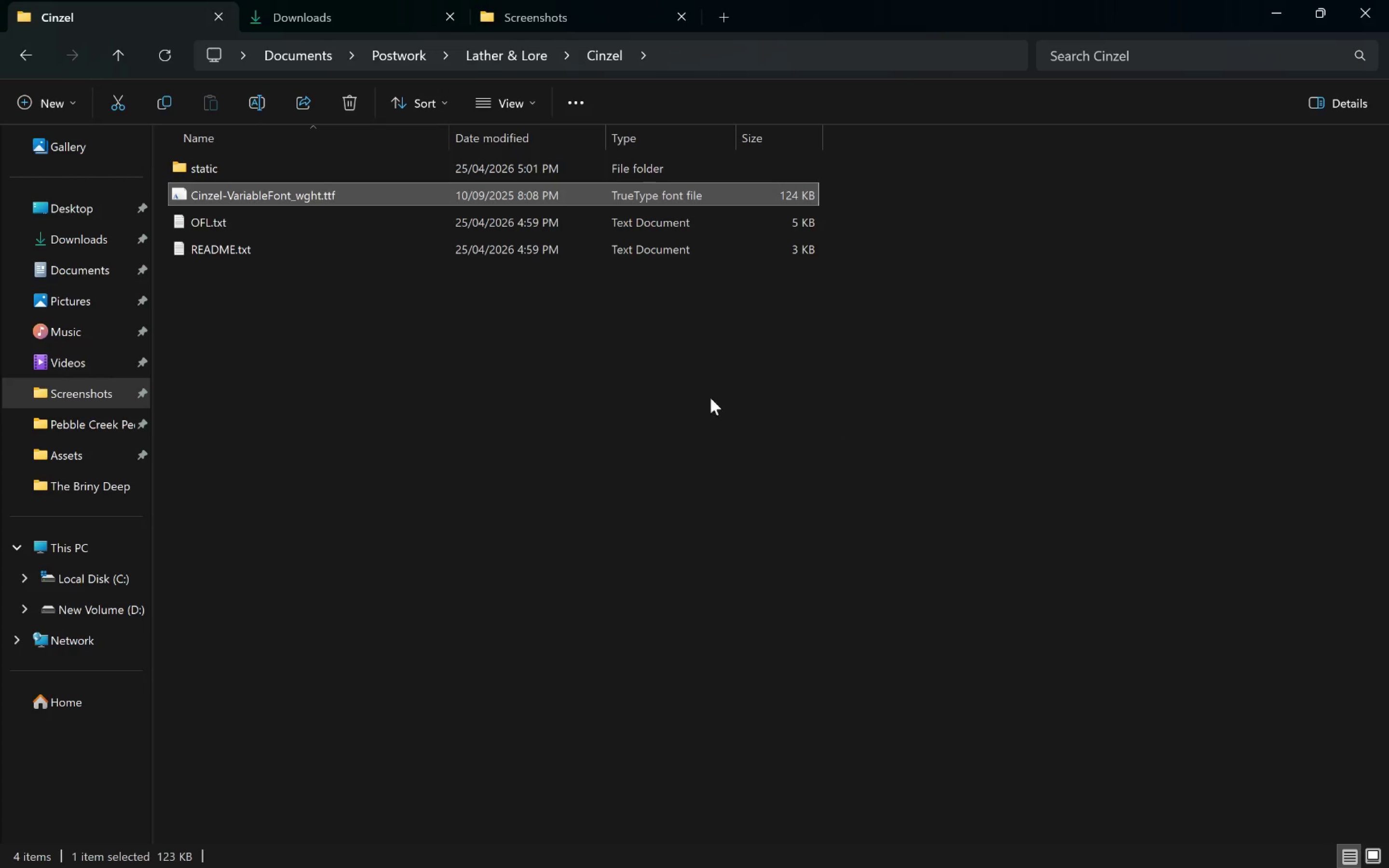 
left_click([672, 448])
 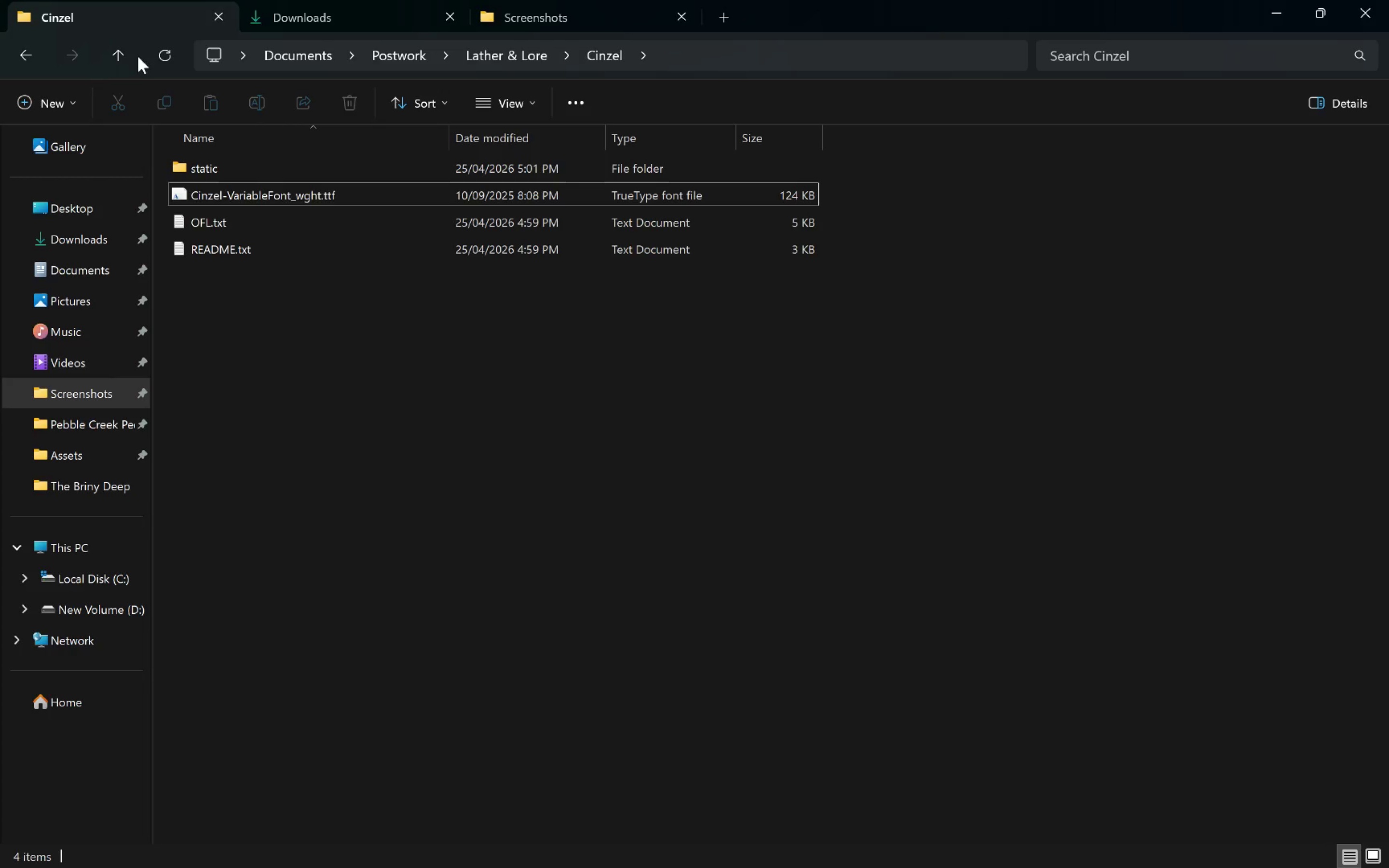 
double_click([123, 56])
 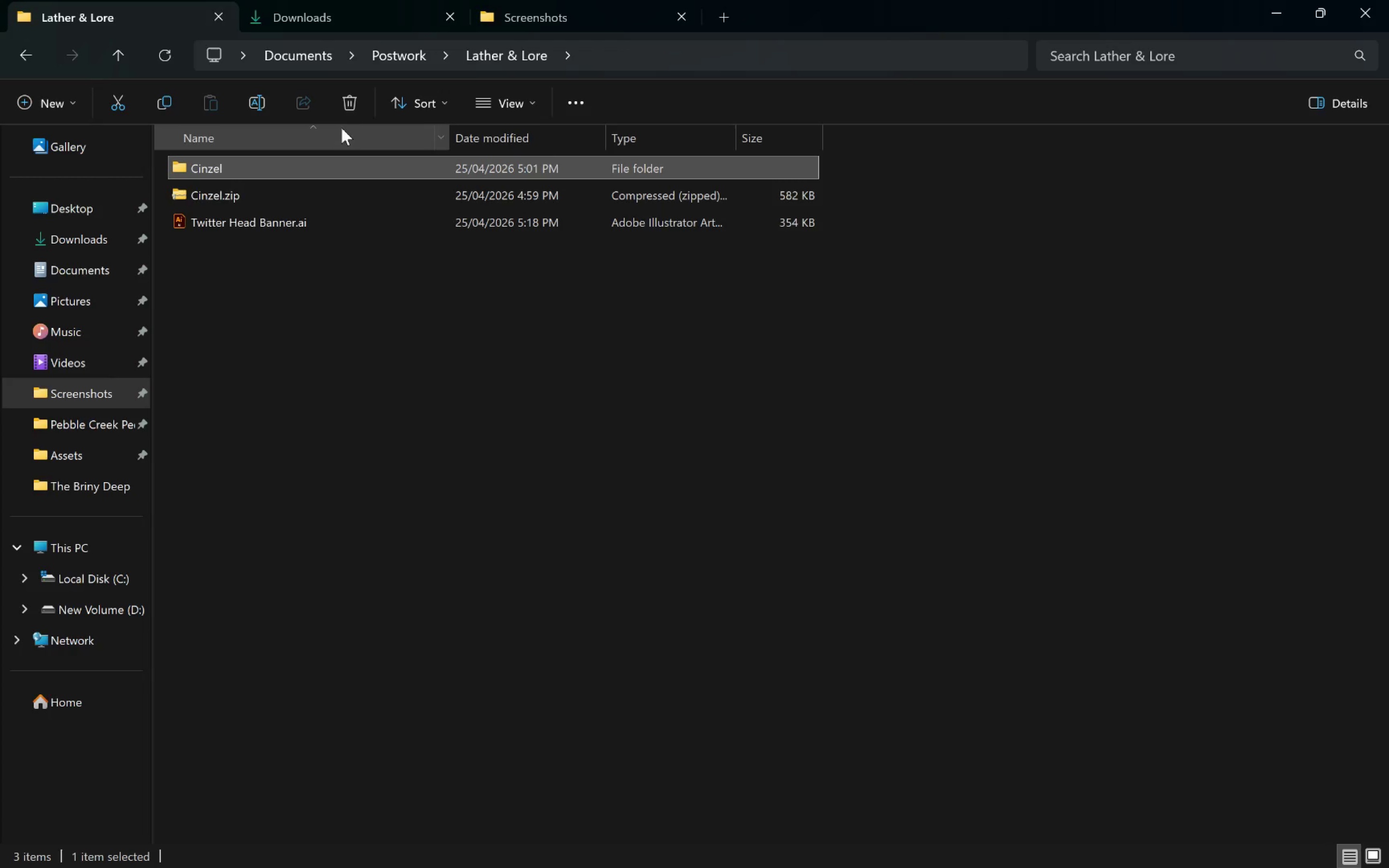 
left_click([331, 4])
 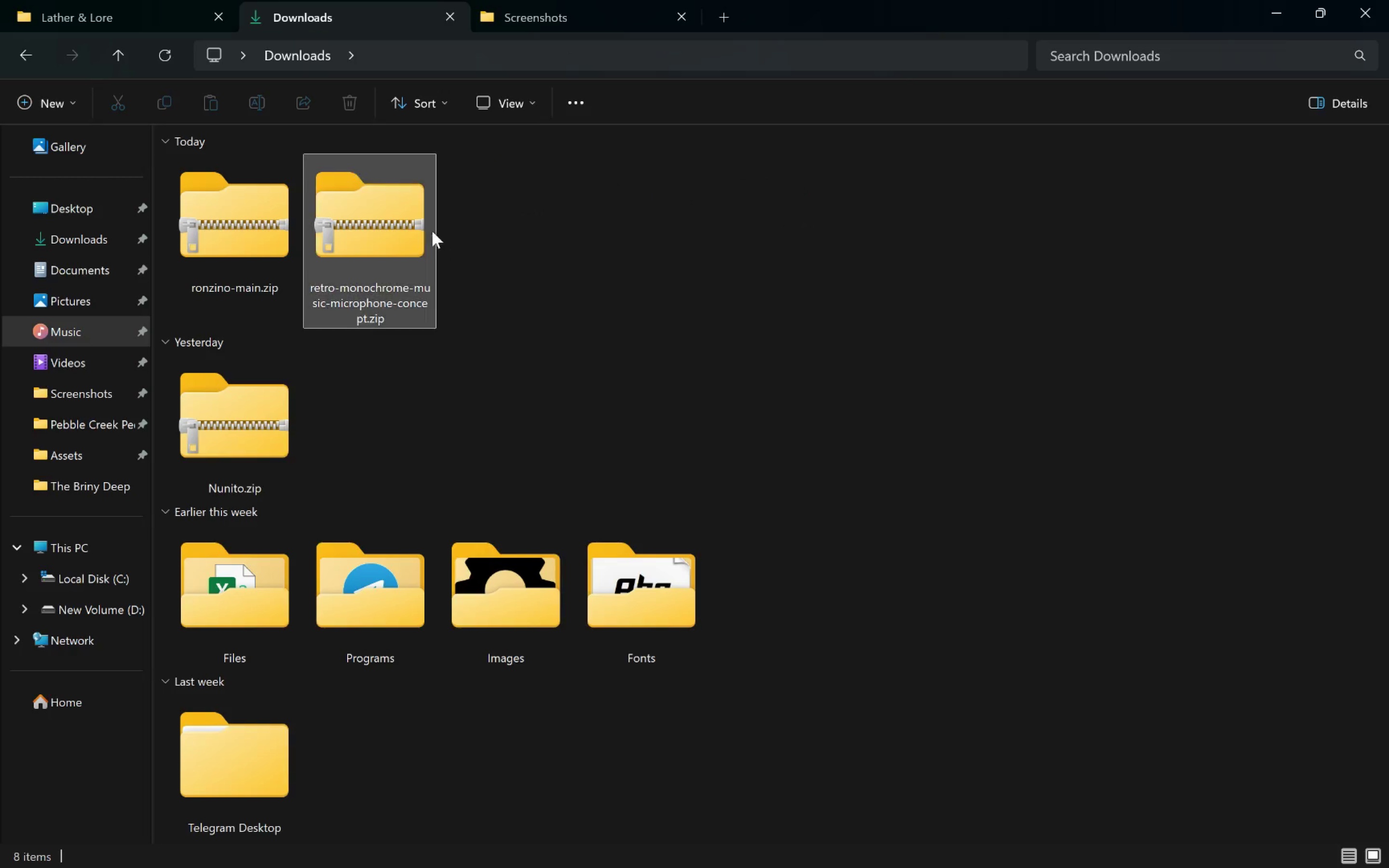 
left_click([374, 227])
 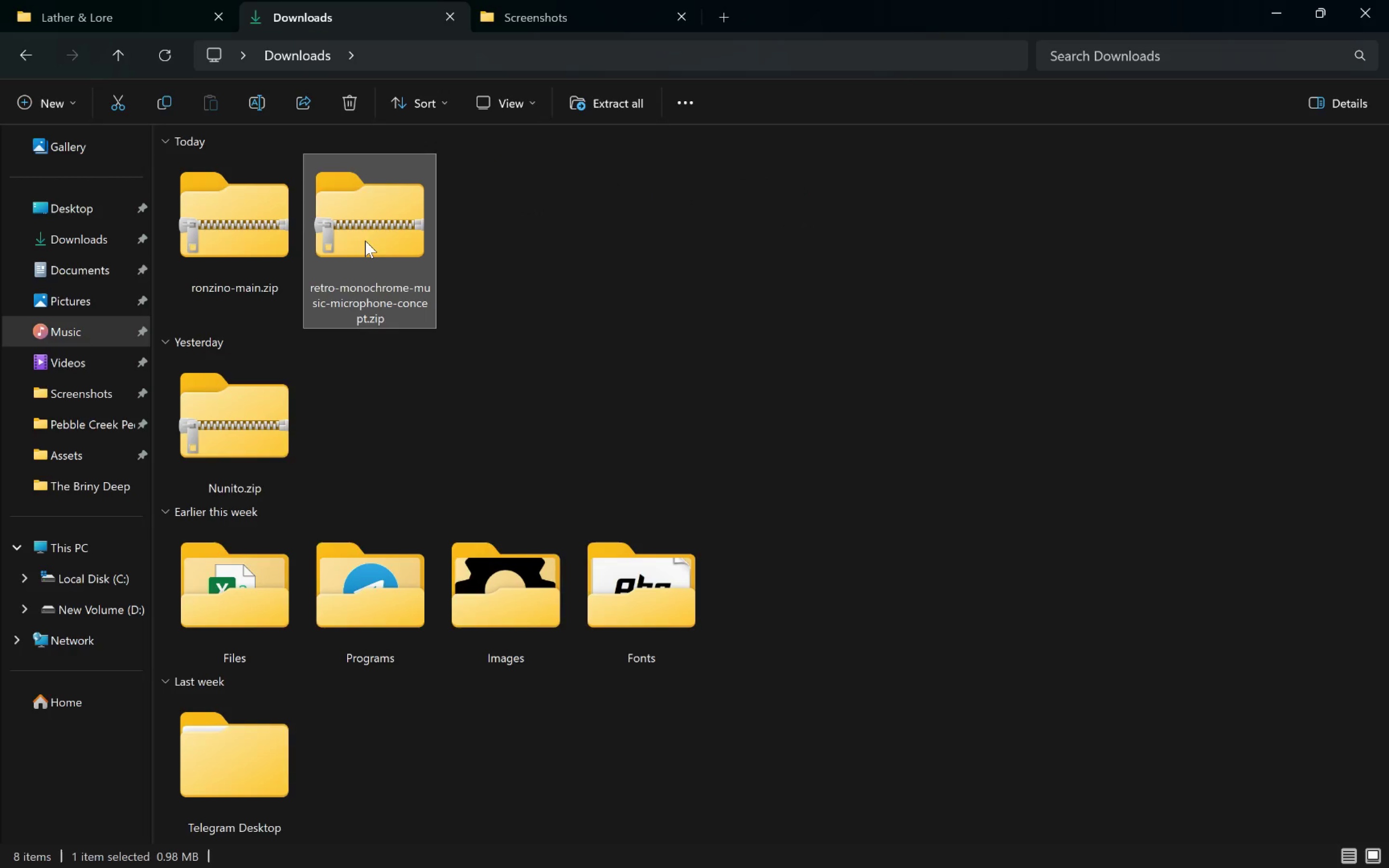 
left_click_drag(start_coordinate=[362, 241], to_coordinate=[538, 428])
 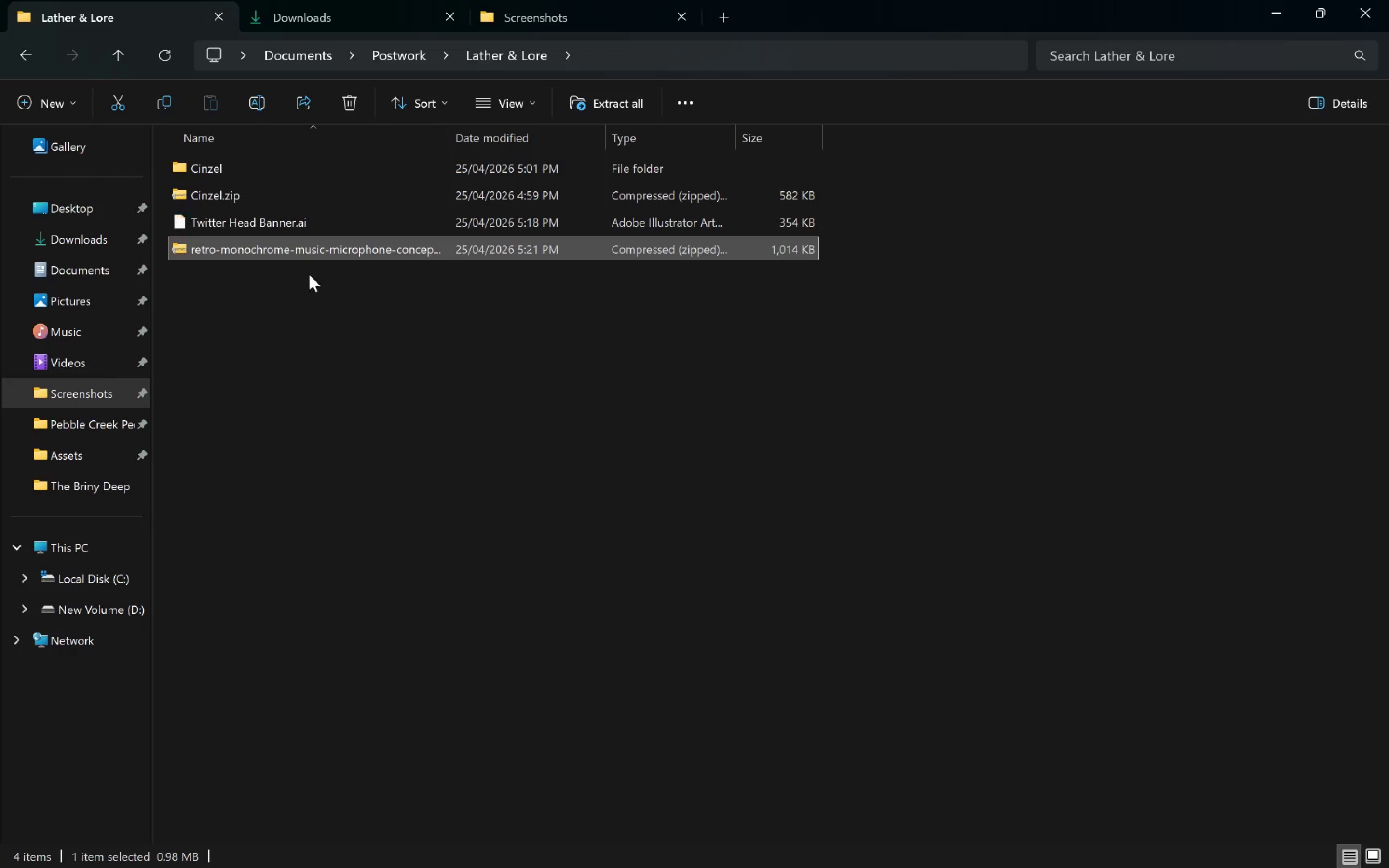 
right_click([288, 252])
 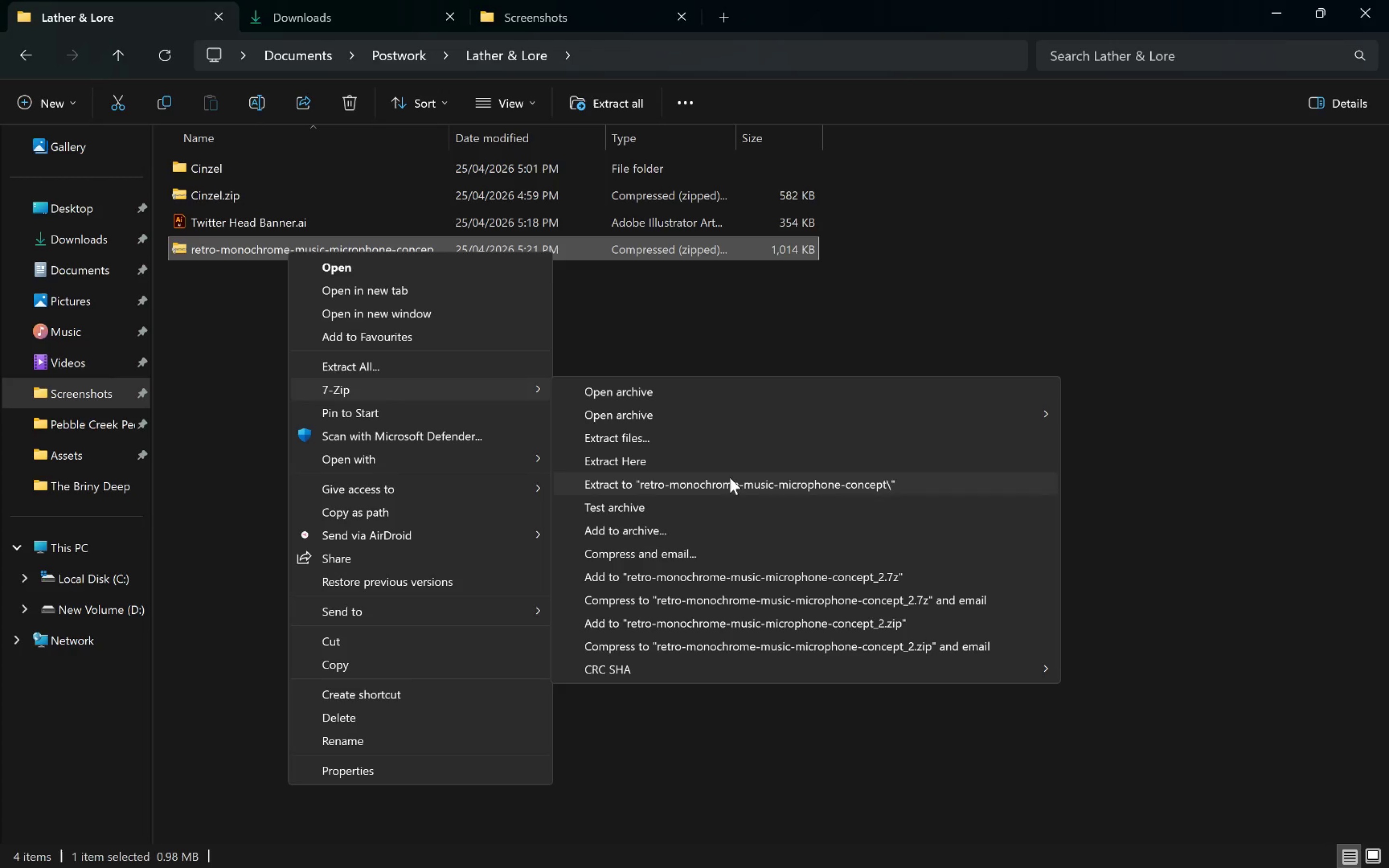 
left_click([727, 490])
 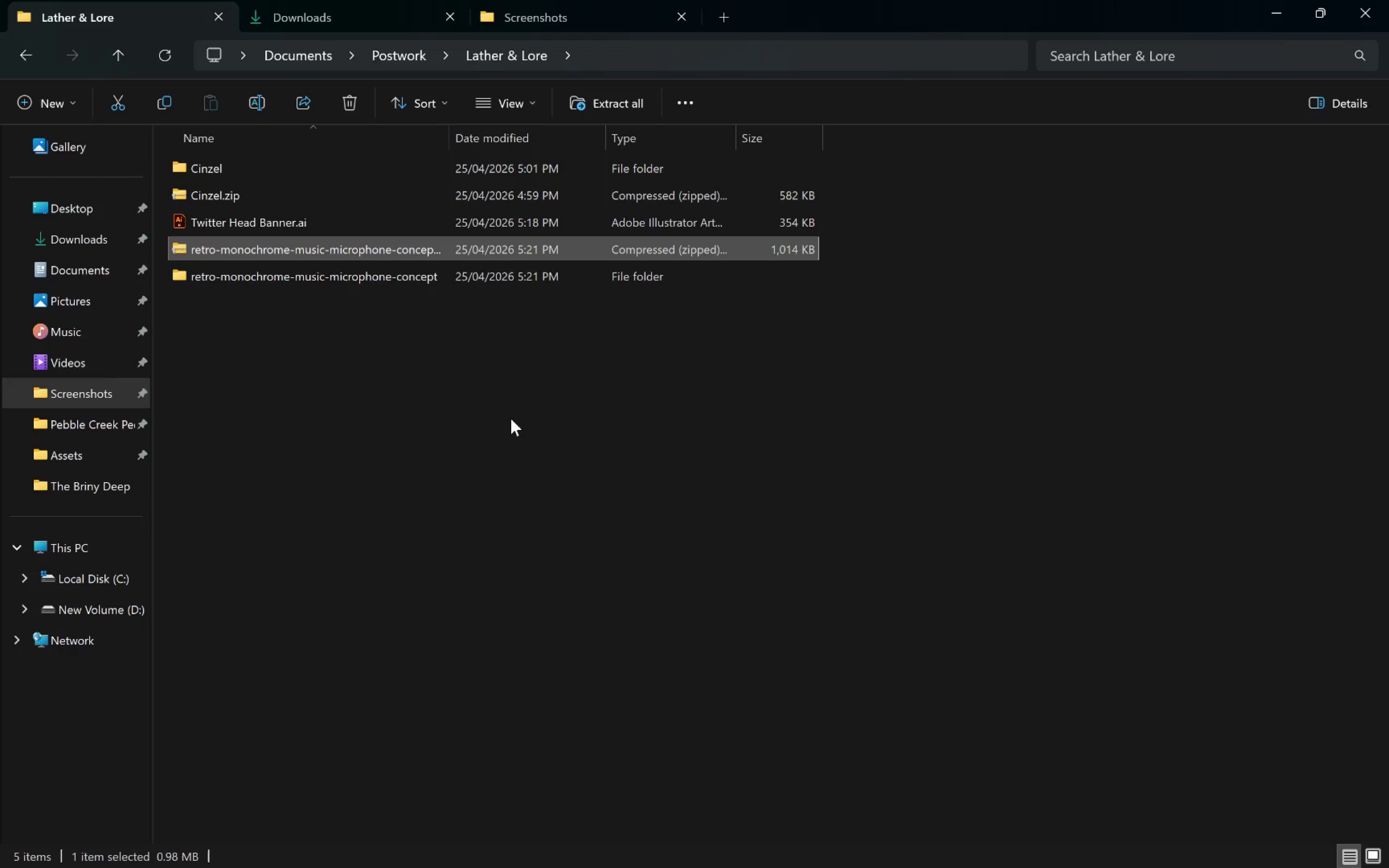 
left_click([439, 415])
 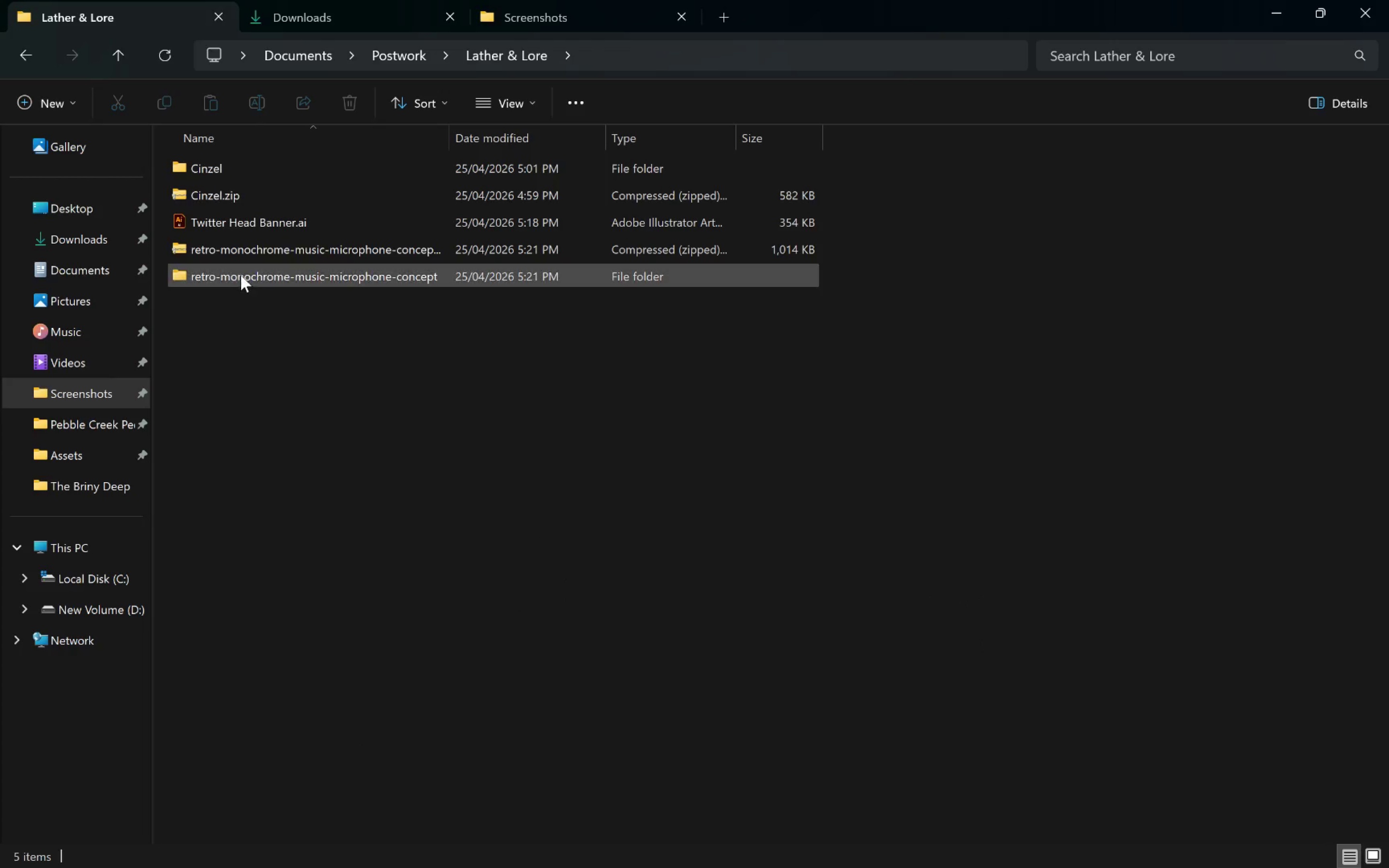 
double_click([241, 275])
 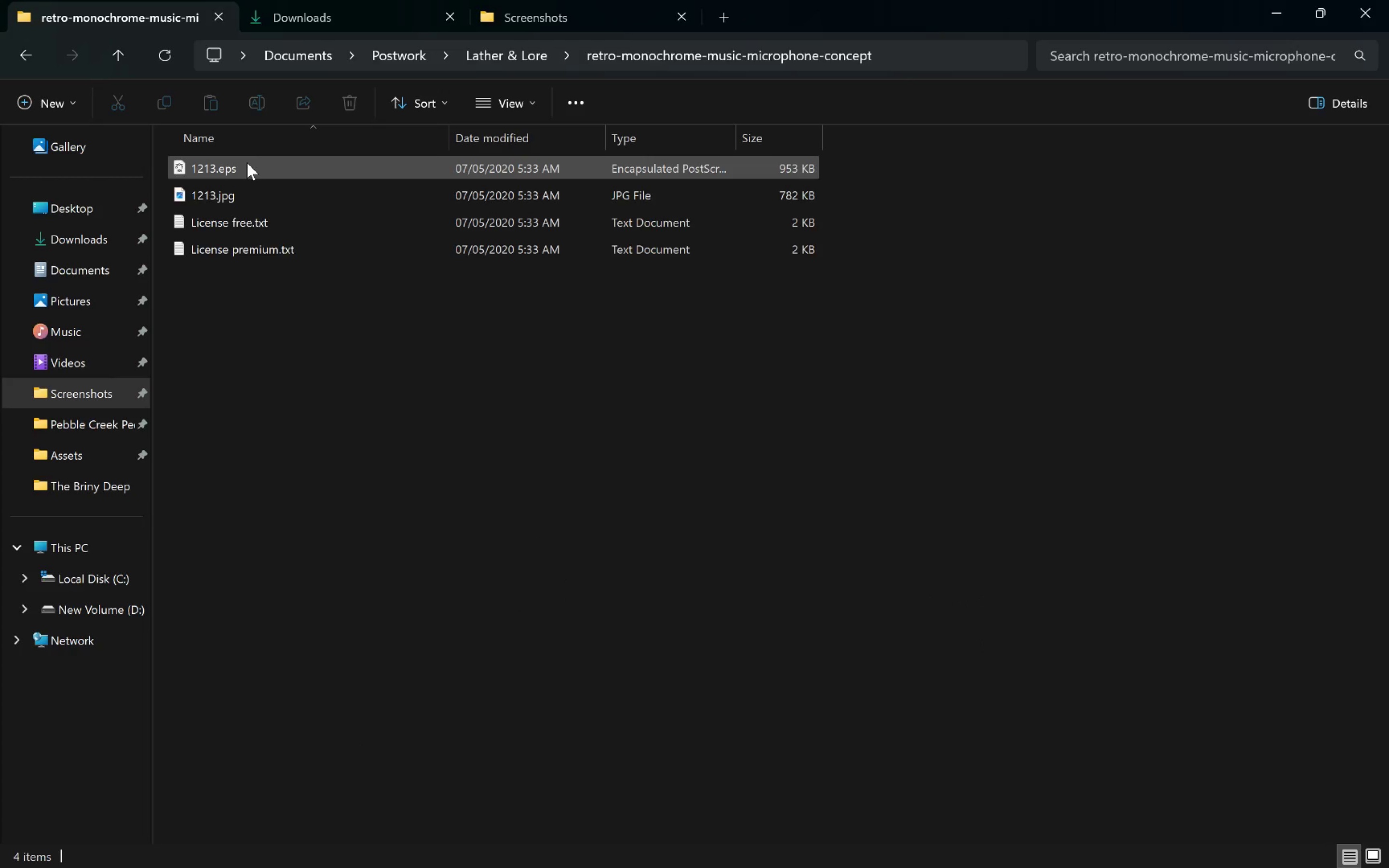 
double_click([246, 163])
 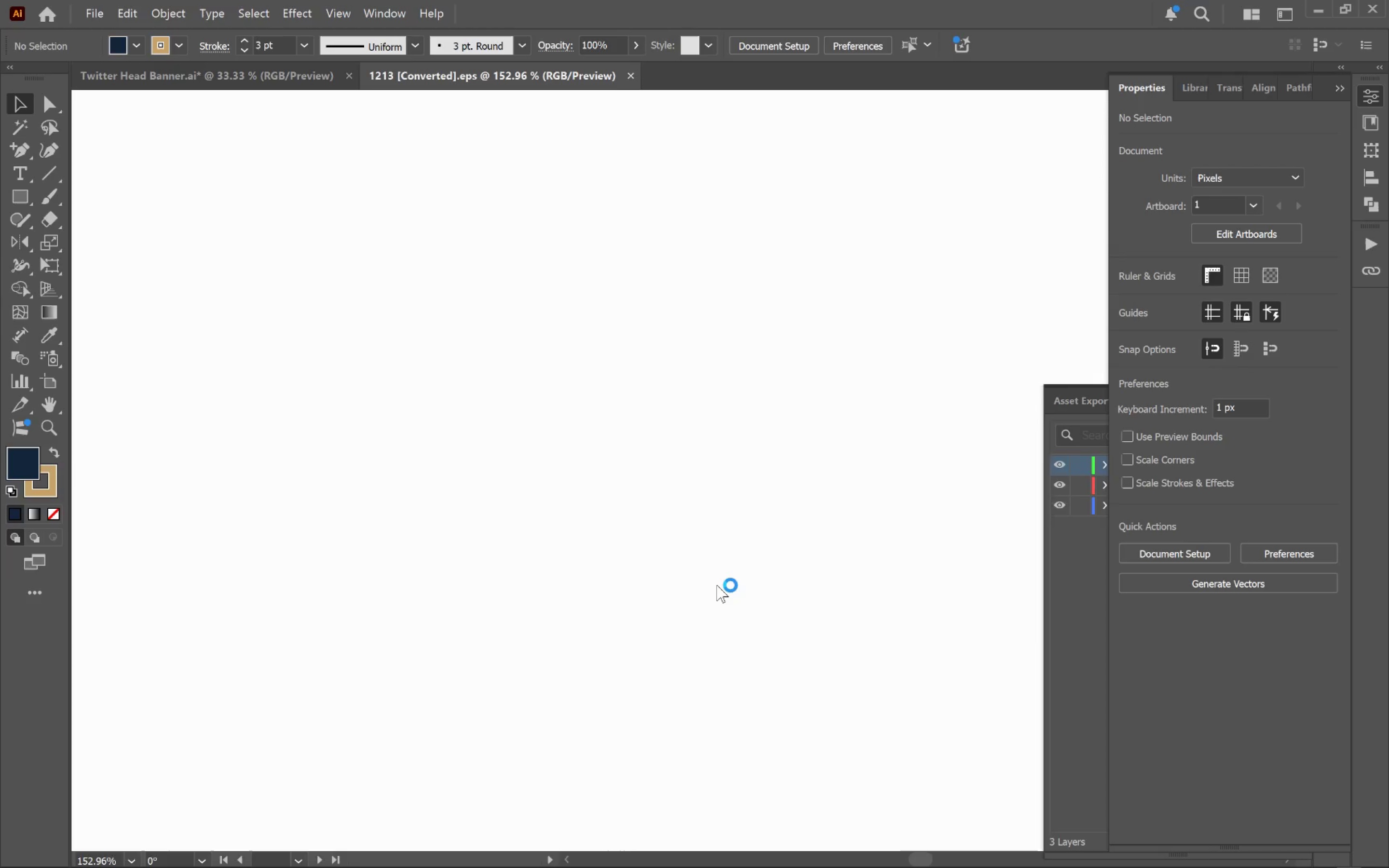 
hold_key(key=AltLeft, duration=0.35)
 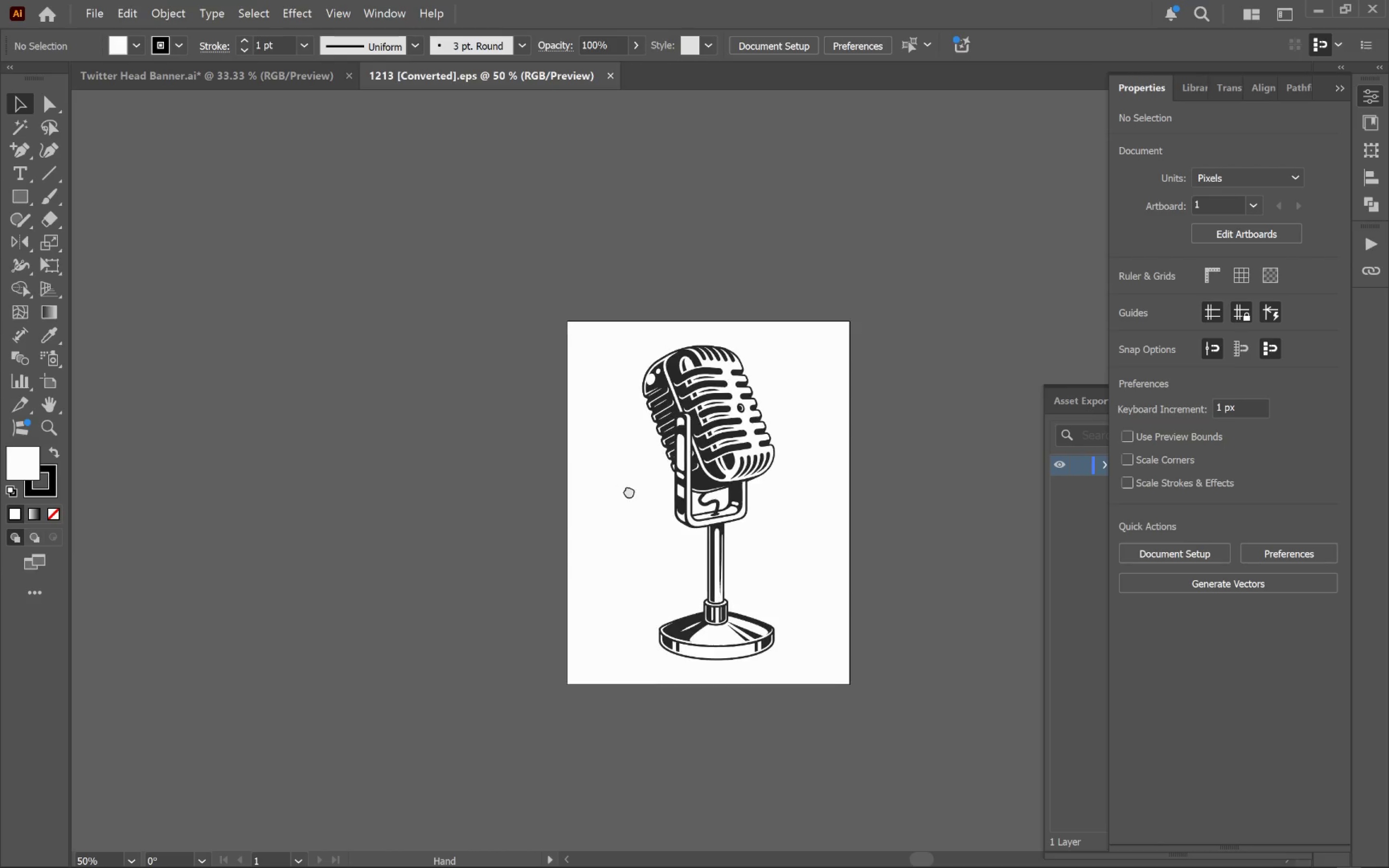 
hold_key(key=Space, duration=0.42)
 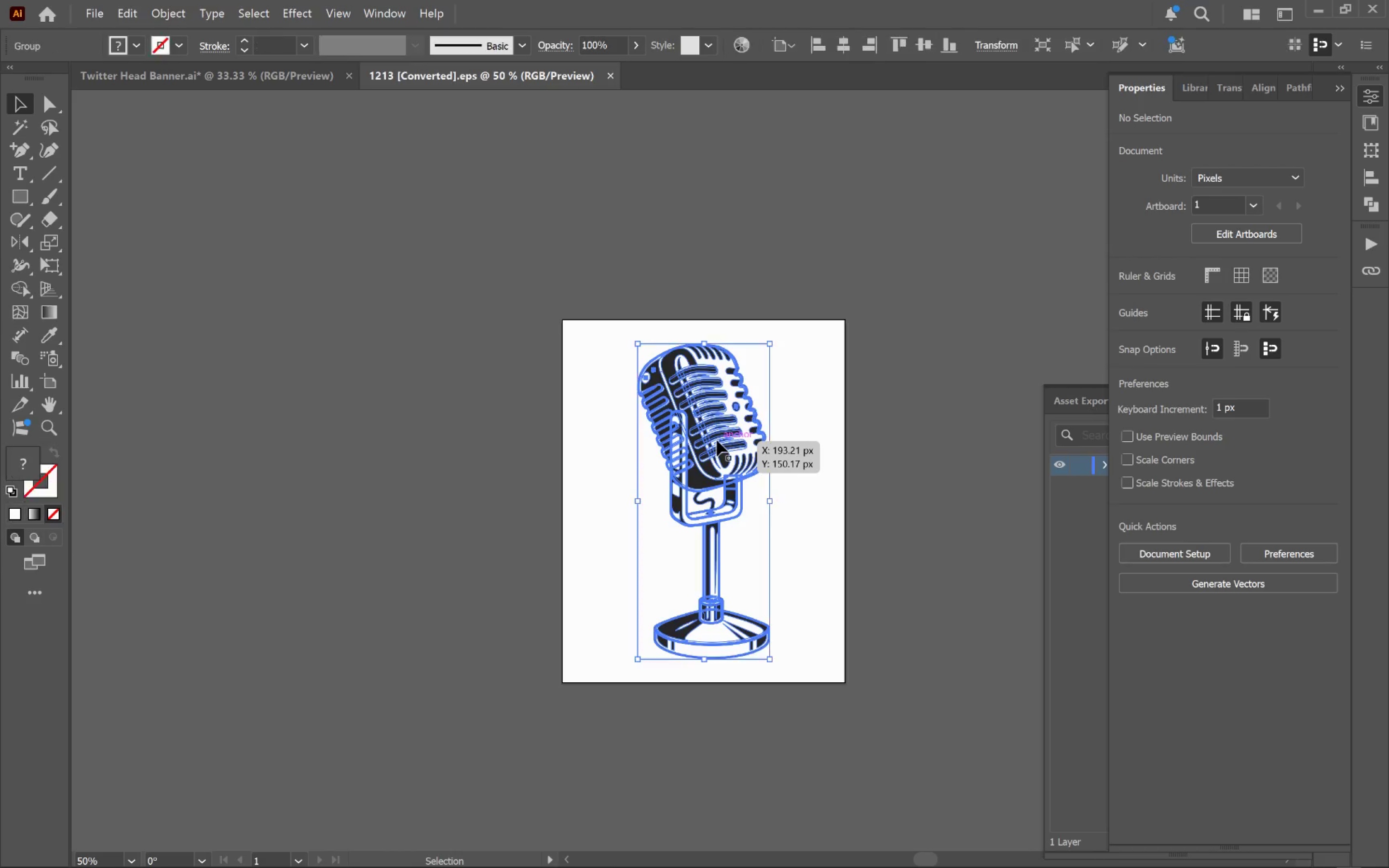 
left_click_drag(start_coordinate=[710, 507], to_coordinate=[628, 490])
 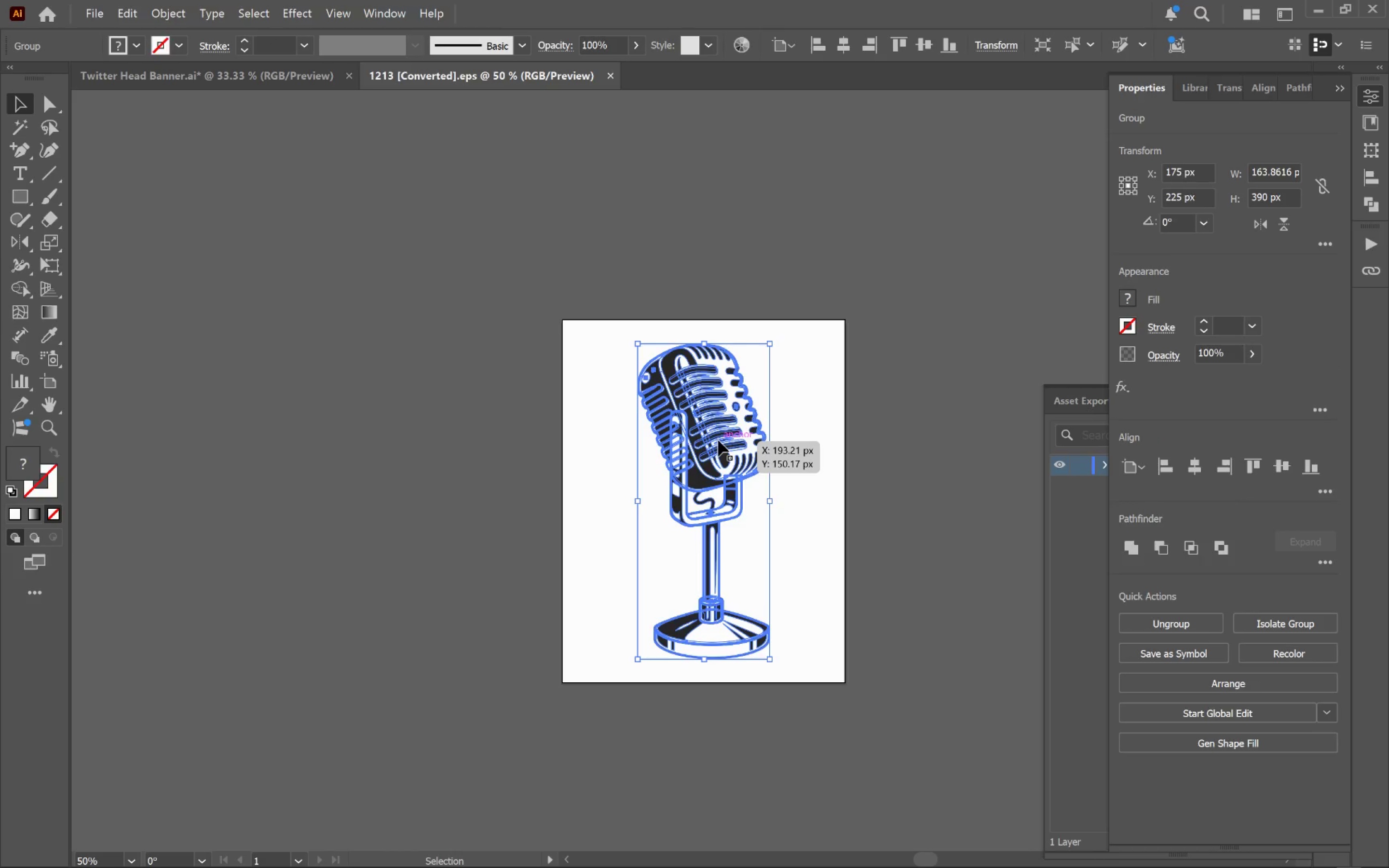 
scroll: coordinate [655, 442], scroll_direction: down, amount: 2.0
 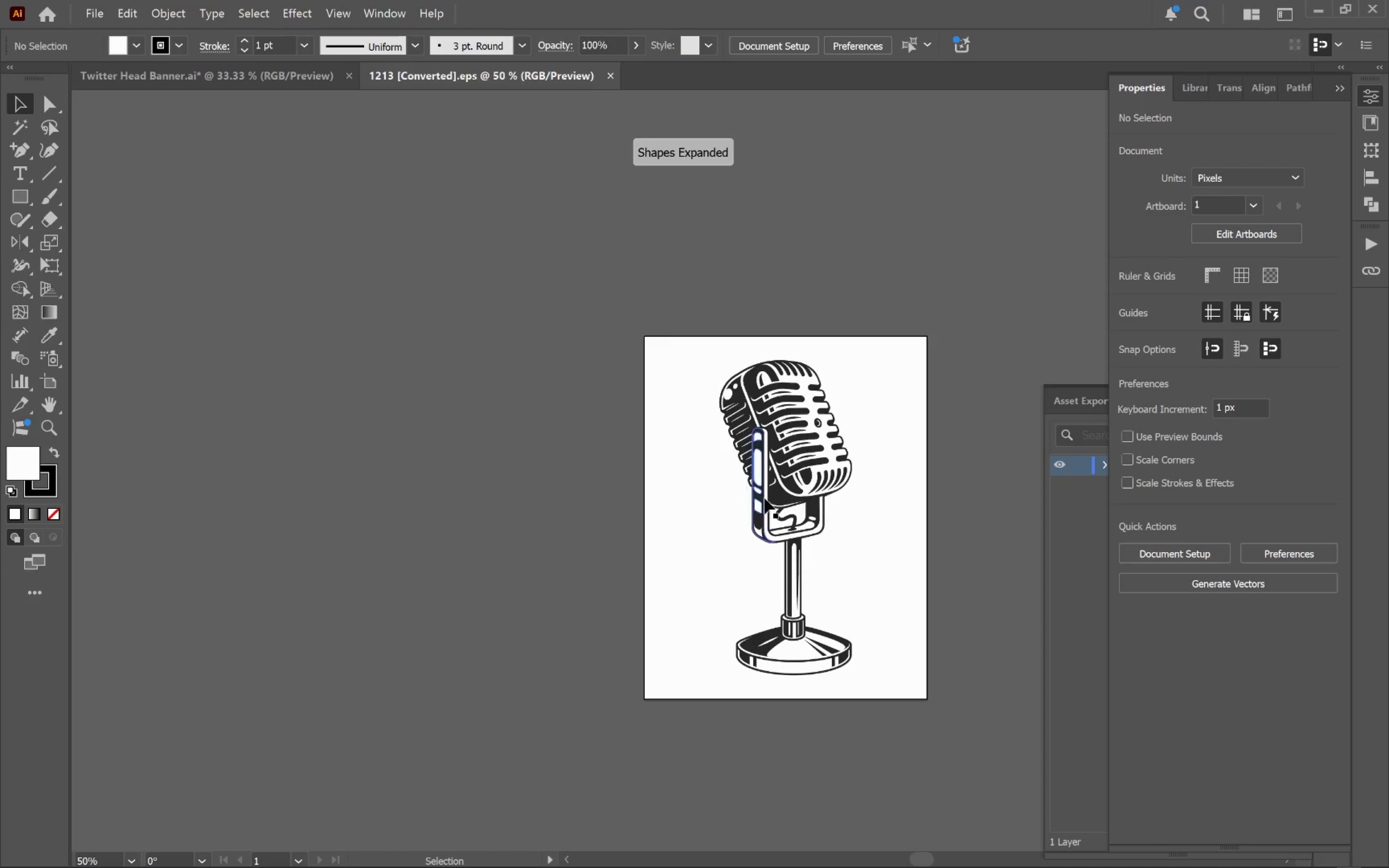 
left_click_drag(start_coordinate=[718, 440], to_coordinate=[348, 428])
 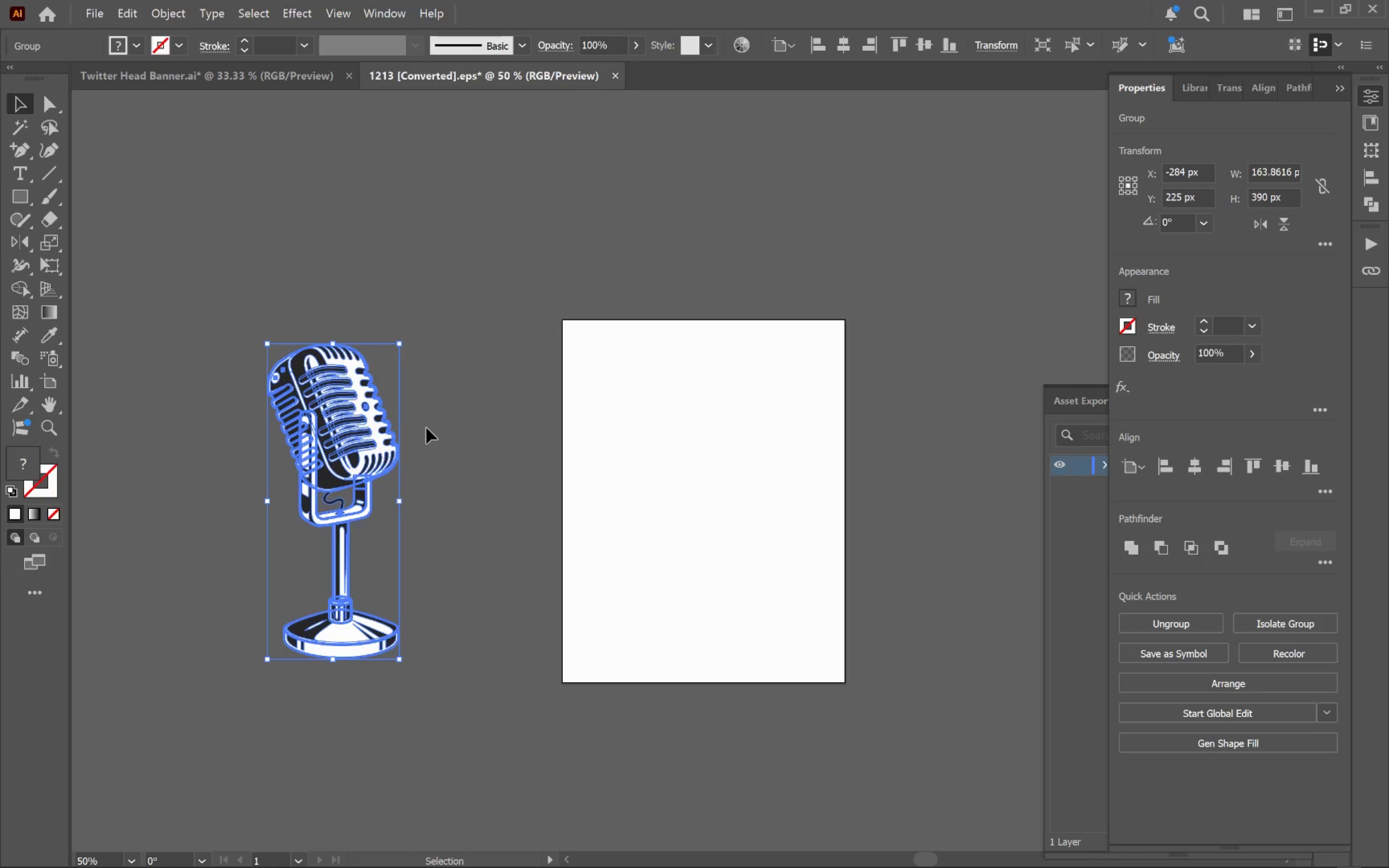 
hold_key(key=ShiftLeft, duration=0.95)
 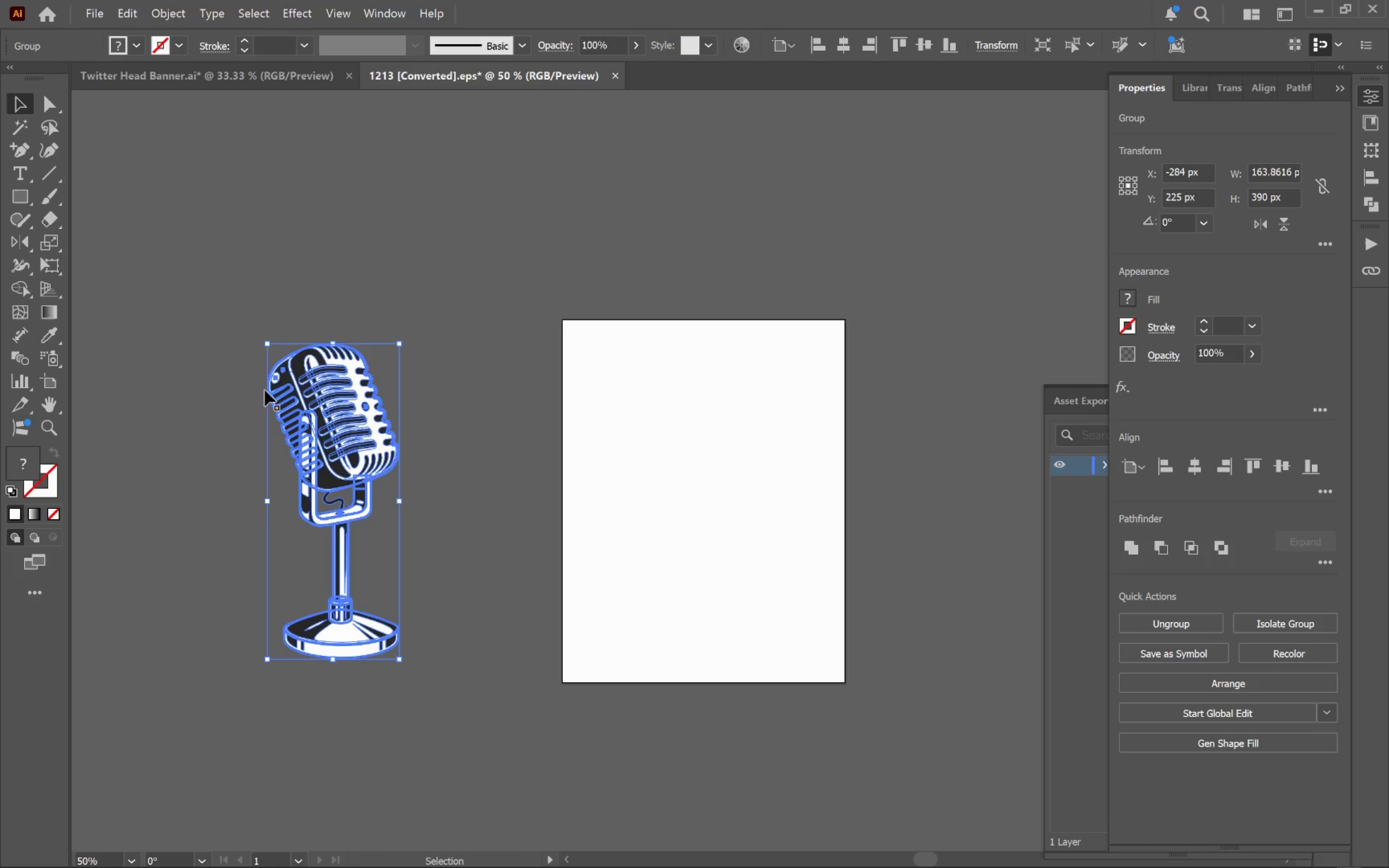 
hold_key(key=AltLeft, duration=0.57)
scroll: coordinate [286, 371], scroll_direction: up, amount: 2.0
 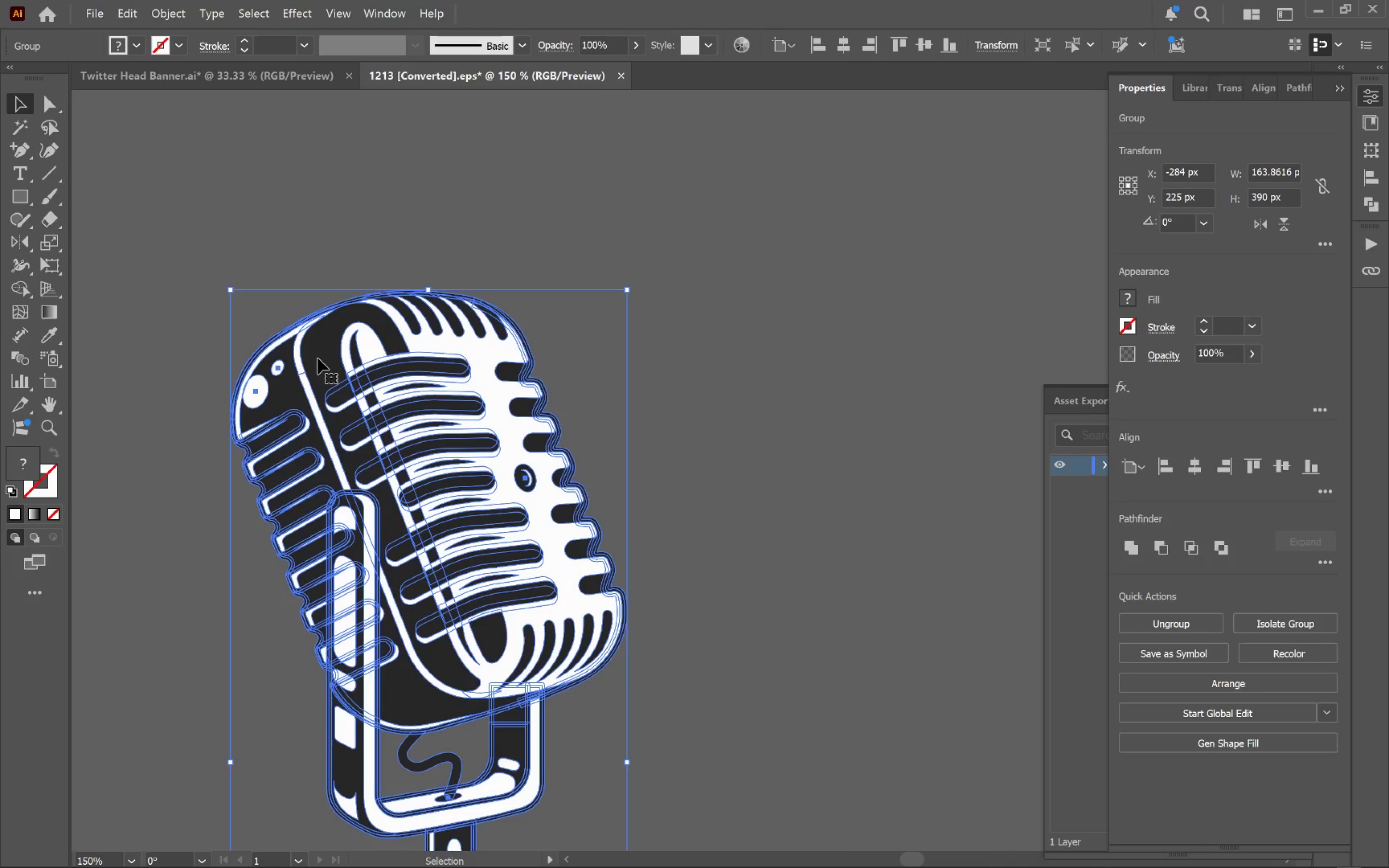 
key(Control+ControlLeft)
 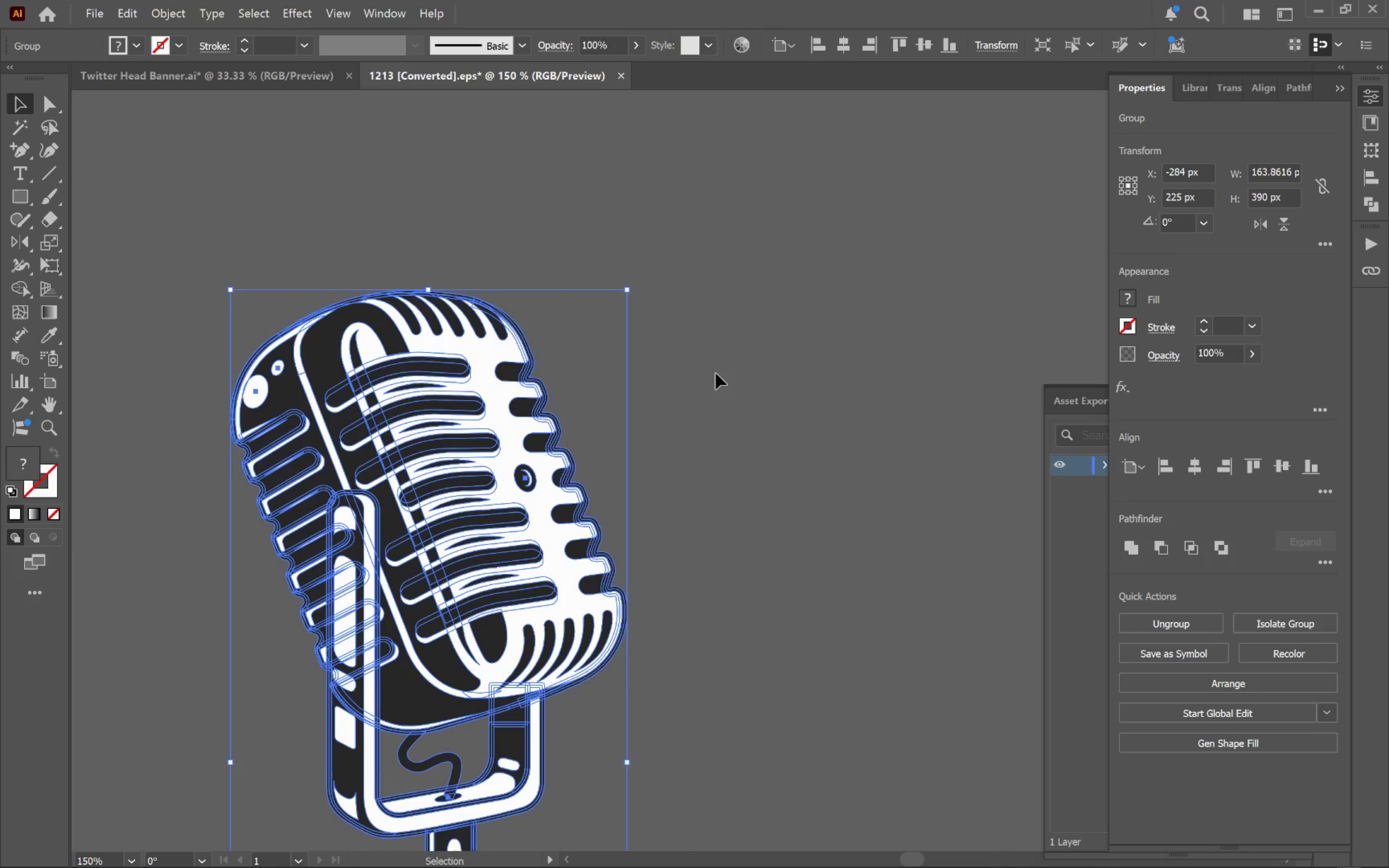 
left_click([732, 377])
 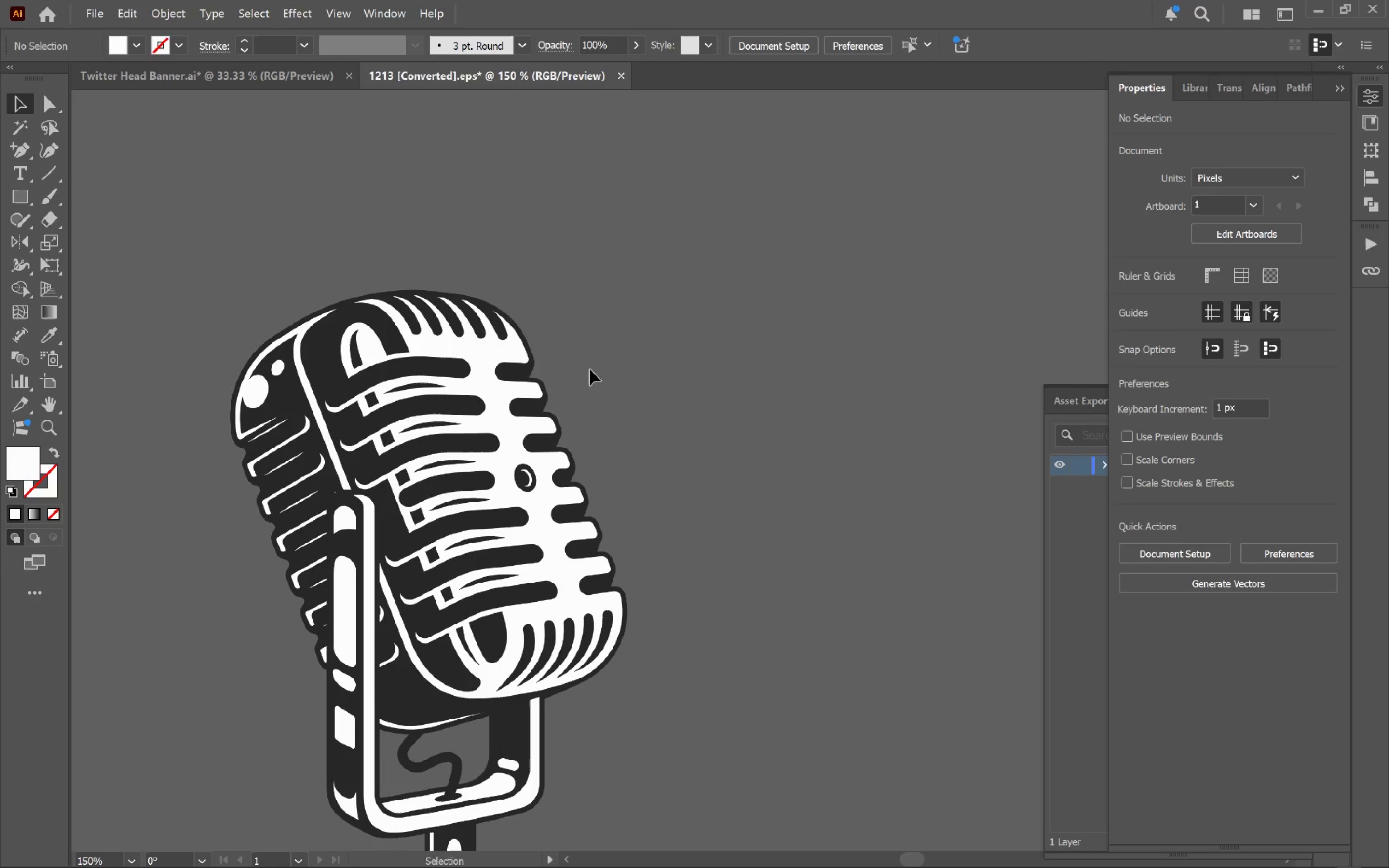 
hold_key(key=ControlLeft, duration=0.88)
left_click([485, 368])
 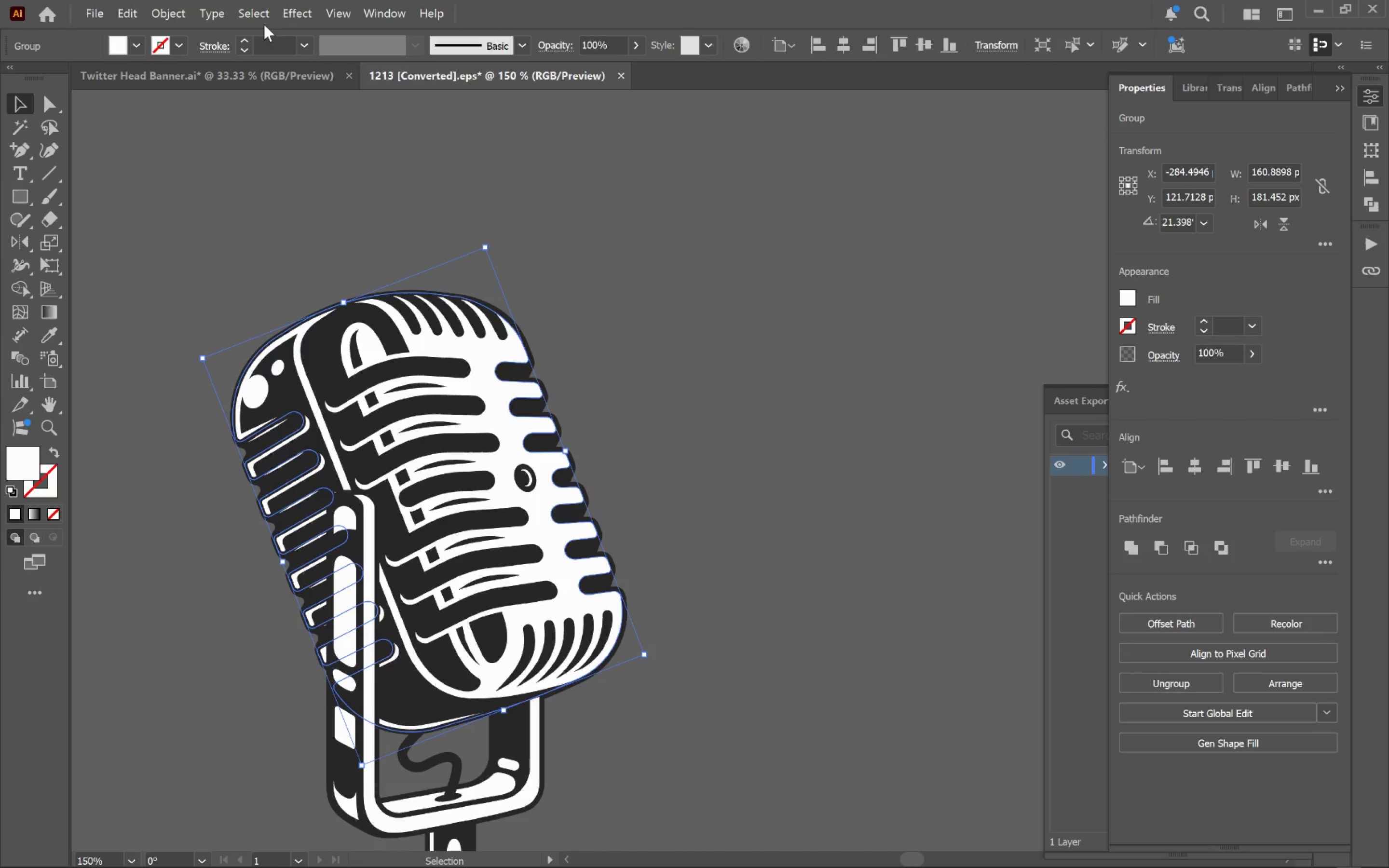 
left_click([259, 14])
 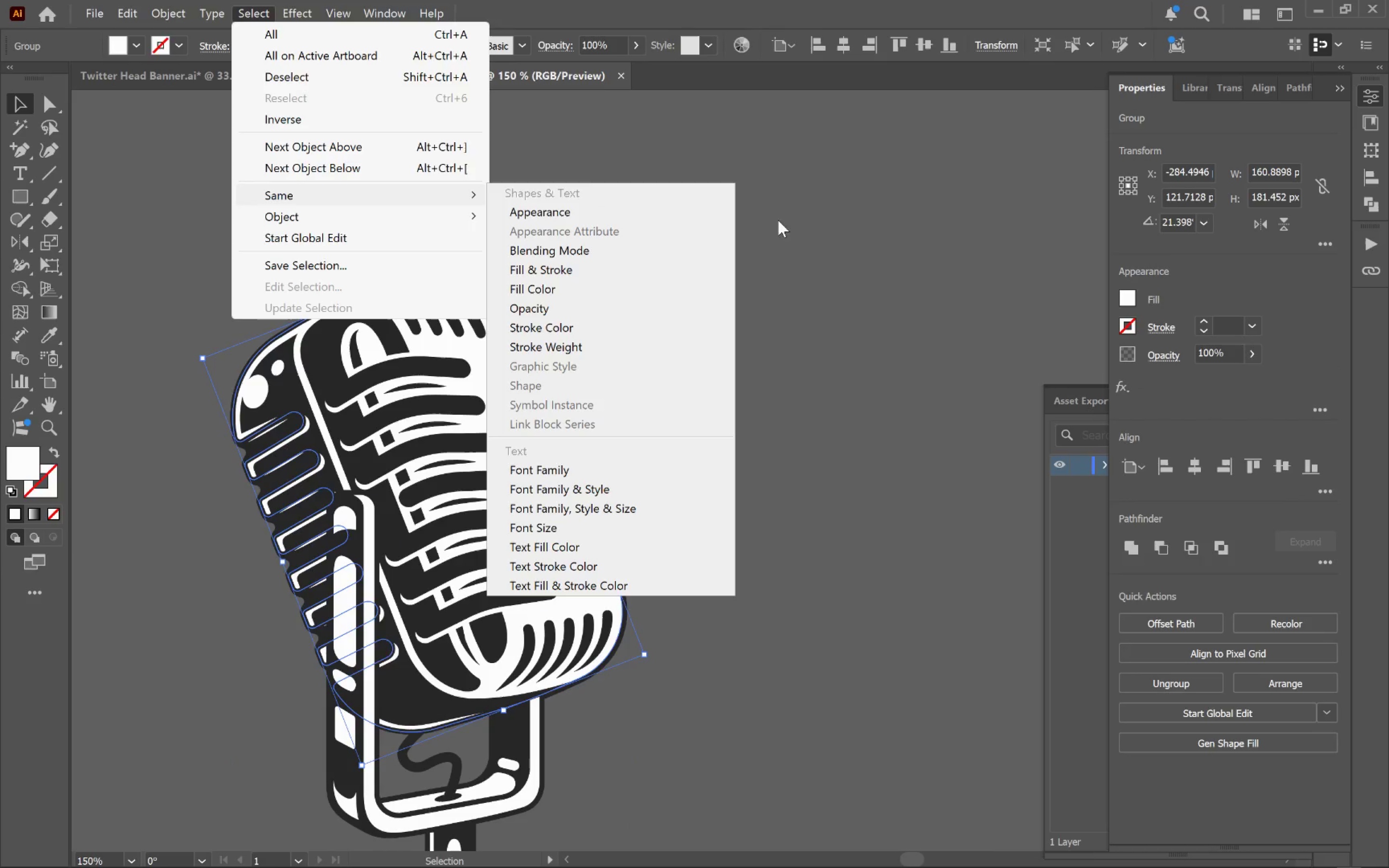 
double_click([814, 319])
 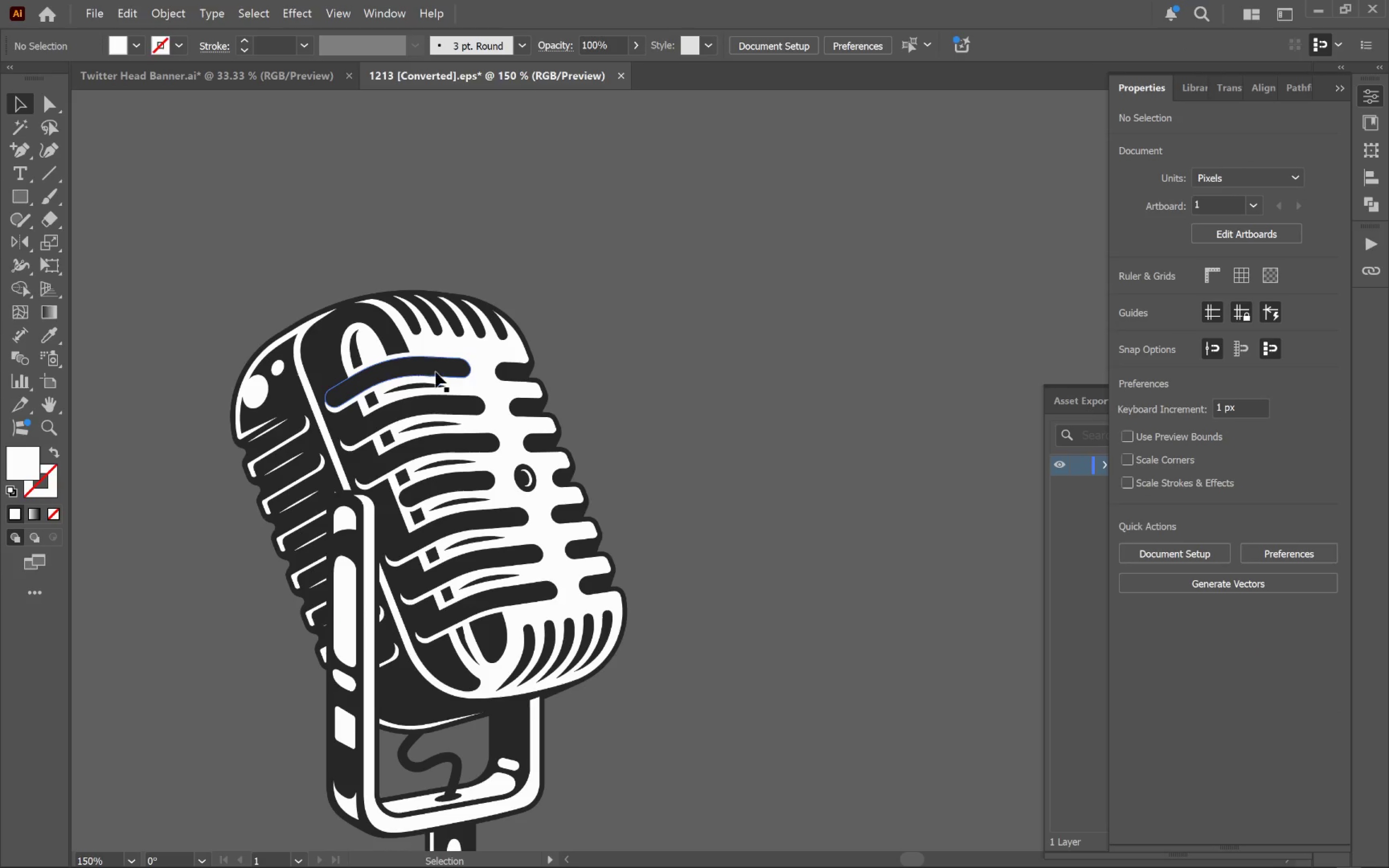 
left_click_drag(start_coordinate=[452, 372], to_coordinate=[982, 287])
 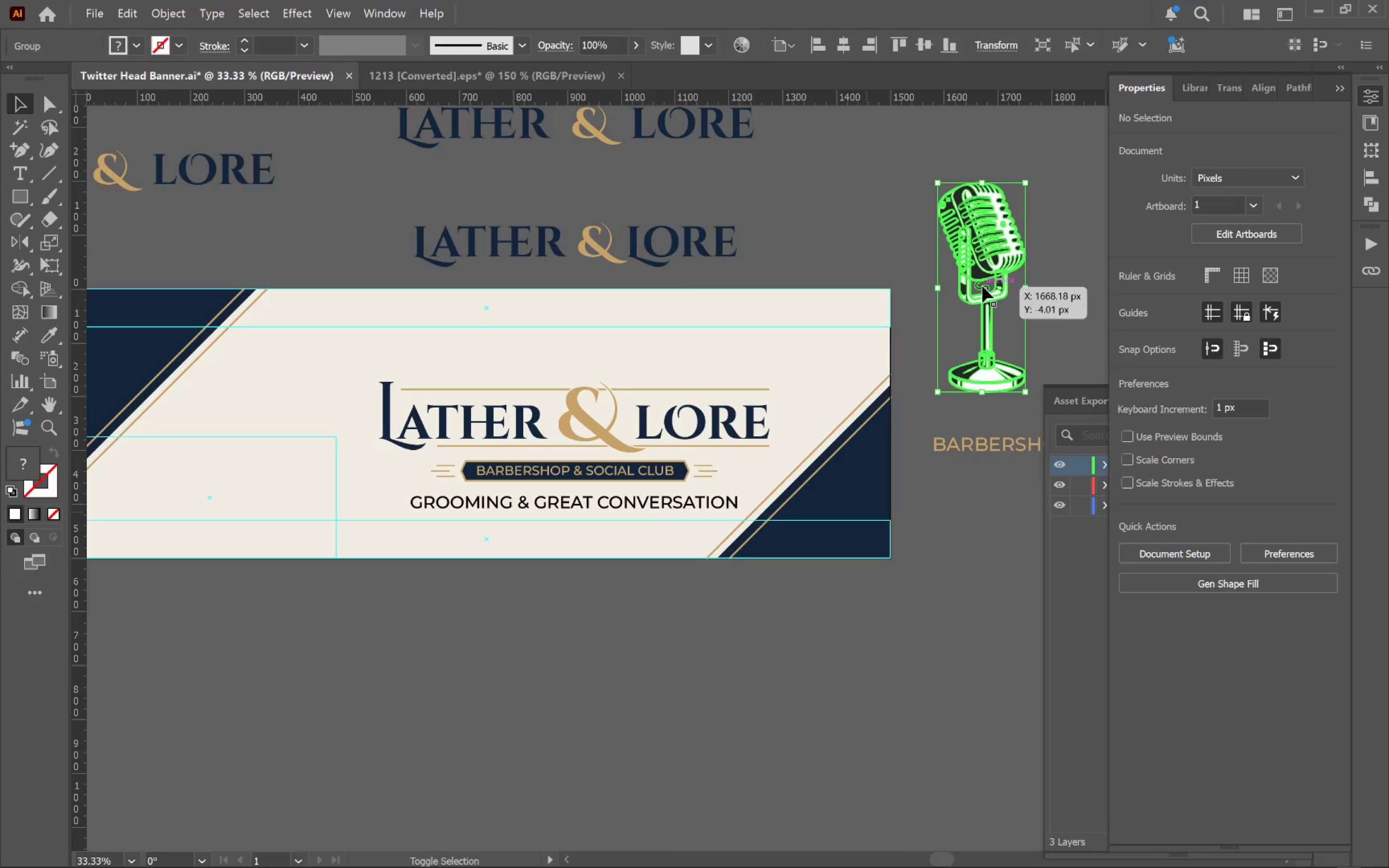 
hold_key(key=ShiftLeft, duration=1.24)
 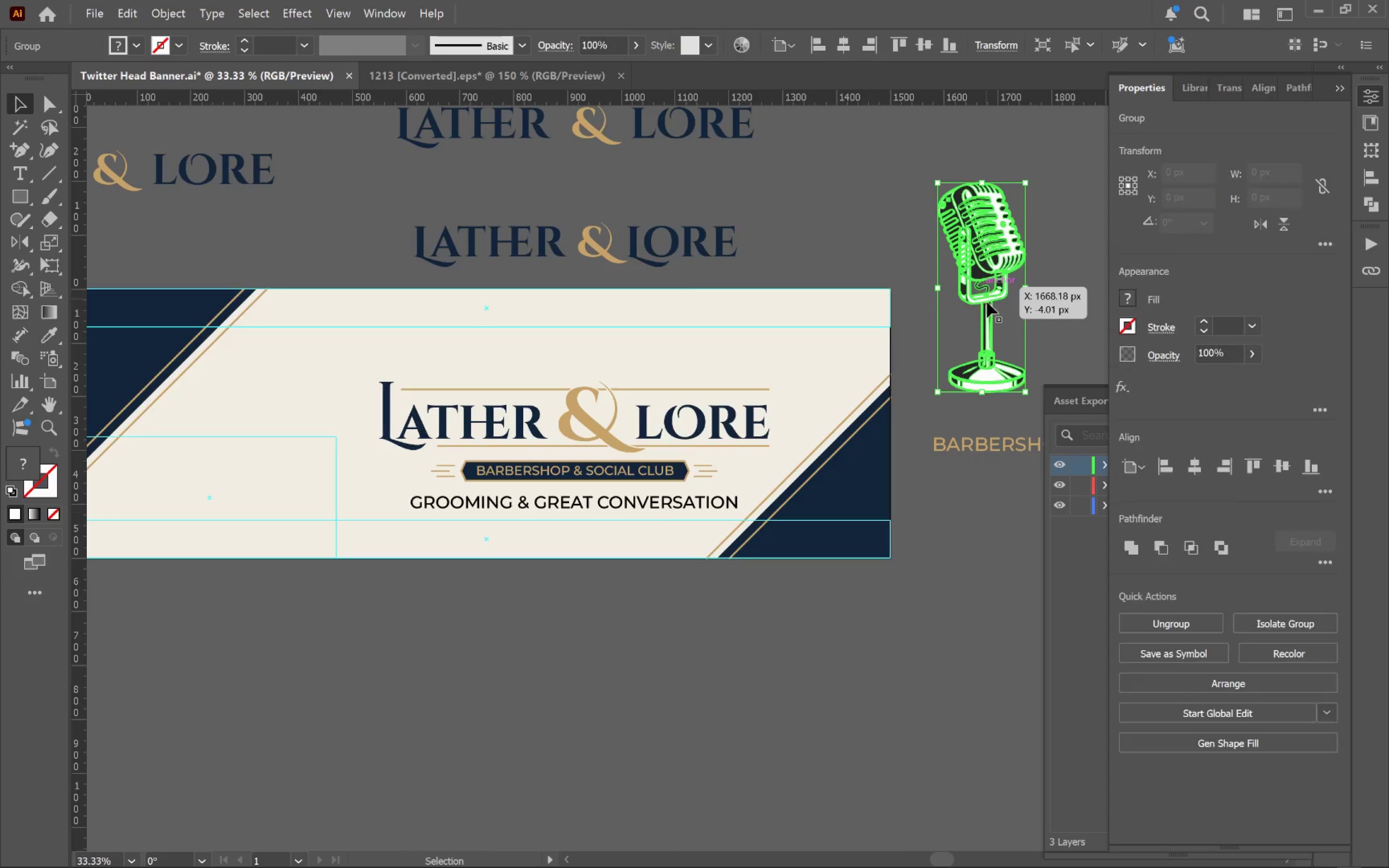 
hold_key(key=Space, duration=0.67)
 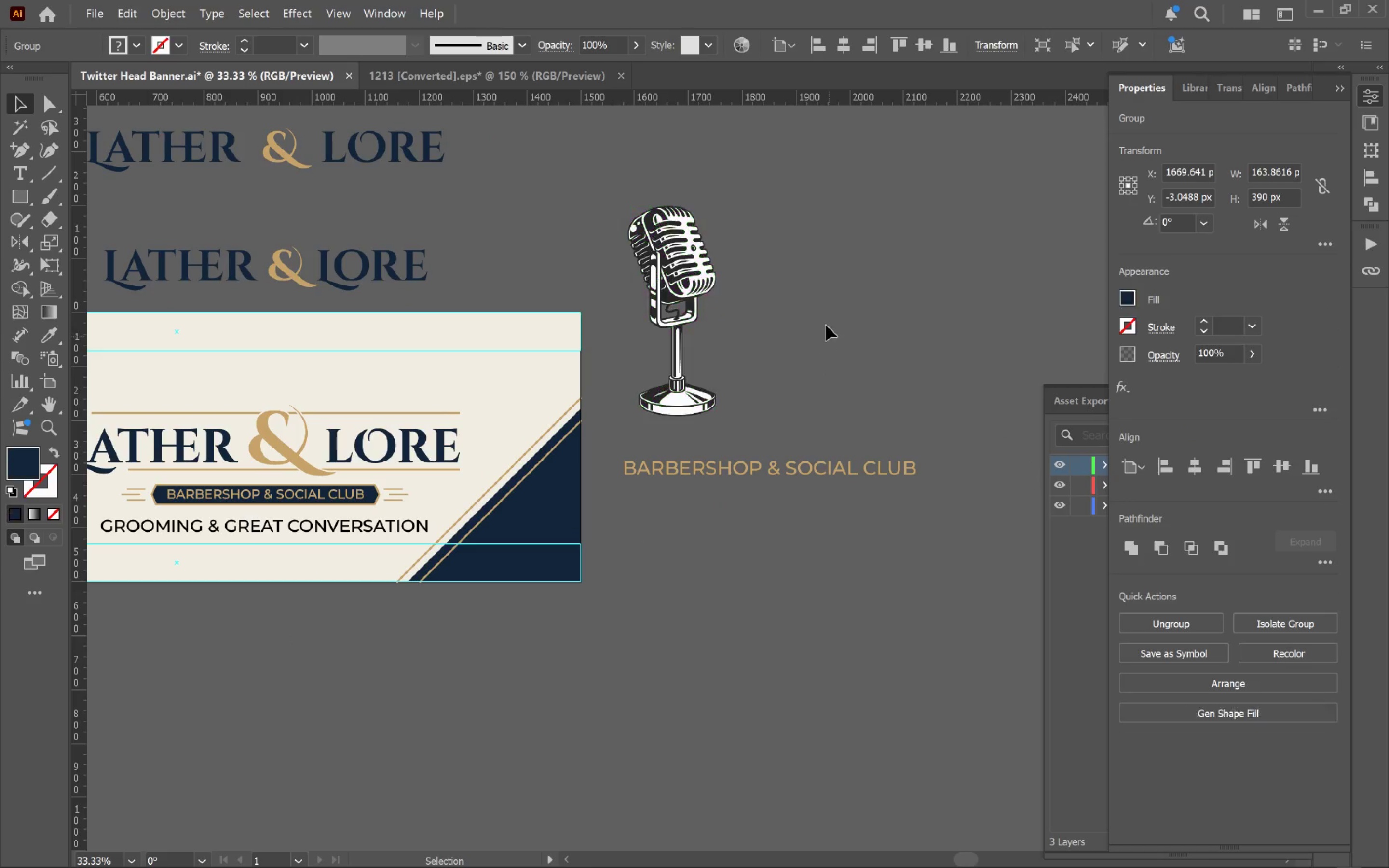 
left_click_drag(start_coordinate=[972, 312], to_coordinate=[663, 336])
 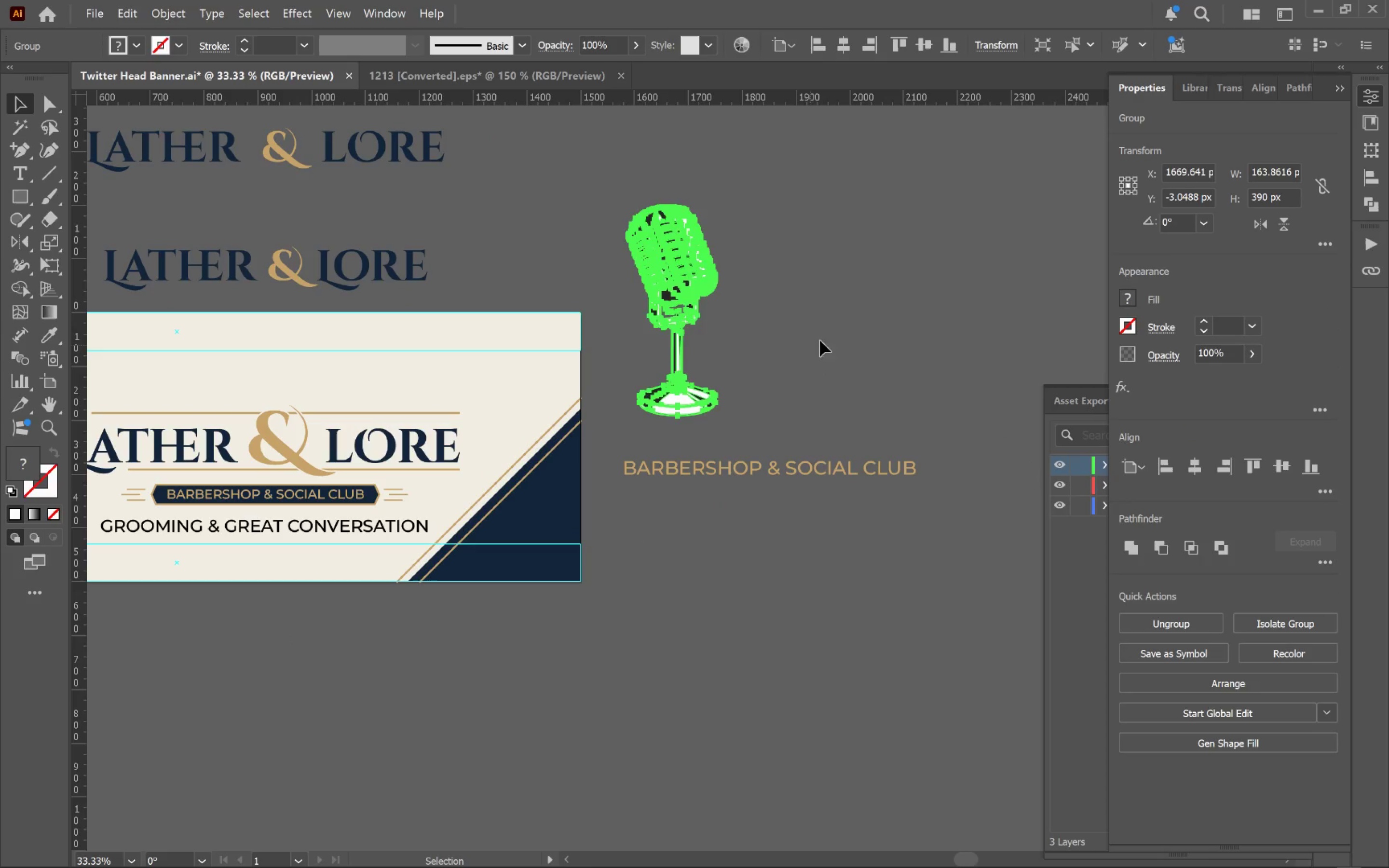 
left_click([829, 337])
 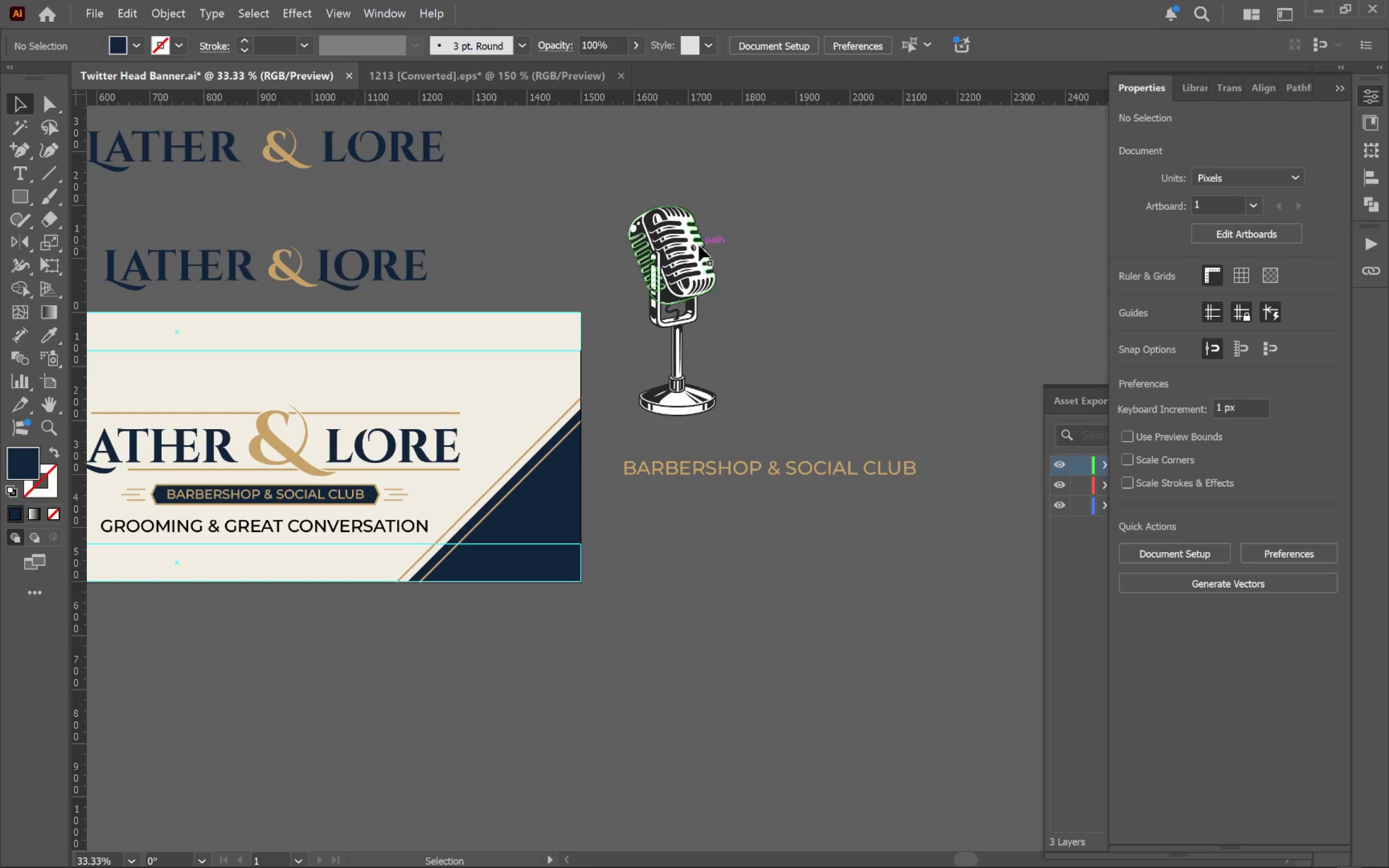 
left_click([699, 245])
 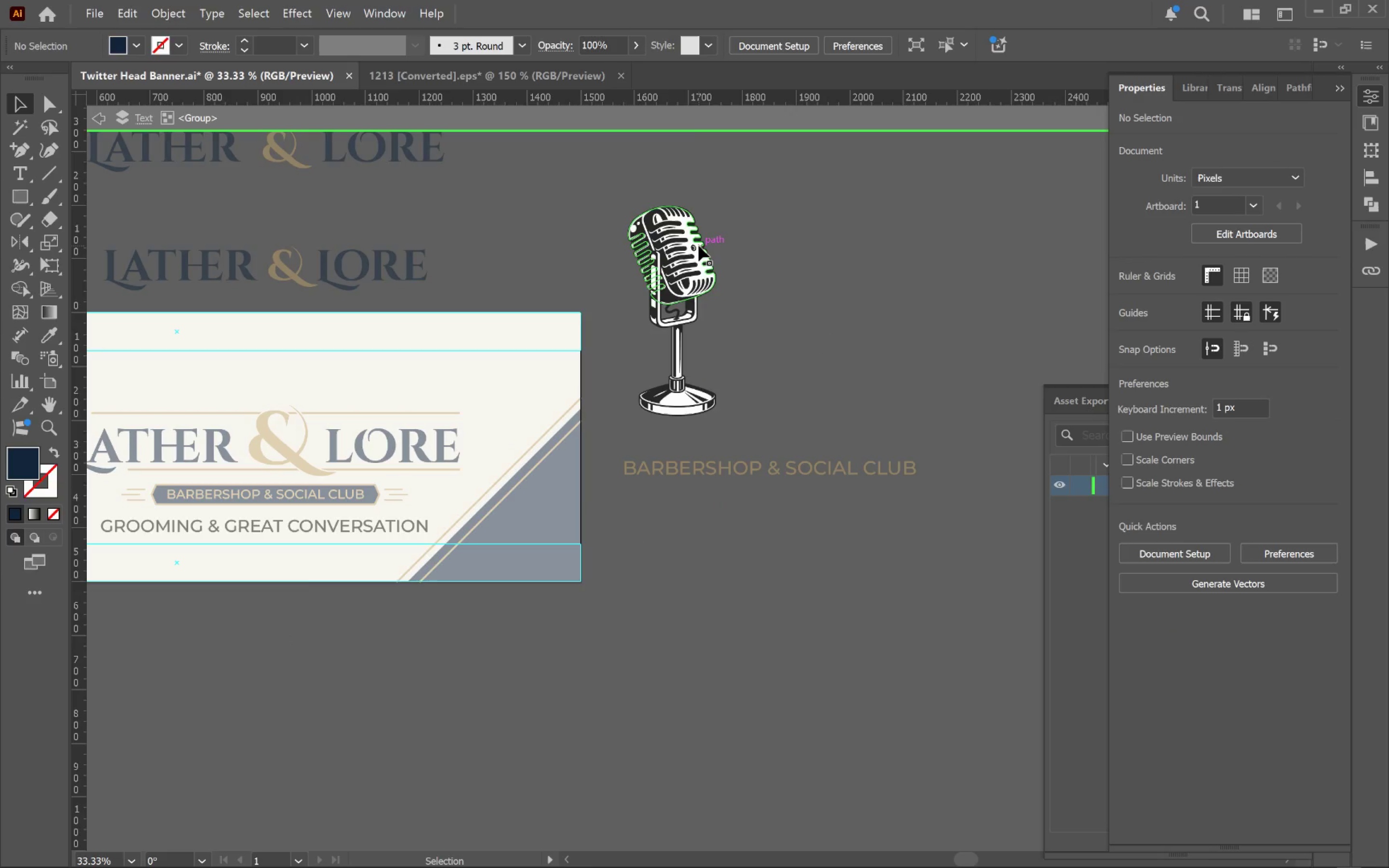 
hold_key(key=AltLeft, duration=0.5)
 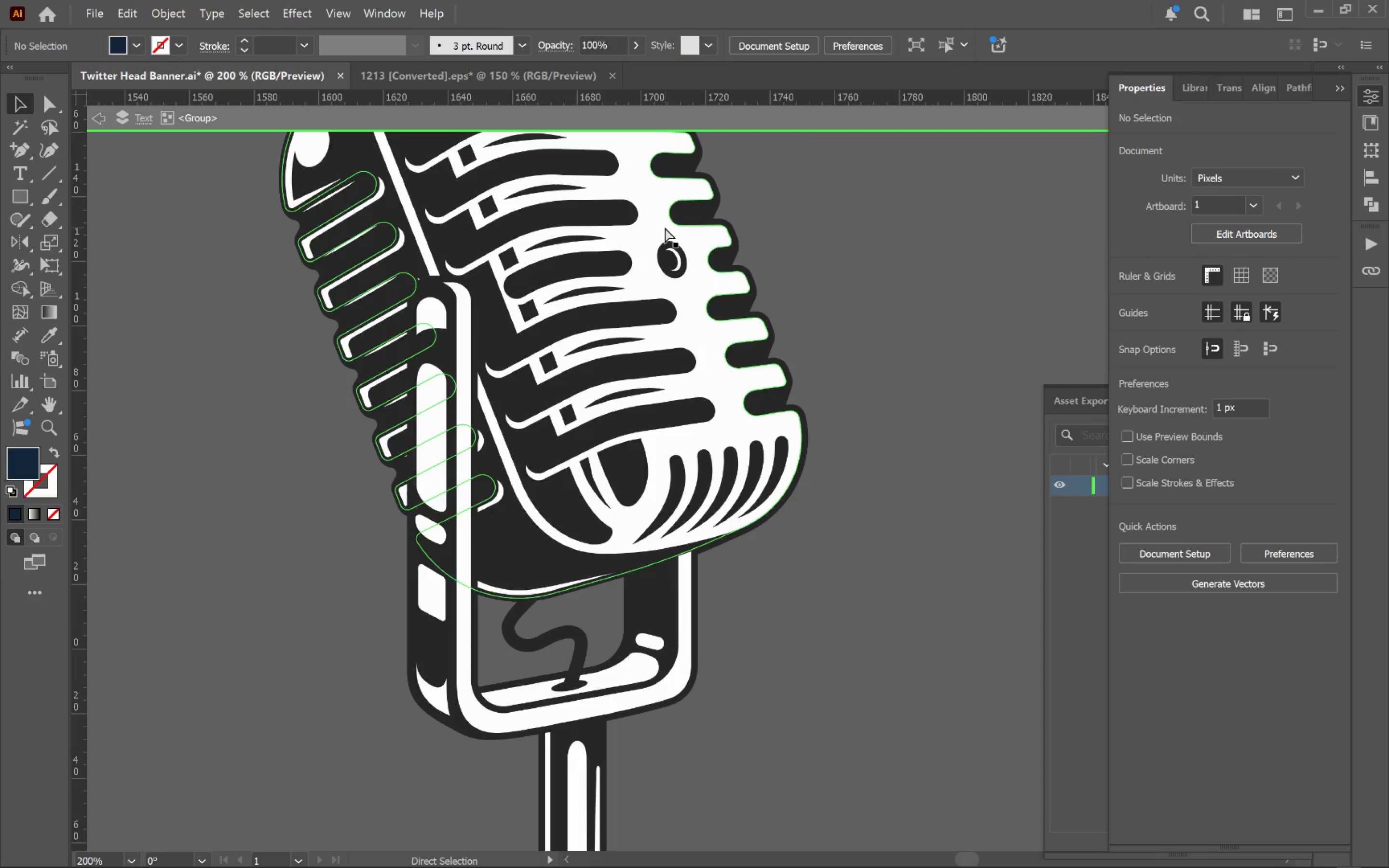 
hold_key(key=ControlLeft, duration=0.57)
 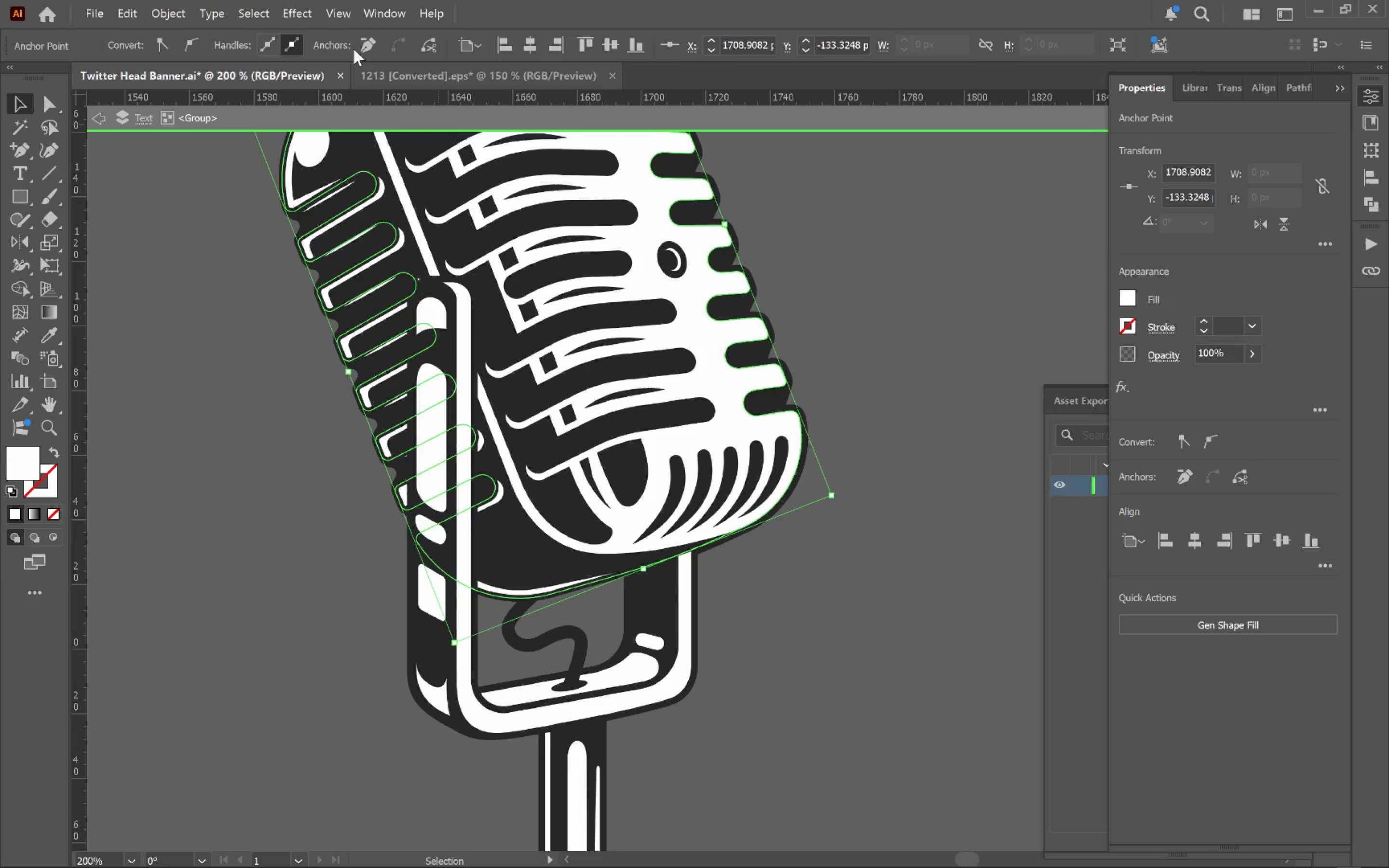 
scroll: coordinate [698, 245], scroll_direction: up, amount: 5.0
 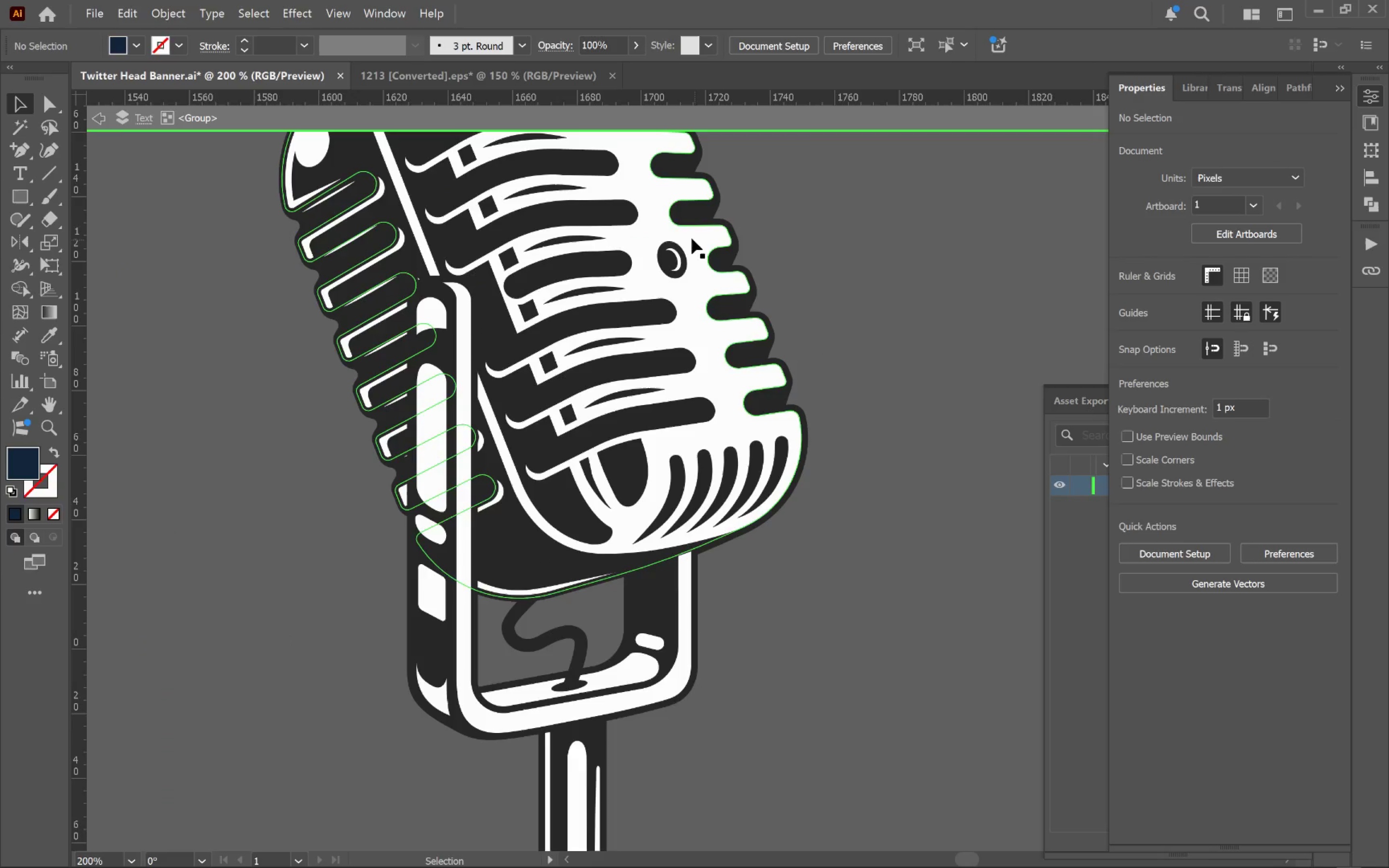 
left_click([665, 226])
 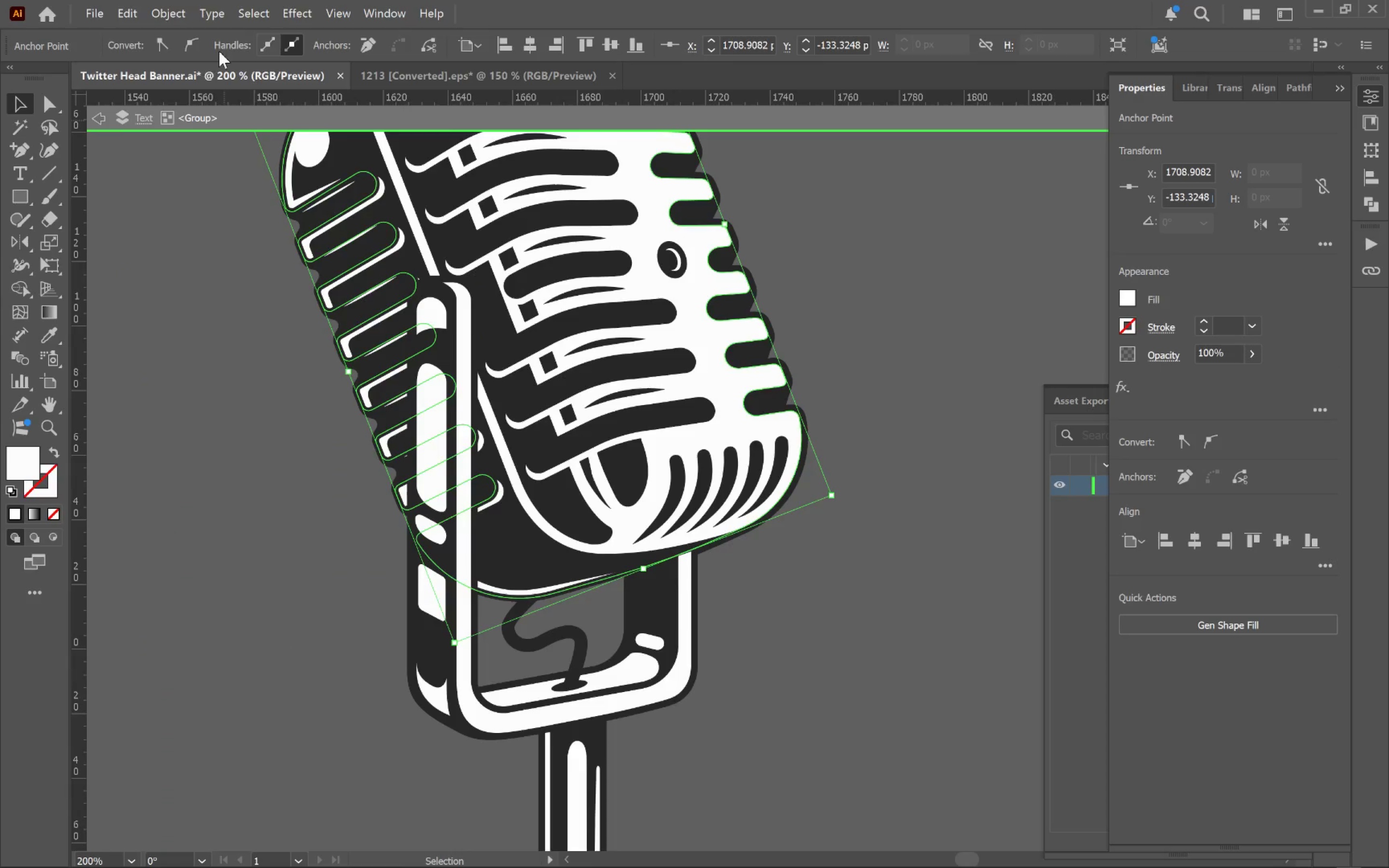 
left_click([255, 19])
 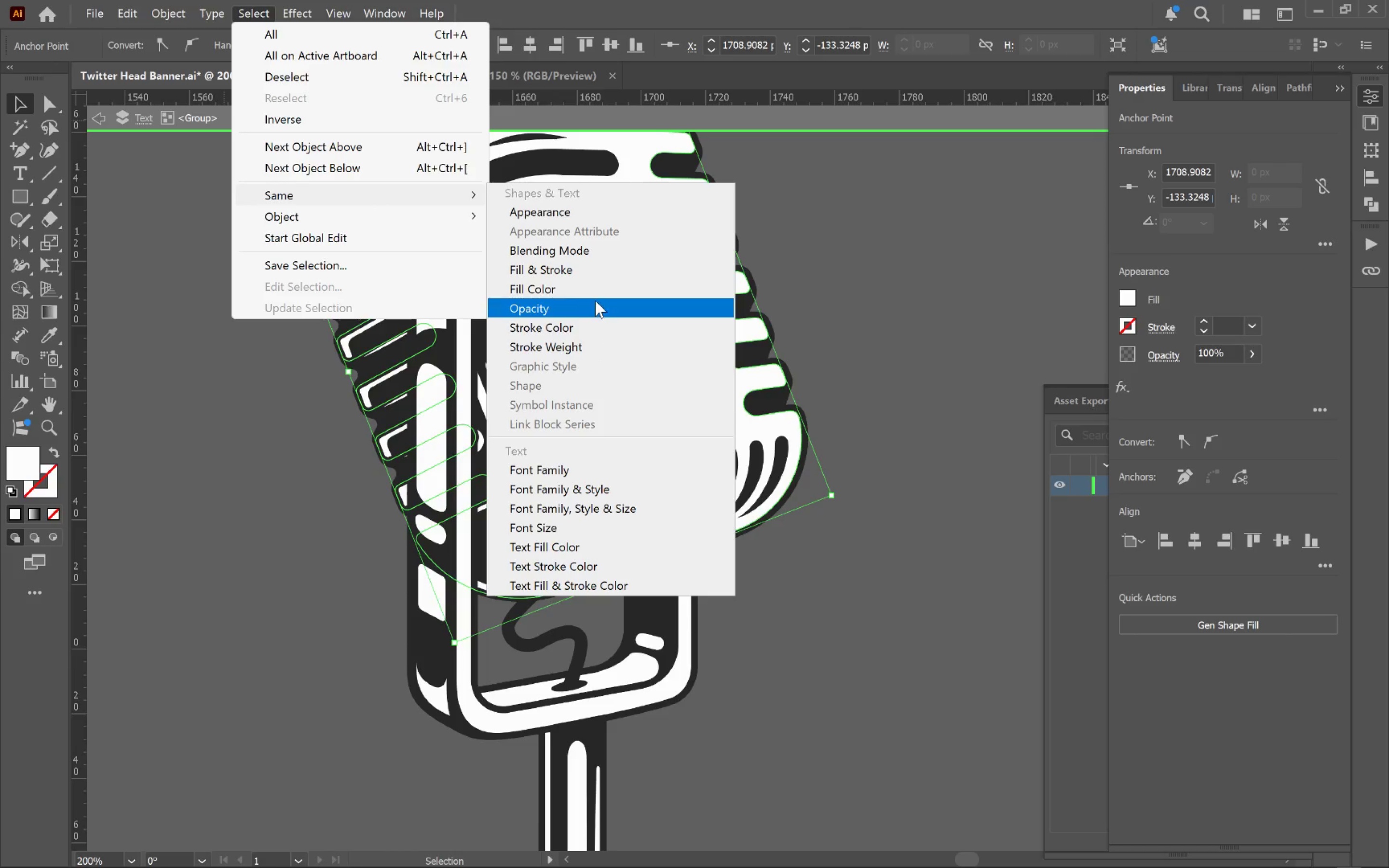 
left_click([594, 295])
 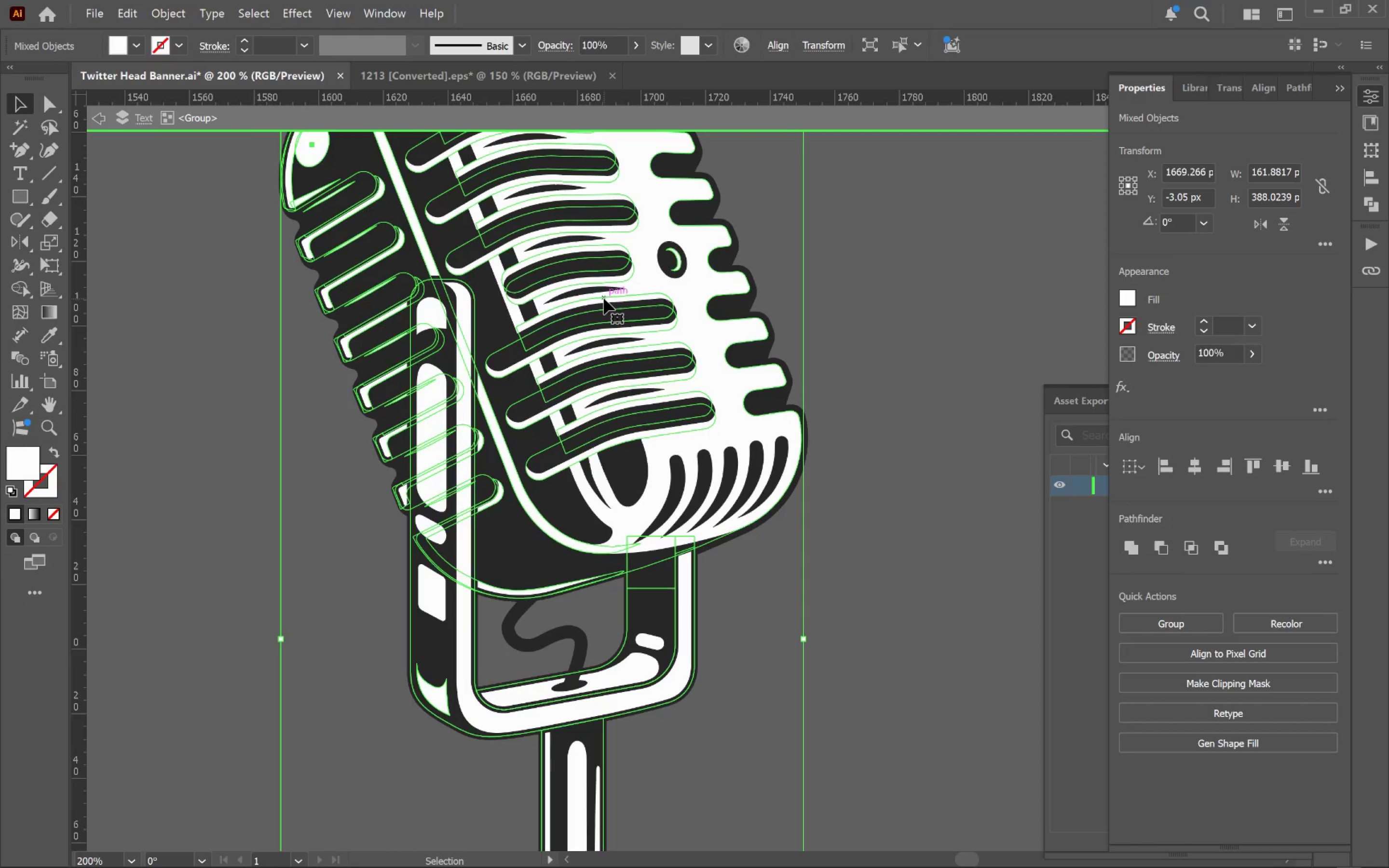 
hold_key(key=AltLeft, duration=0.69)
scroll: coordinate [869, 484], scroll_direction: down, amount: 3.0
 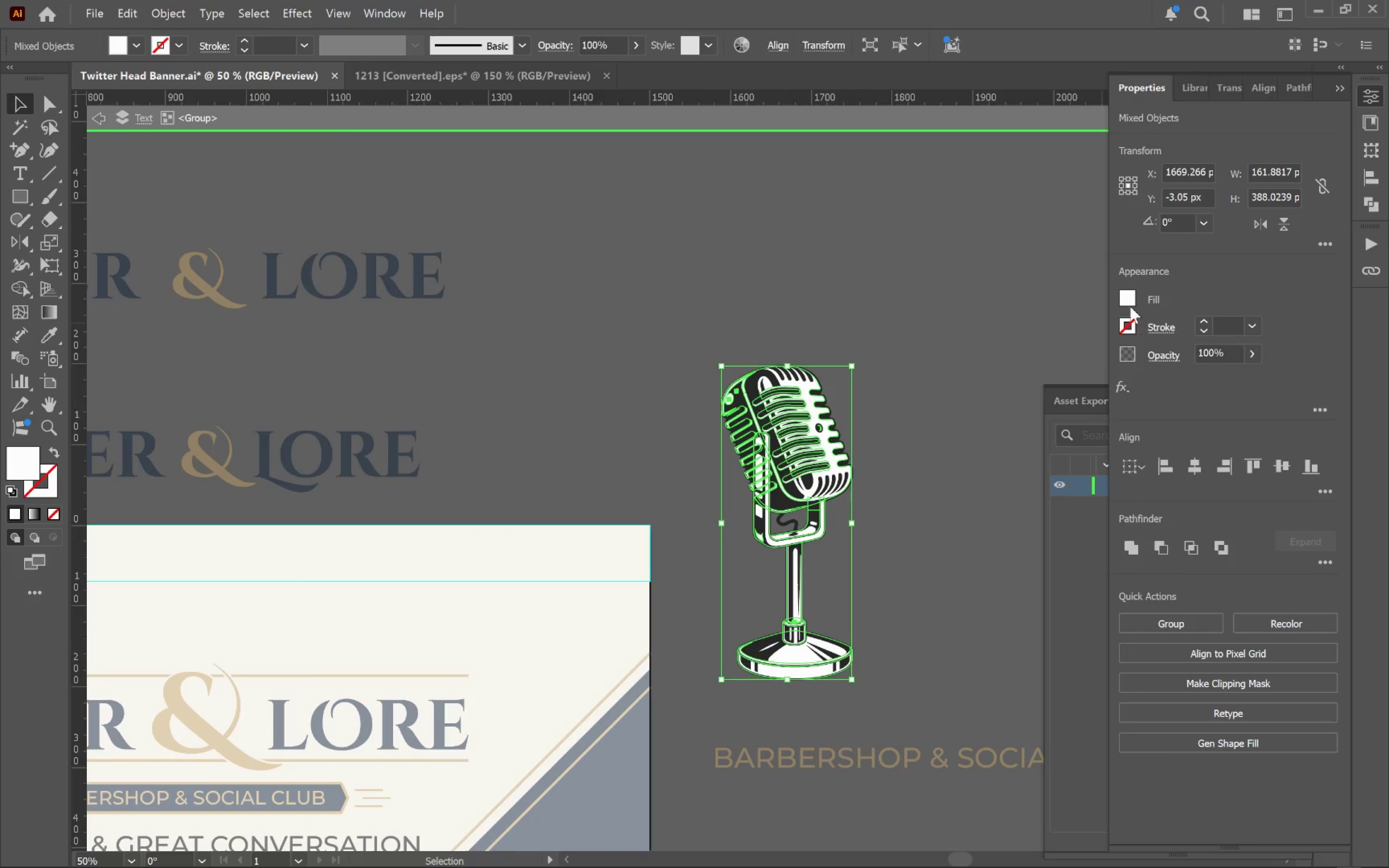 
left_click([1130, 299])
 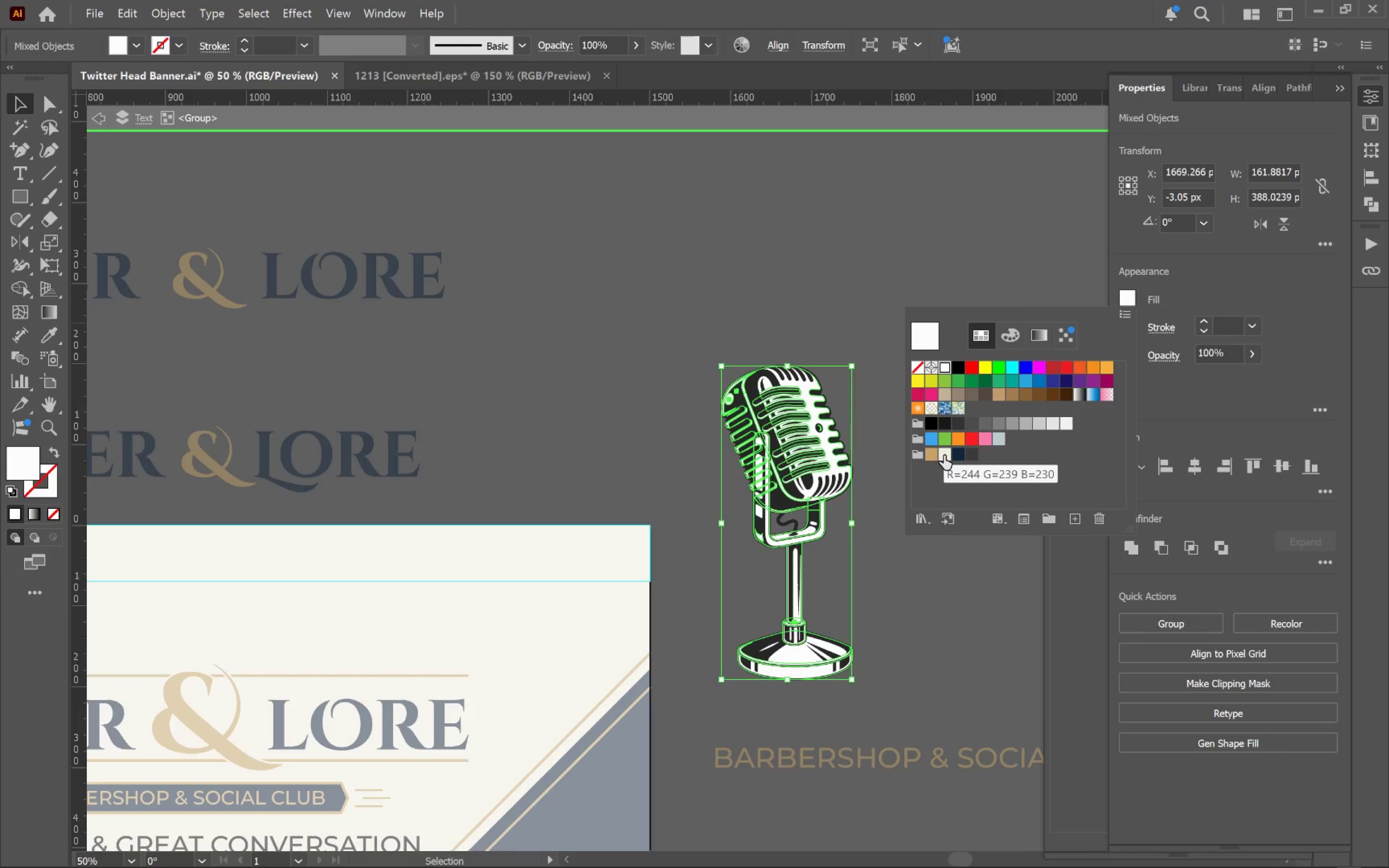 
left_click([944, 455])
 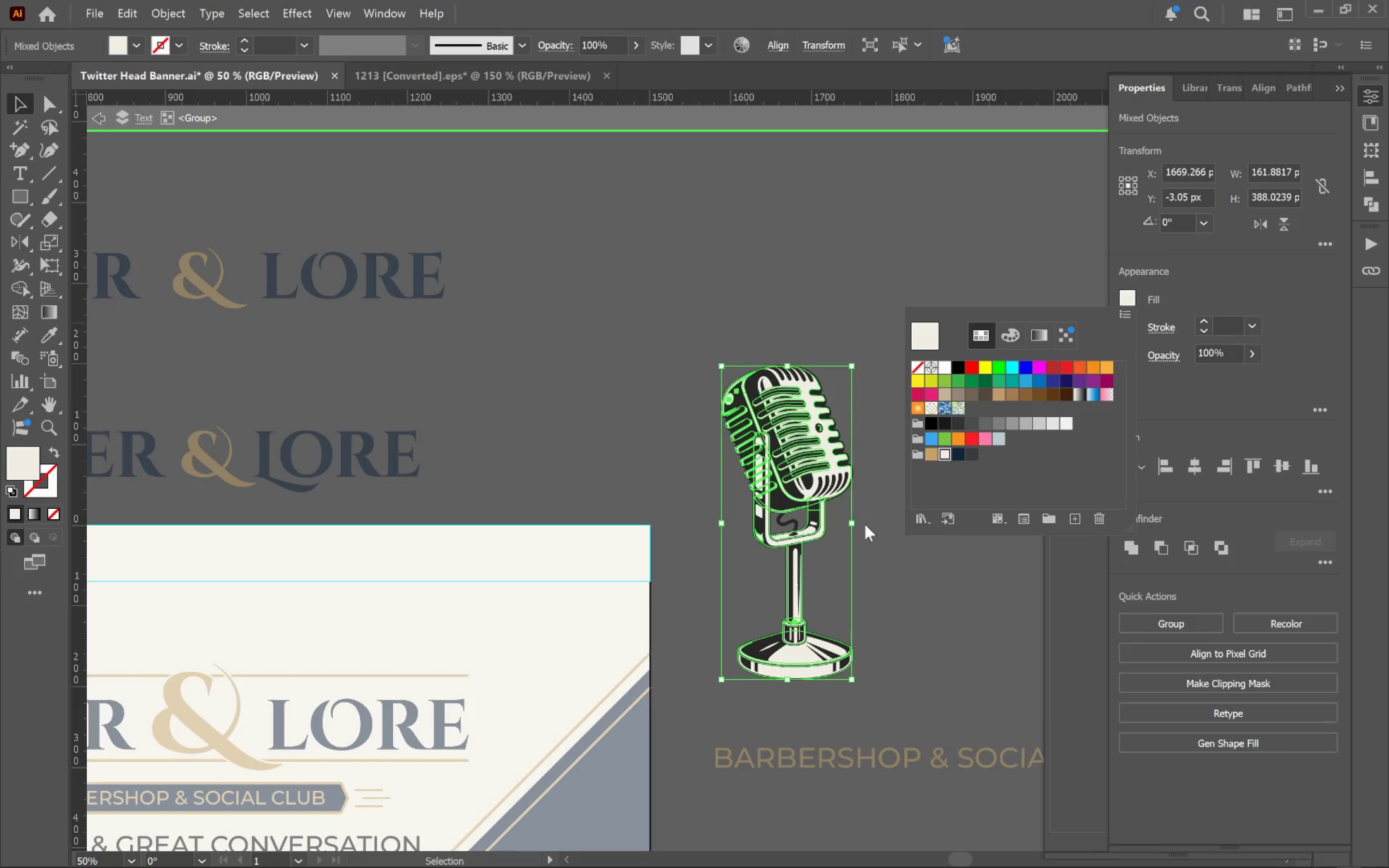 
left_click([865, 528])
 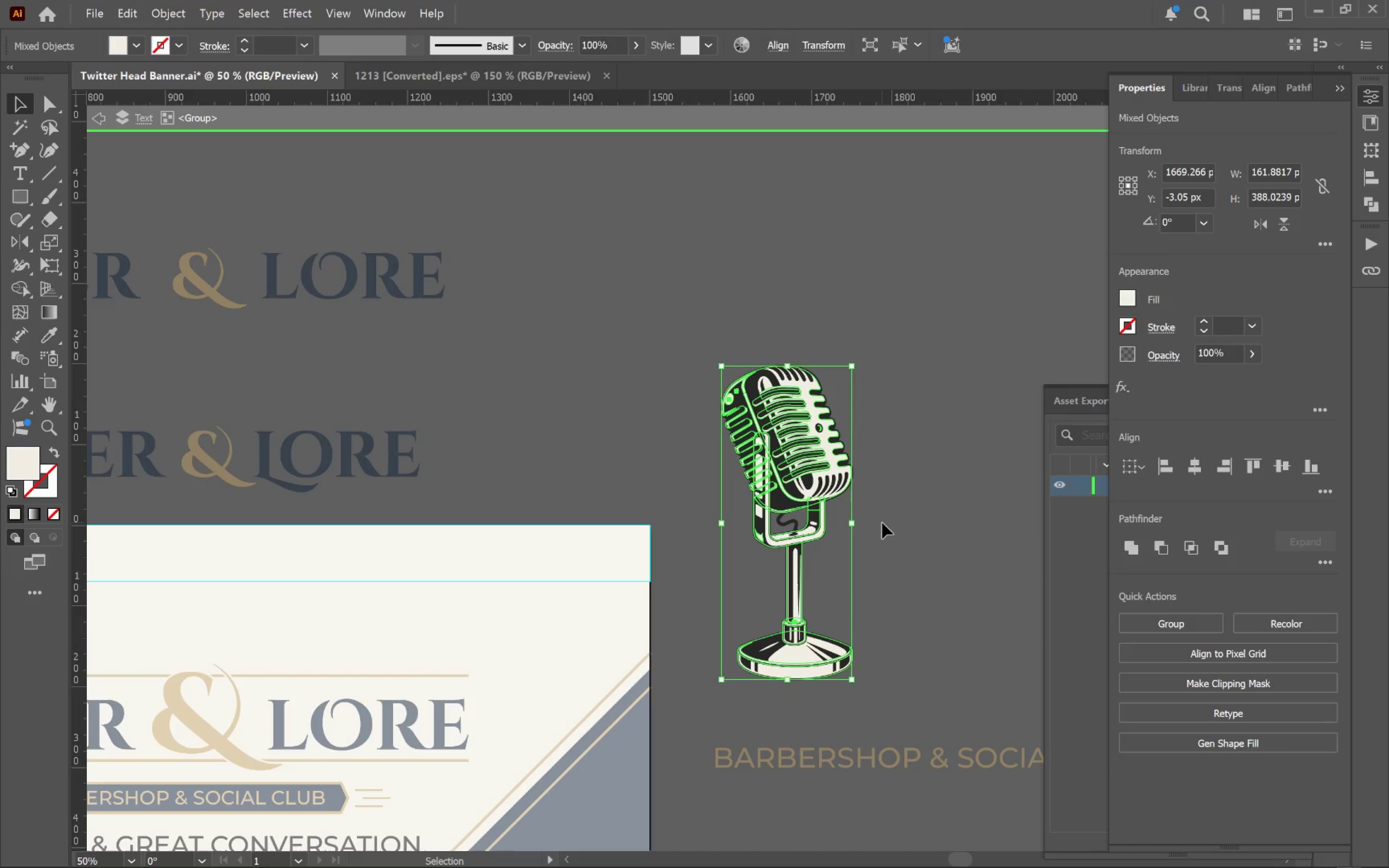 
left_click([882, 523])
 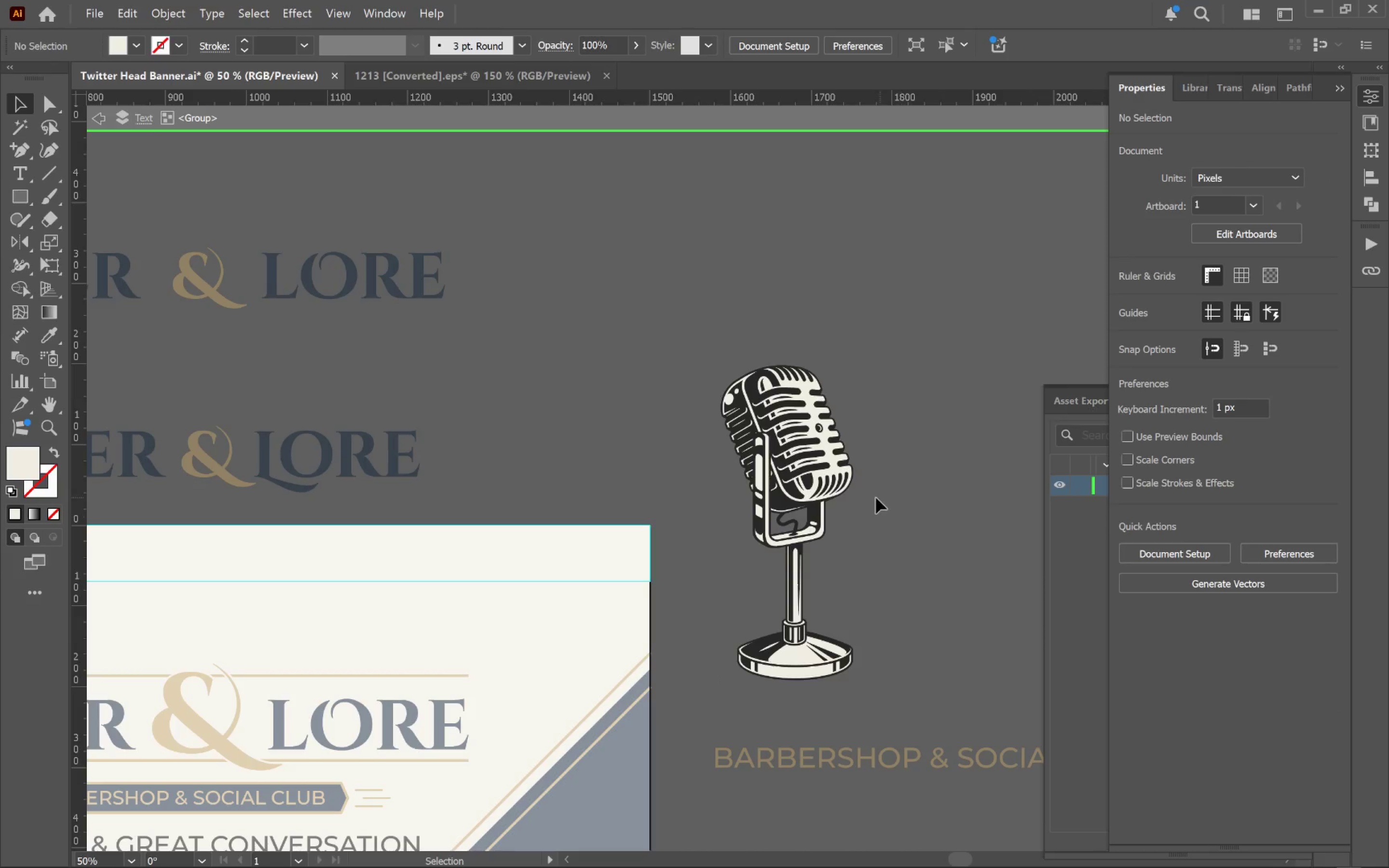 
hold_key(key=AltLeft, duration=0.72)
scroll: coordinate [820, 506], scroll_direction: up, amount: 2.0
 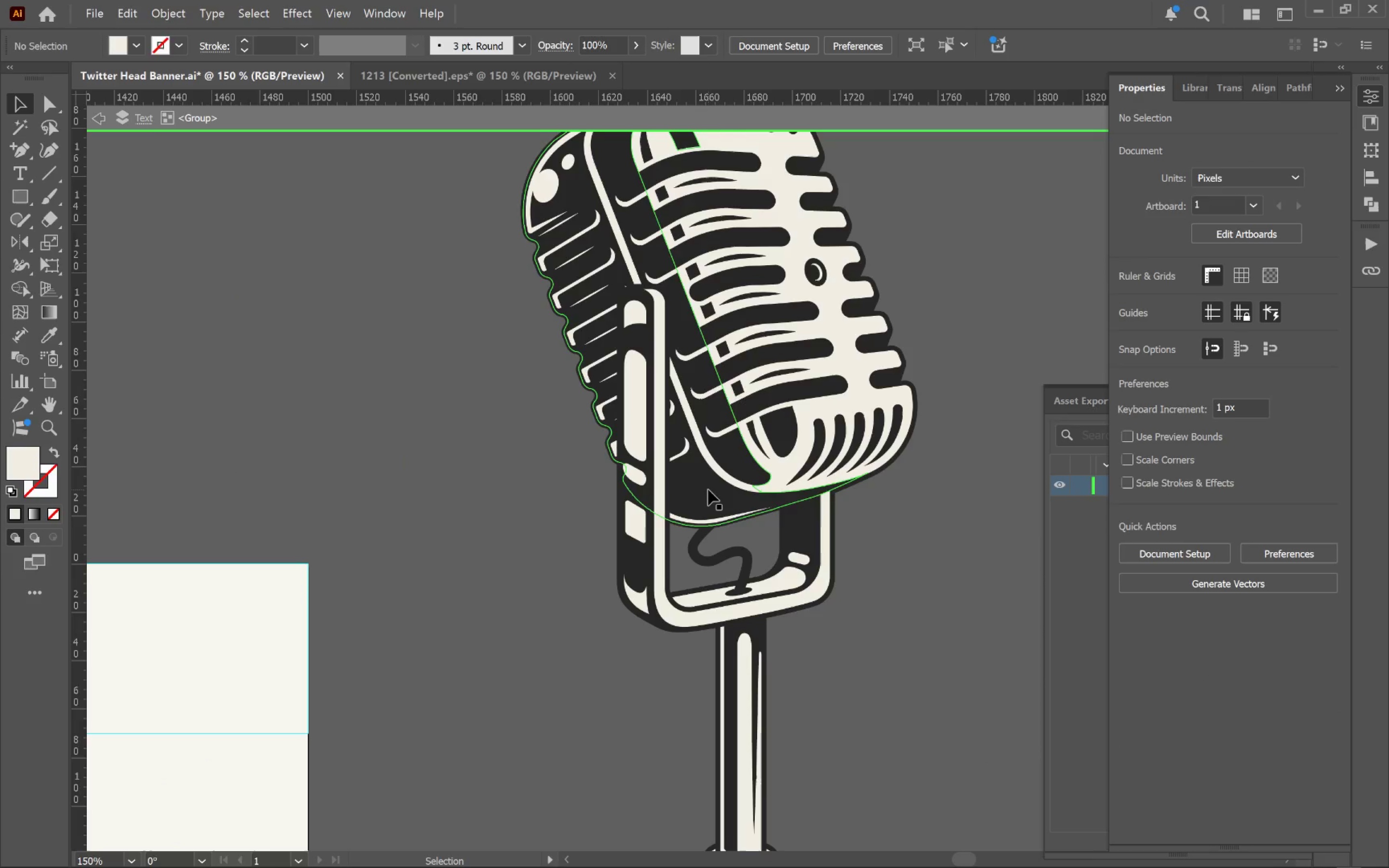 
hold_key(key=AltLeft, duration=0.52)
 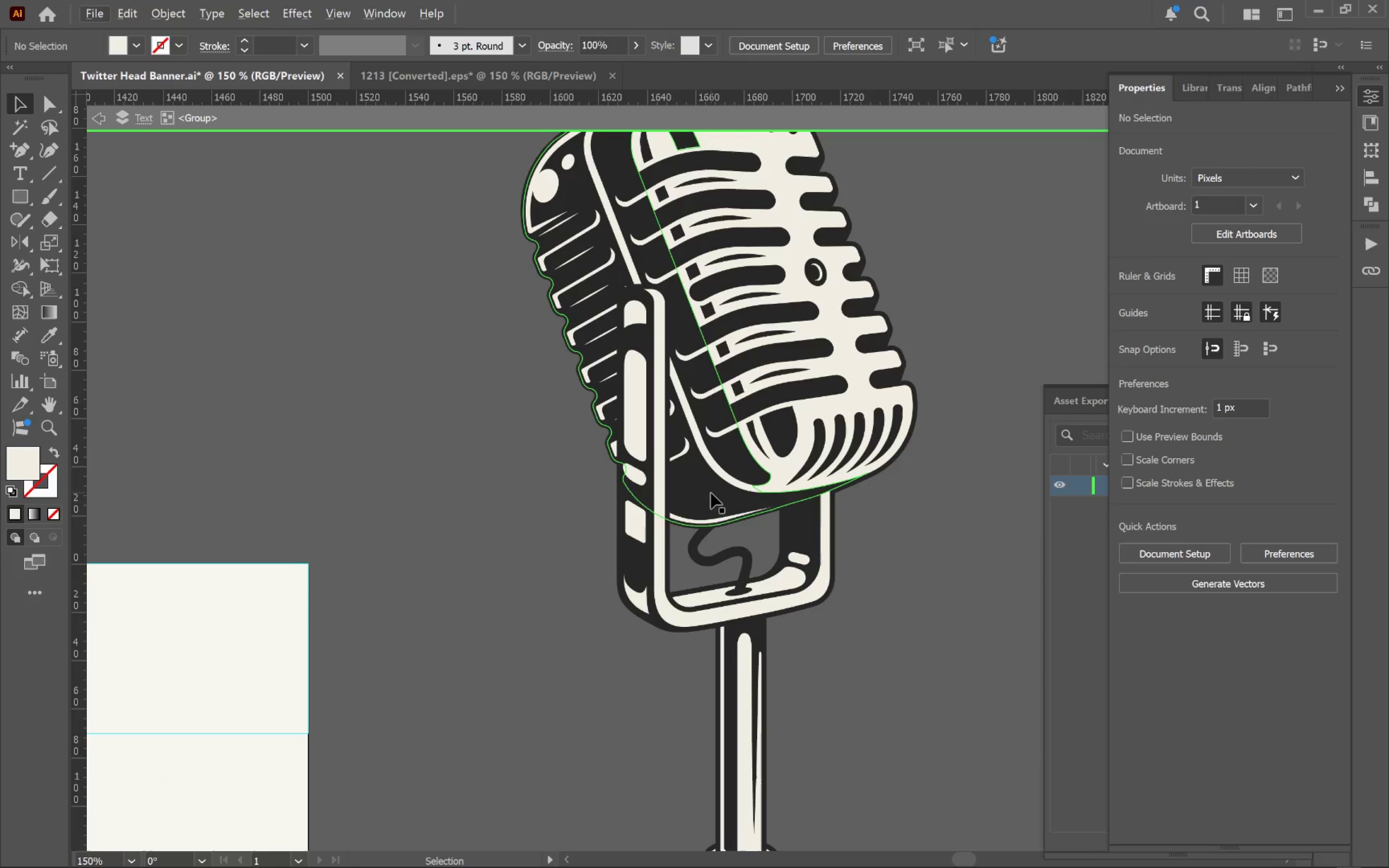 
hold_key(key=ControlLeft, duration=0.57)
left_click([710, 493])
 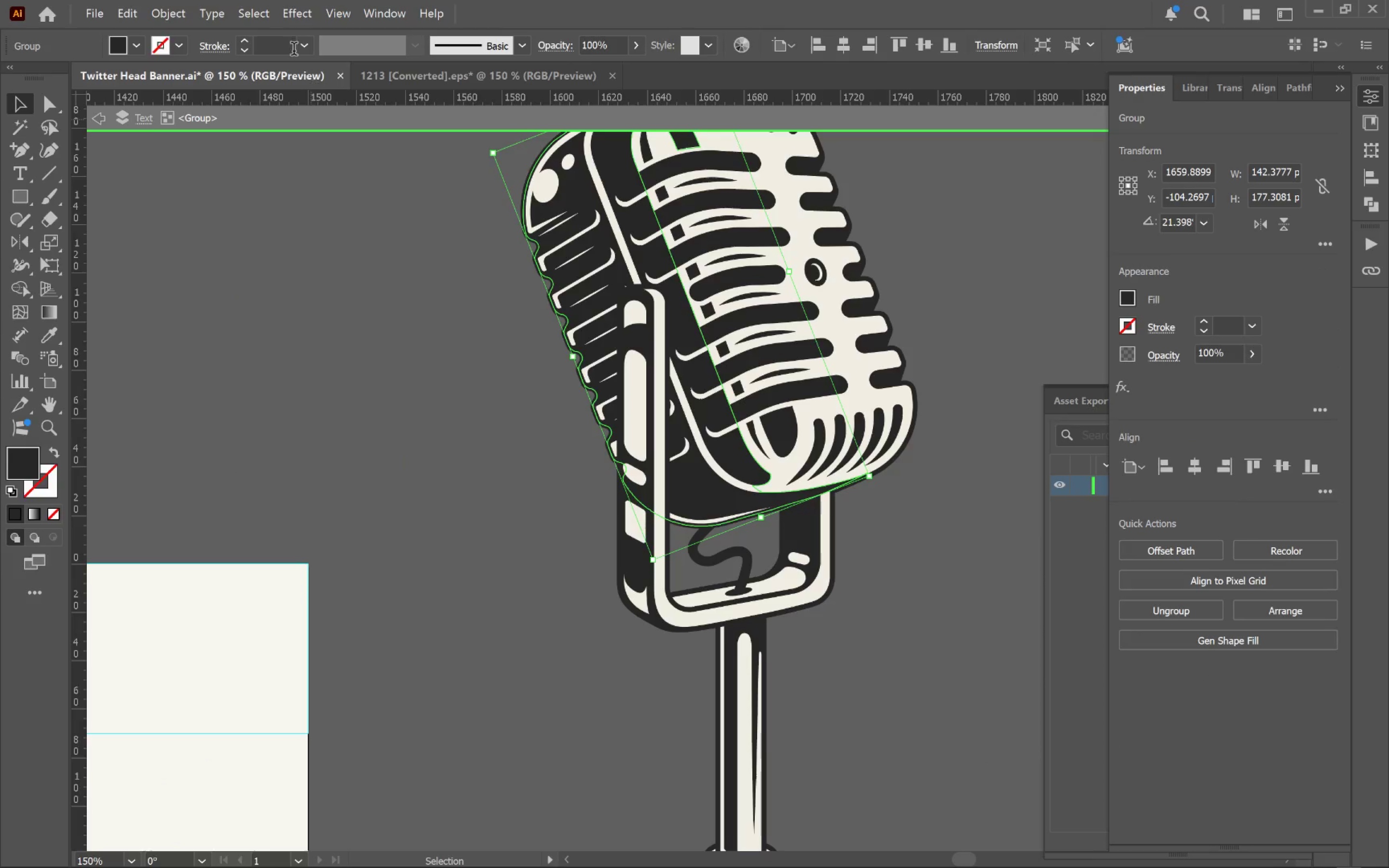 
left_click([242, 16])
 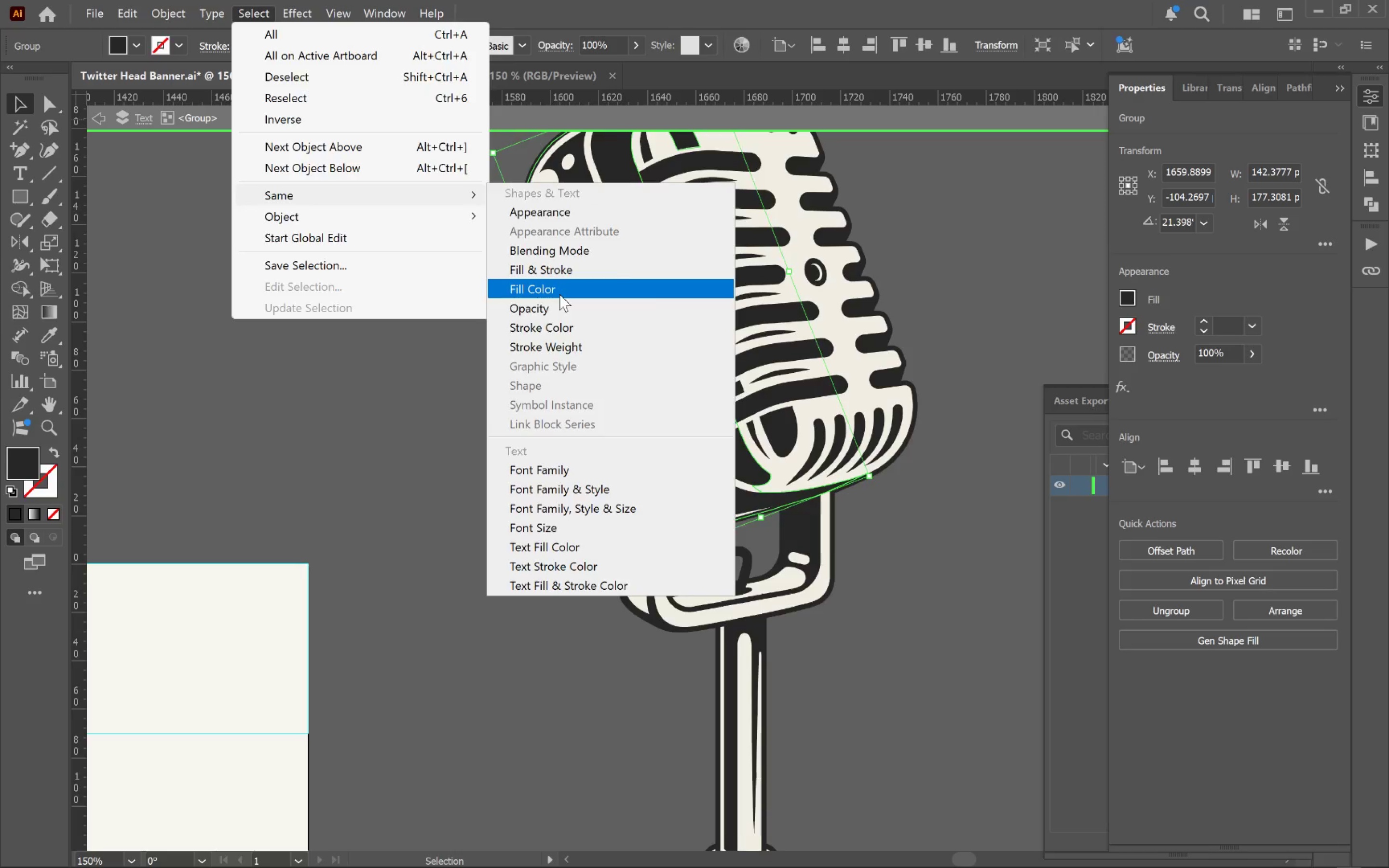 
left_click([1131, 303])
 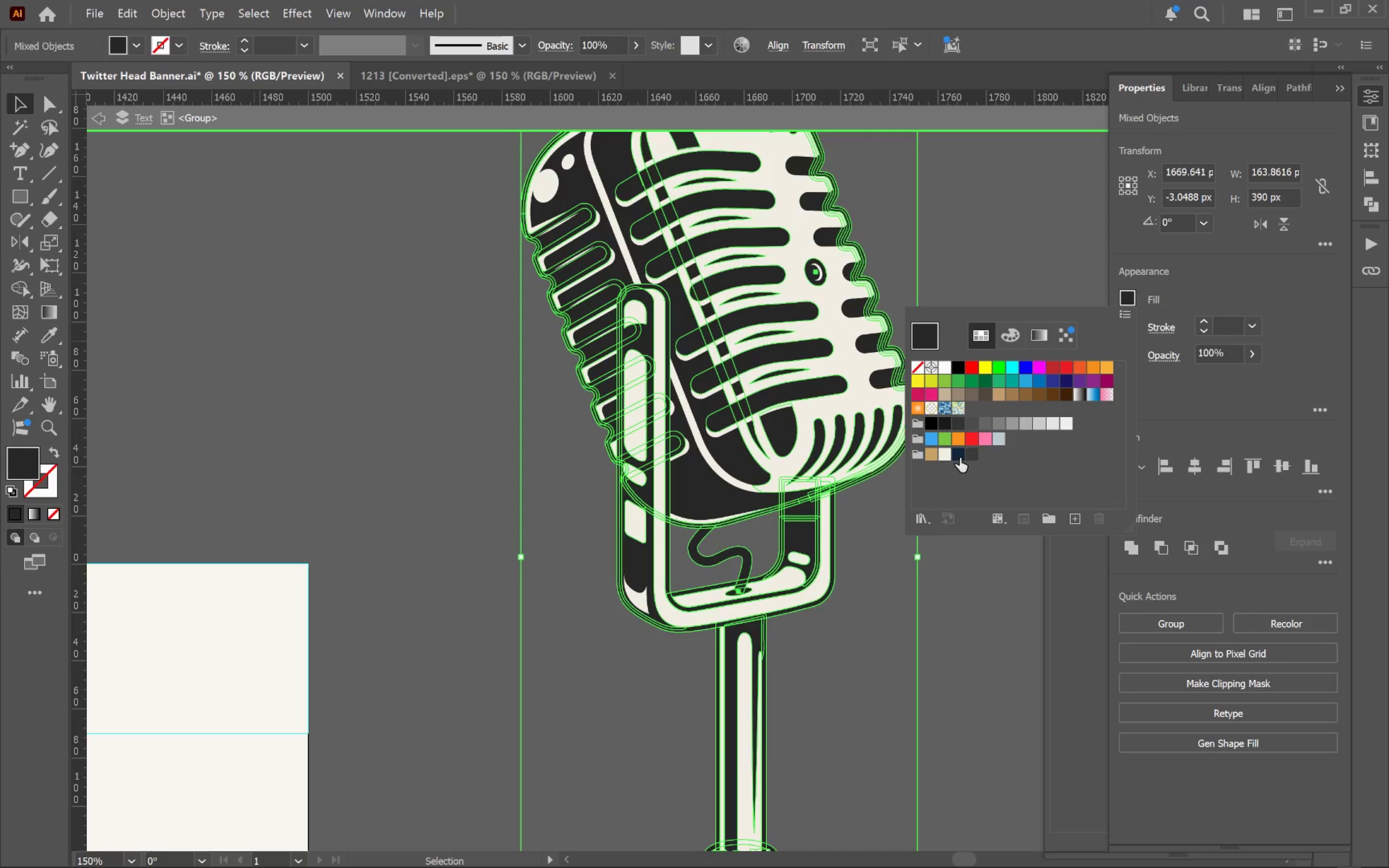 
left_click([960, 453])
 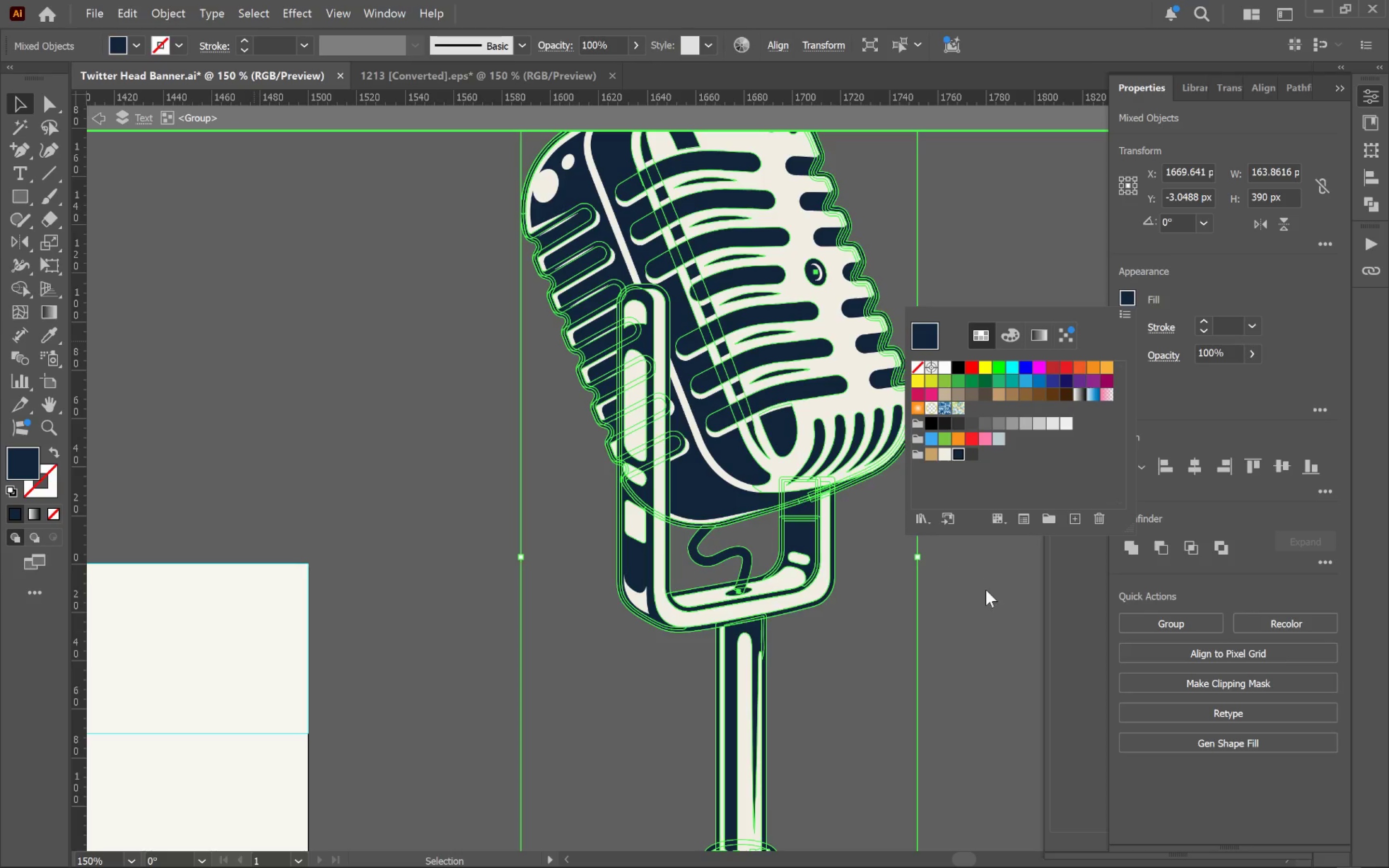 
left_click([992, 595])
 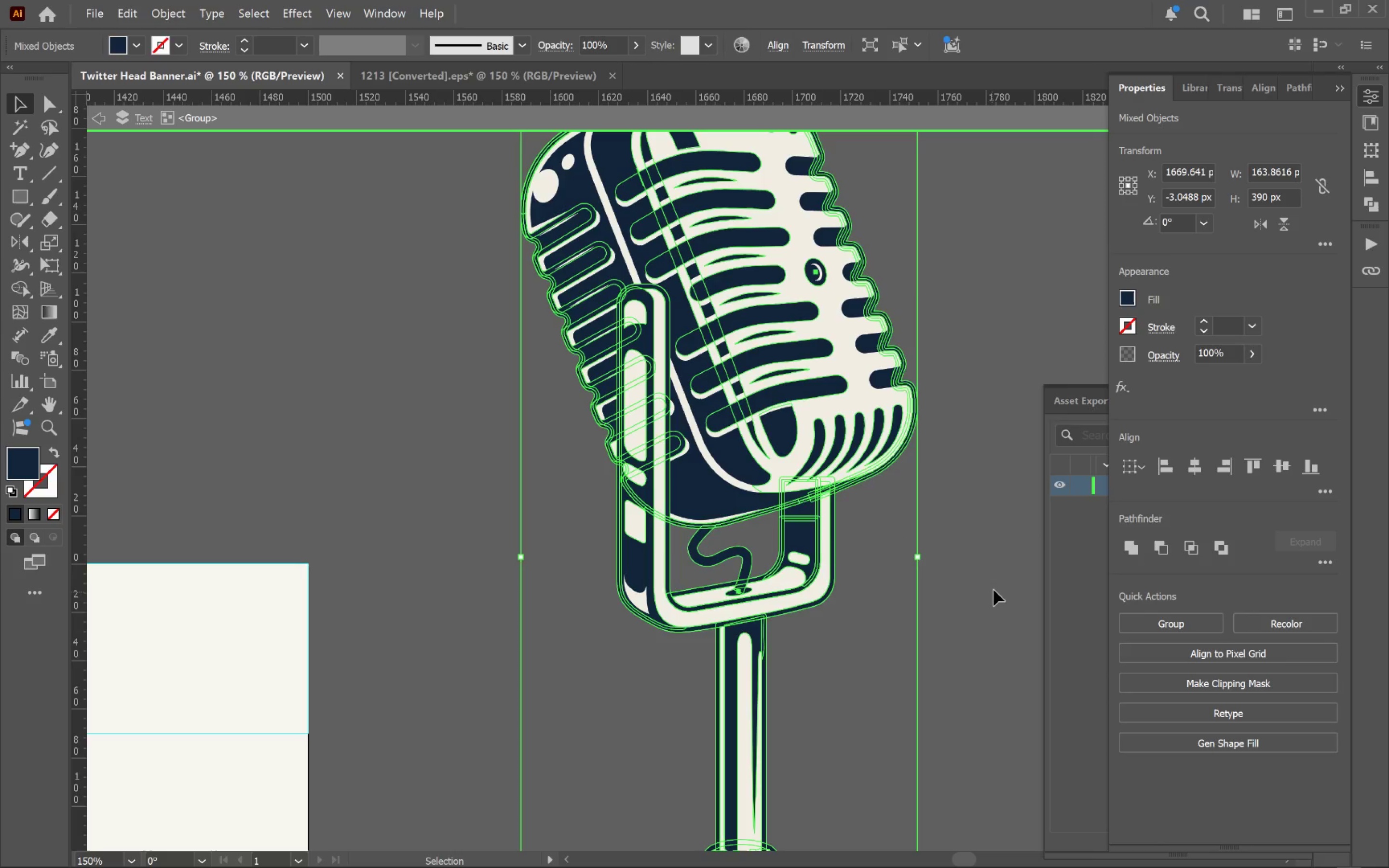 
left_click([996, 581])
 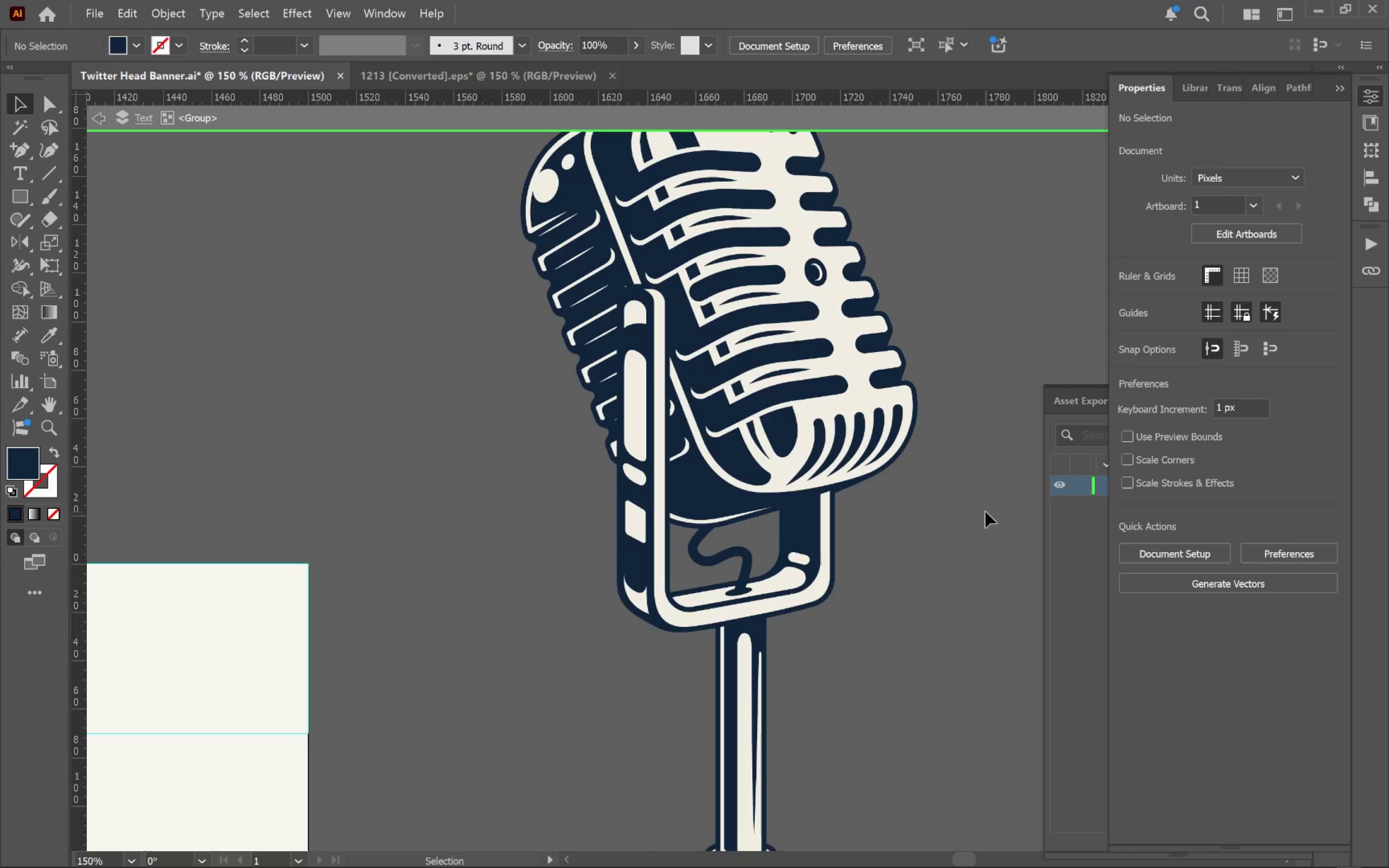 
double_click([985, 512])
 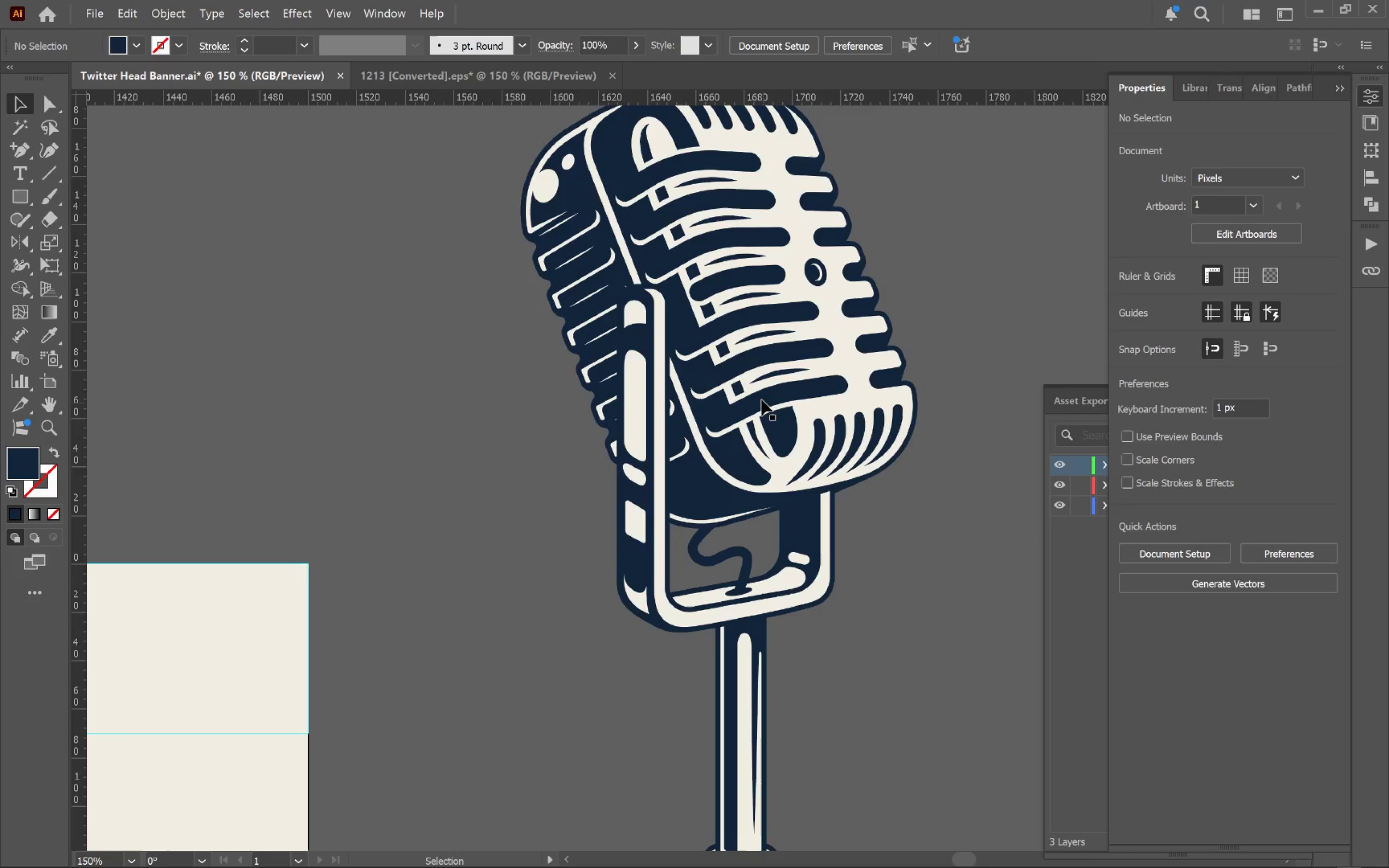 
left_click([758, 379])
 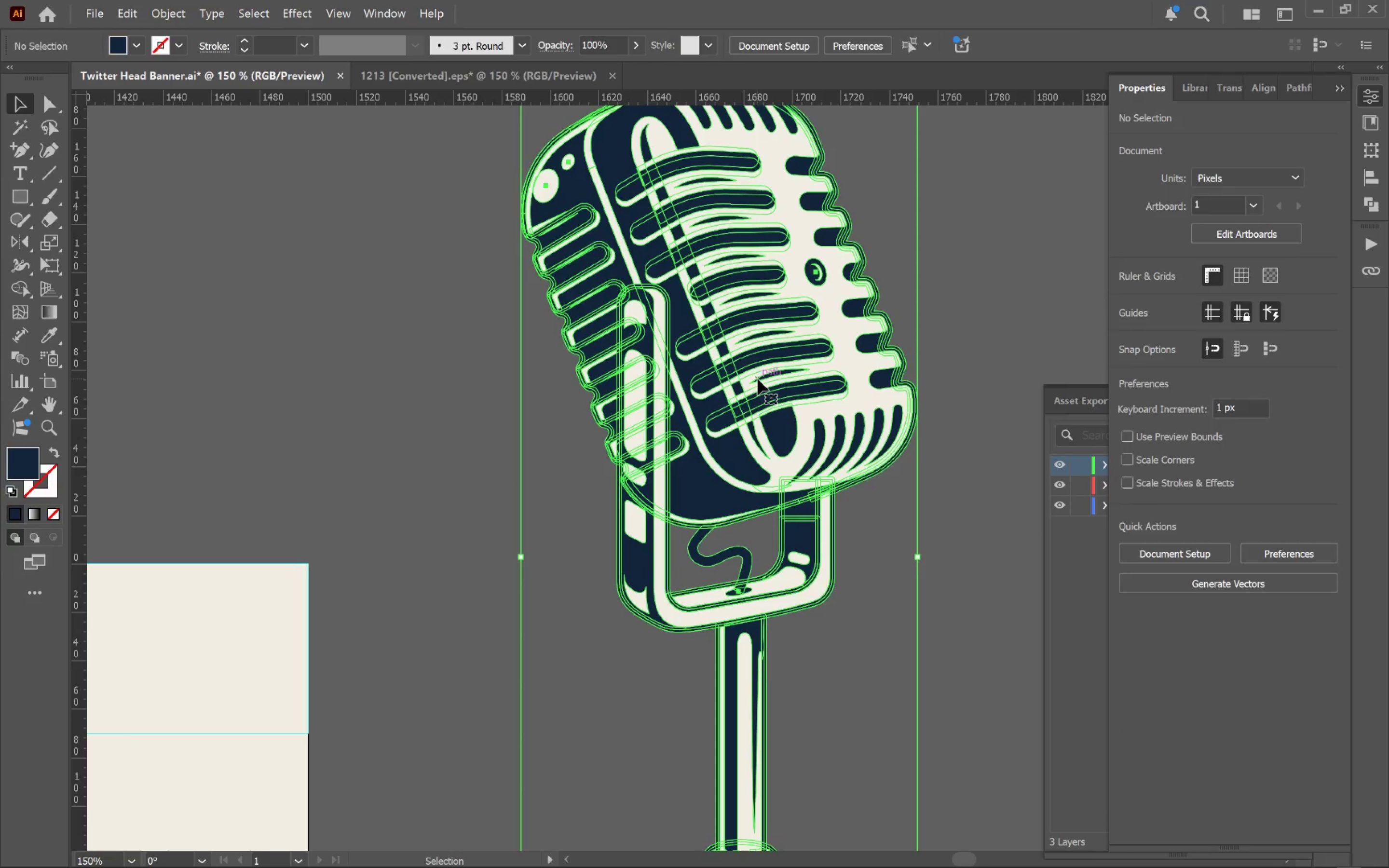 
hold_key(key=AltLeft, duration=0.6)
scroll: coordinate [763, 391], scroll_direction: down, amount: 2.0
 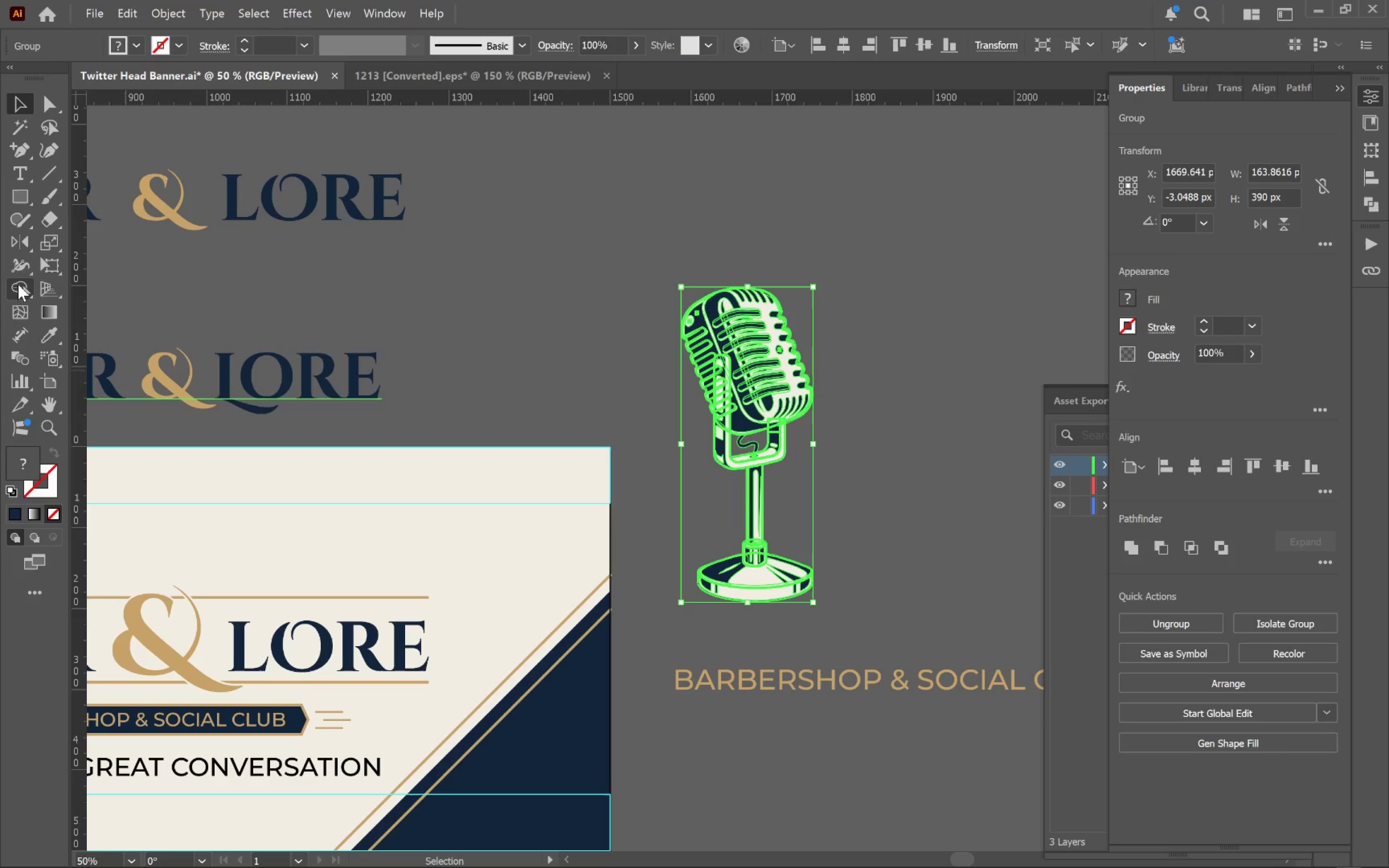 
double_click([17, 235])
 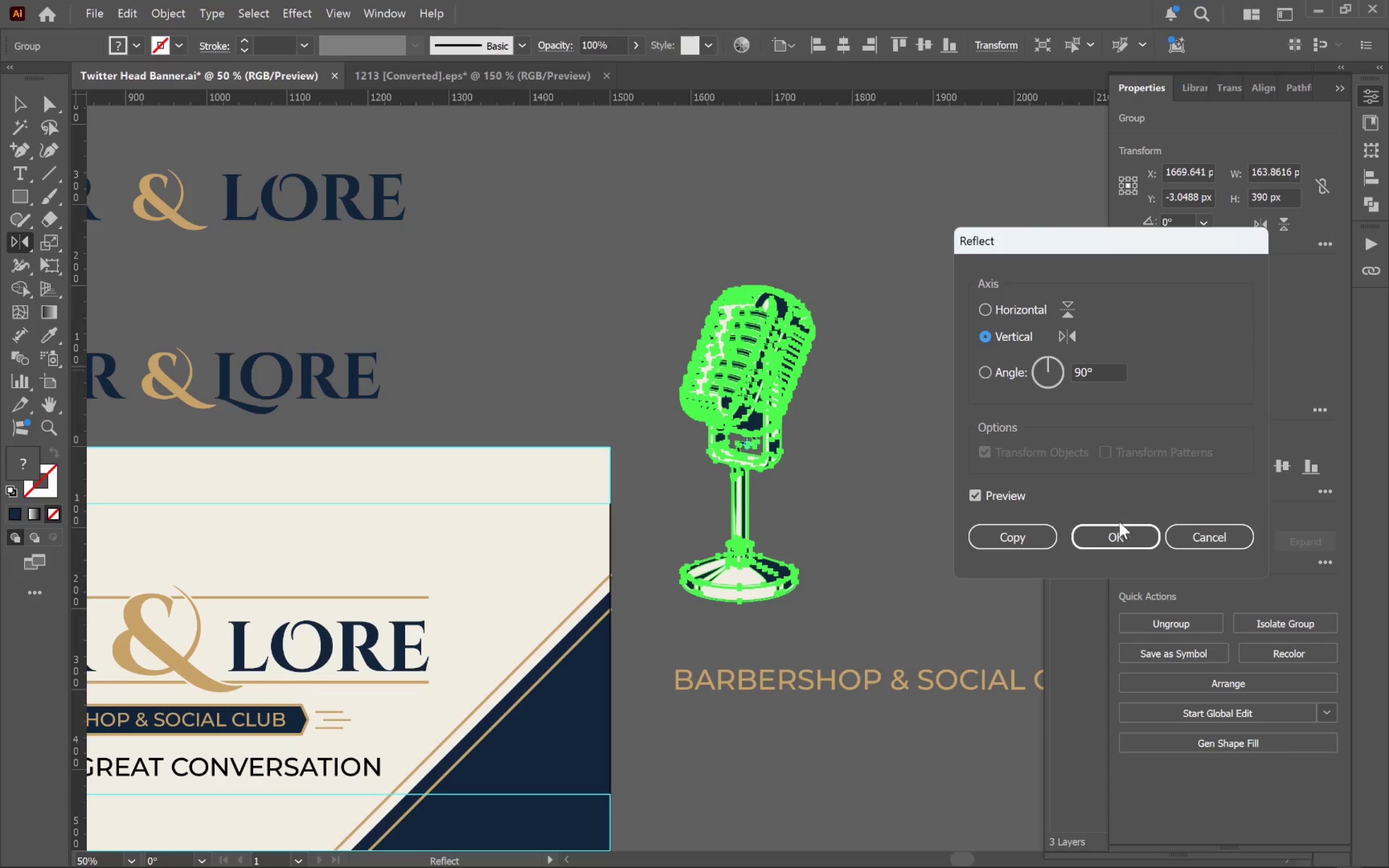 
left_click([1122, 531])
 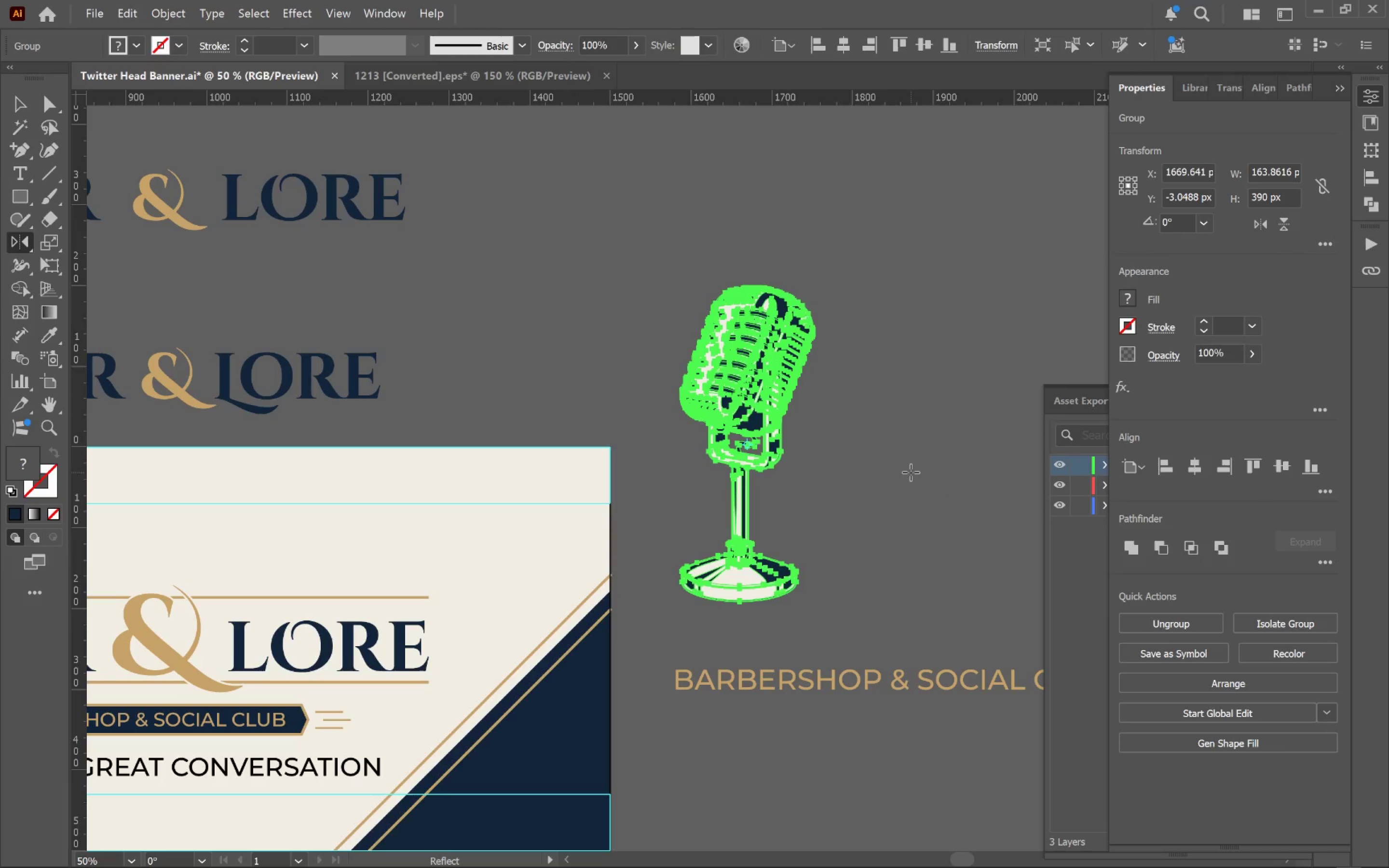 
key(V)
 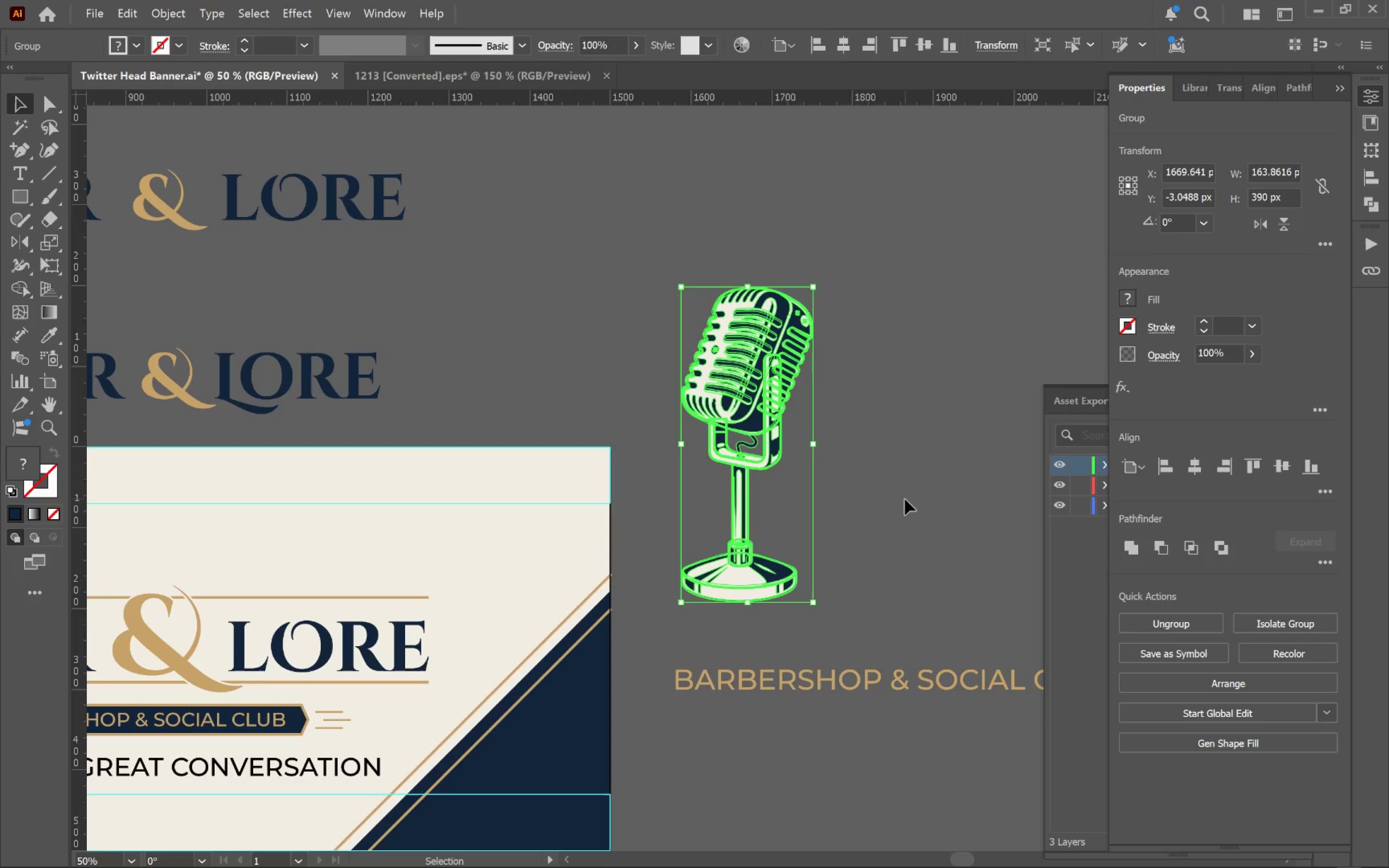 
left_click([906, 500])
 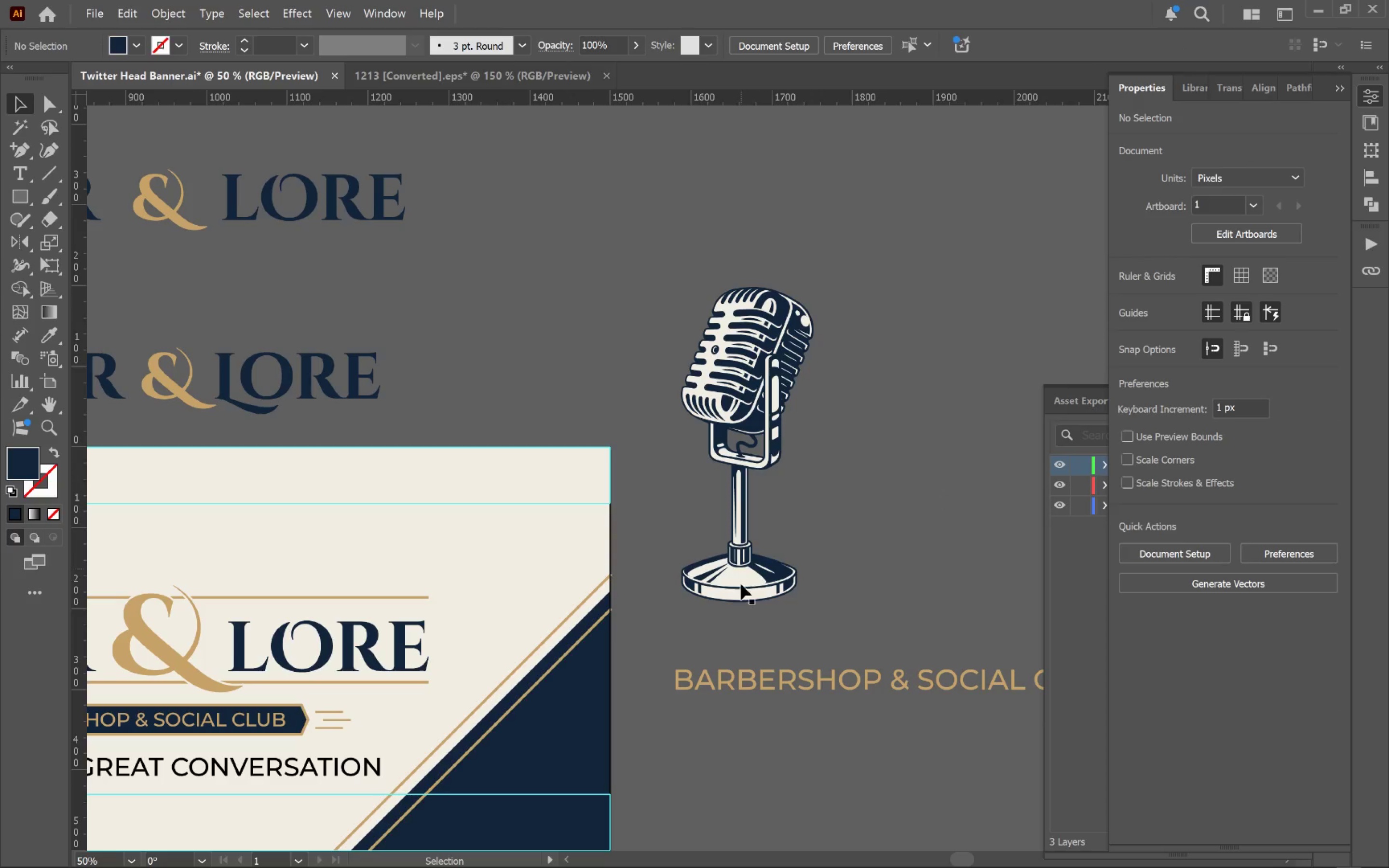 
left_click_drag(start_coordinate=[741, 590], to_coordinate=[528, 627])
 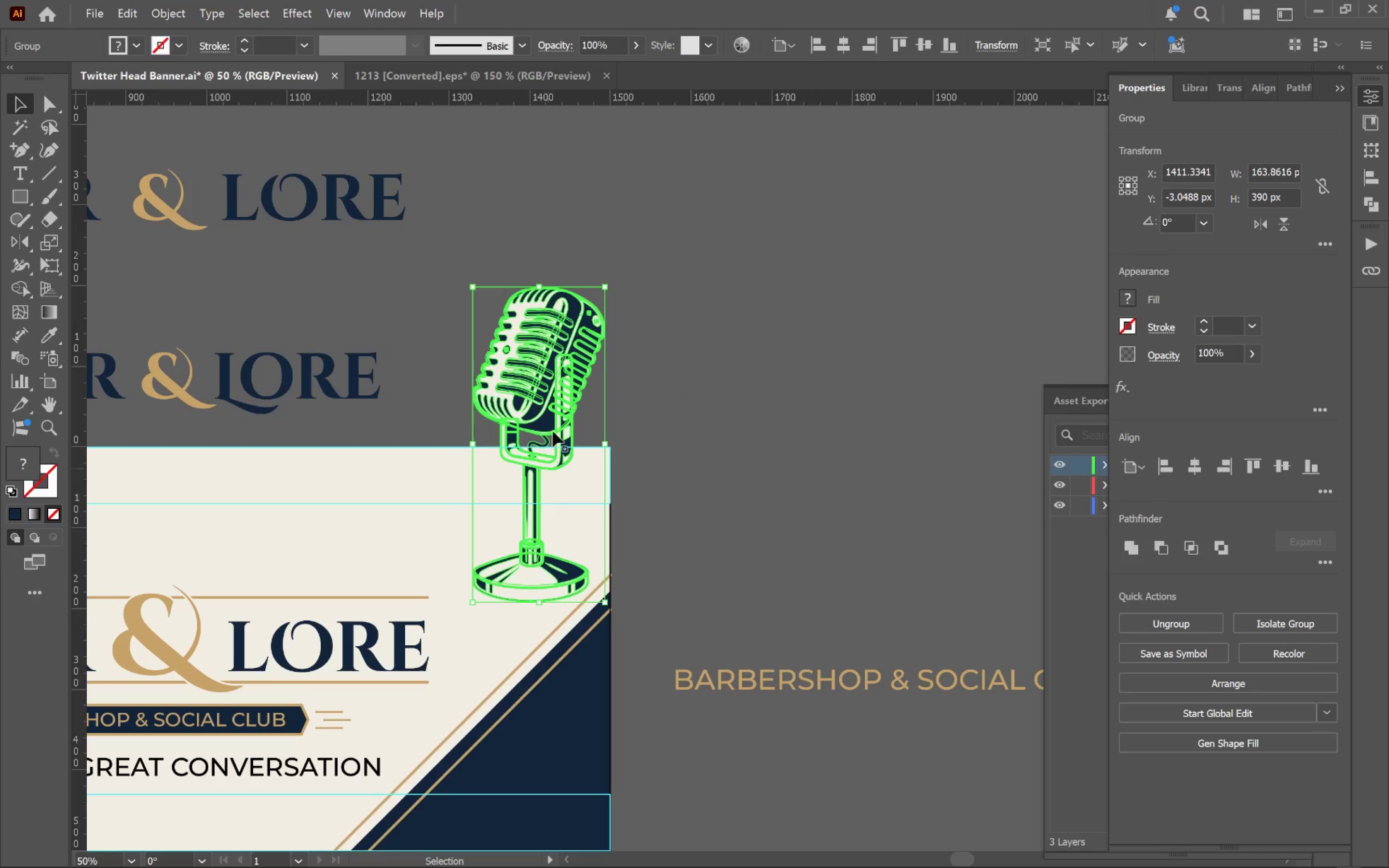 
hold_key(key=ShiftLeft, duration=0.87)
 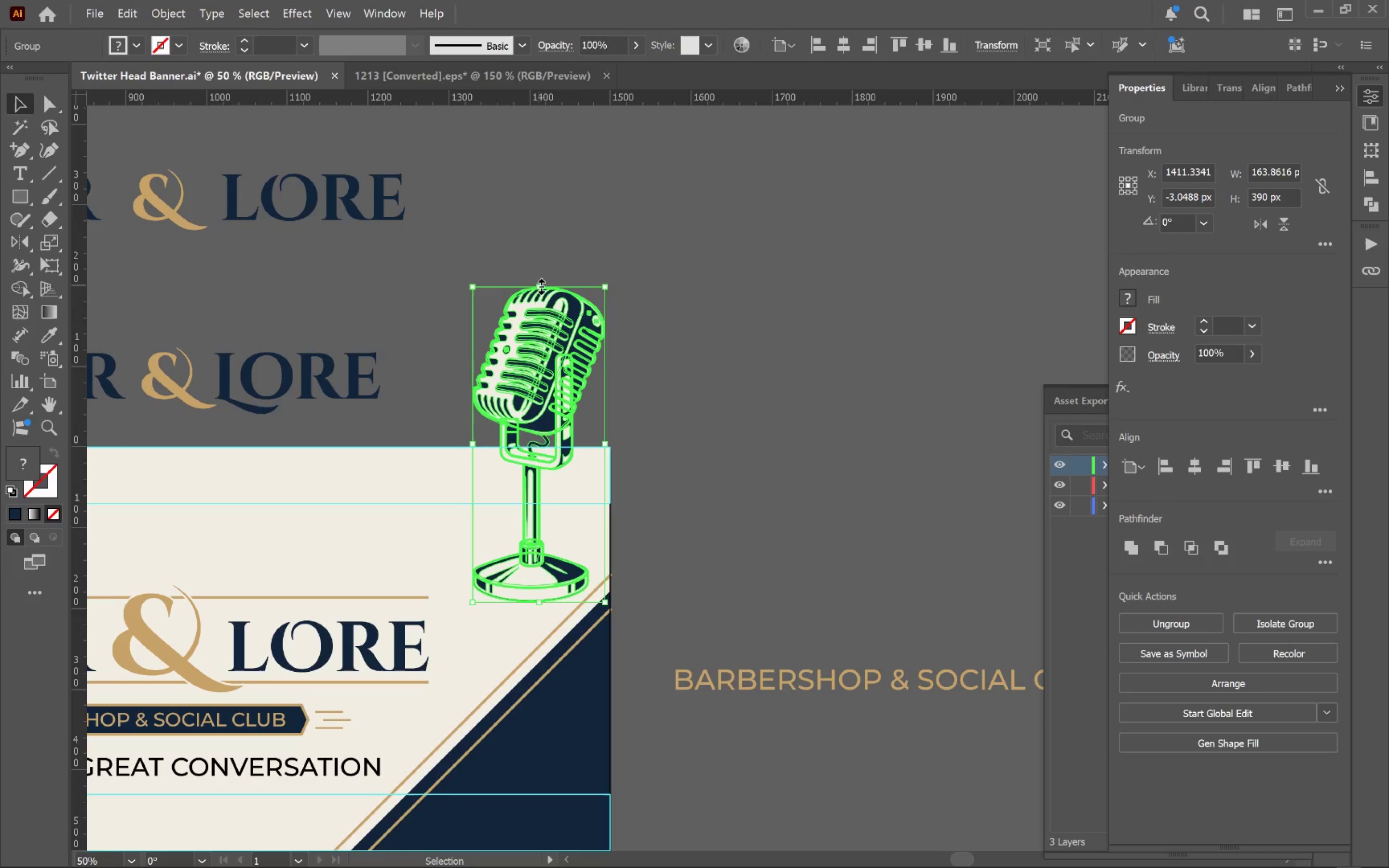 
left_click_drag(start_coordinate=[539, 285], to_coordinate=[558, 448])
 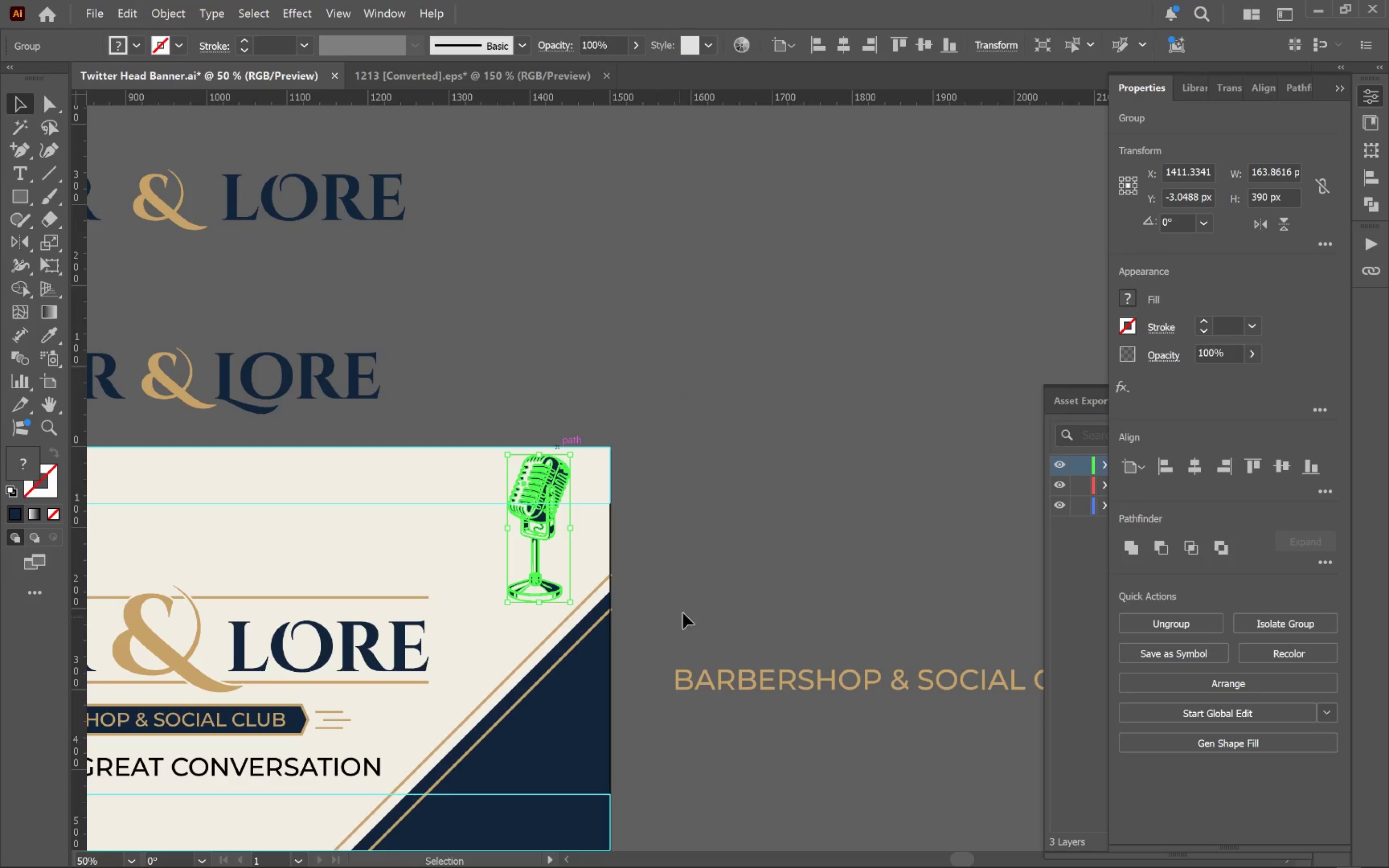 
hold_key(key=ShiftLeft, duration=1.03)
 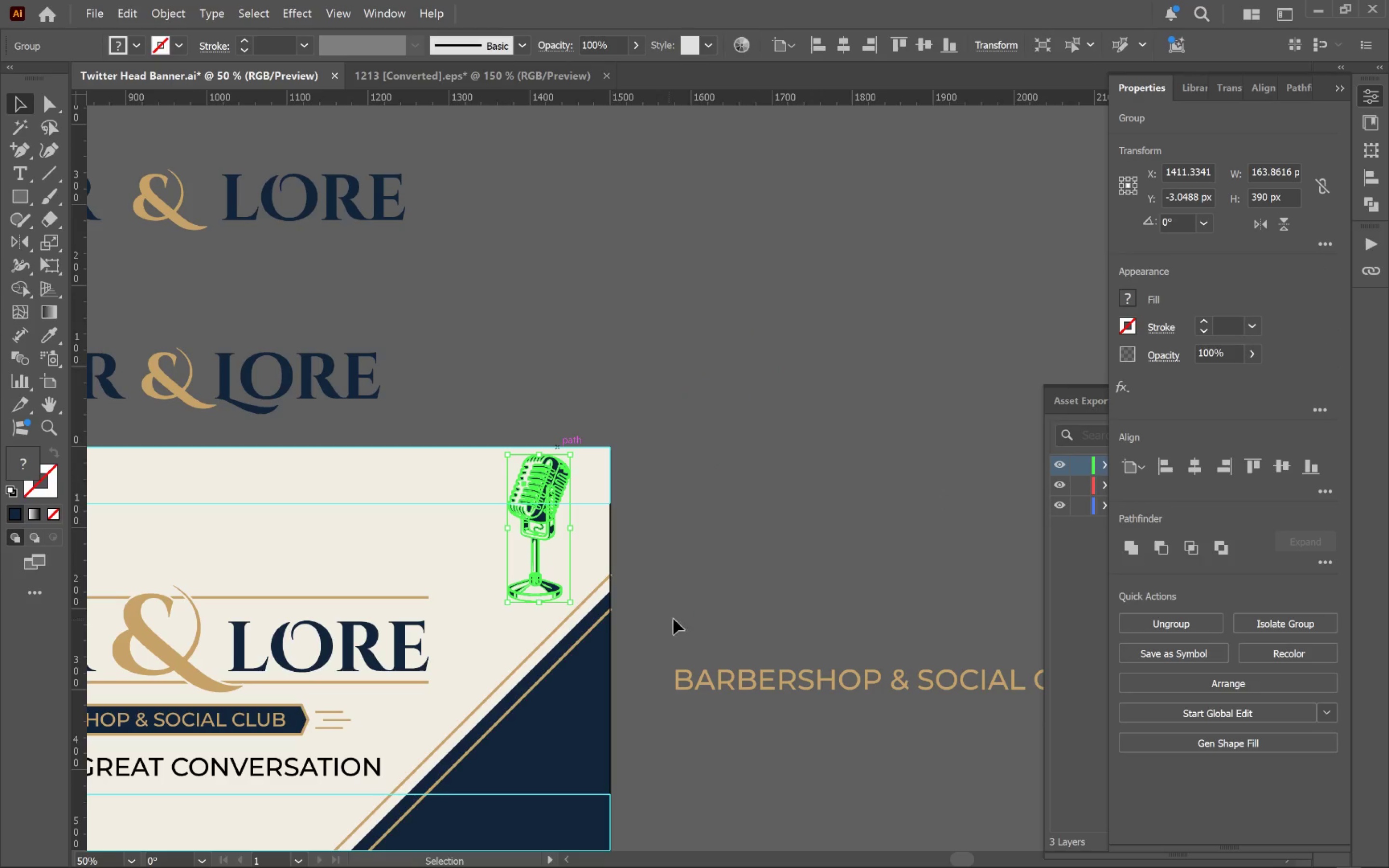 
hold_key(key=Space, duration=0.77)
 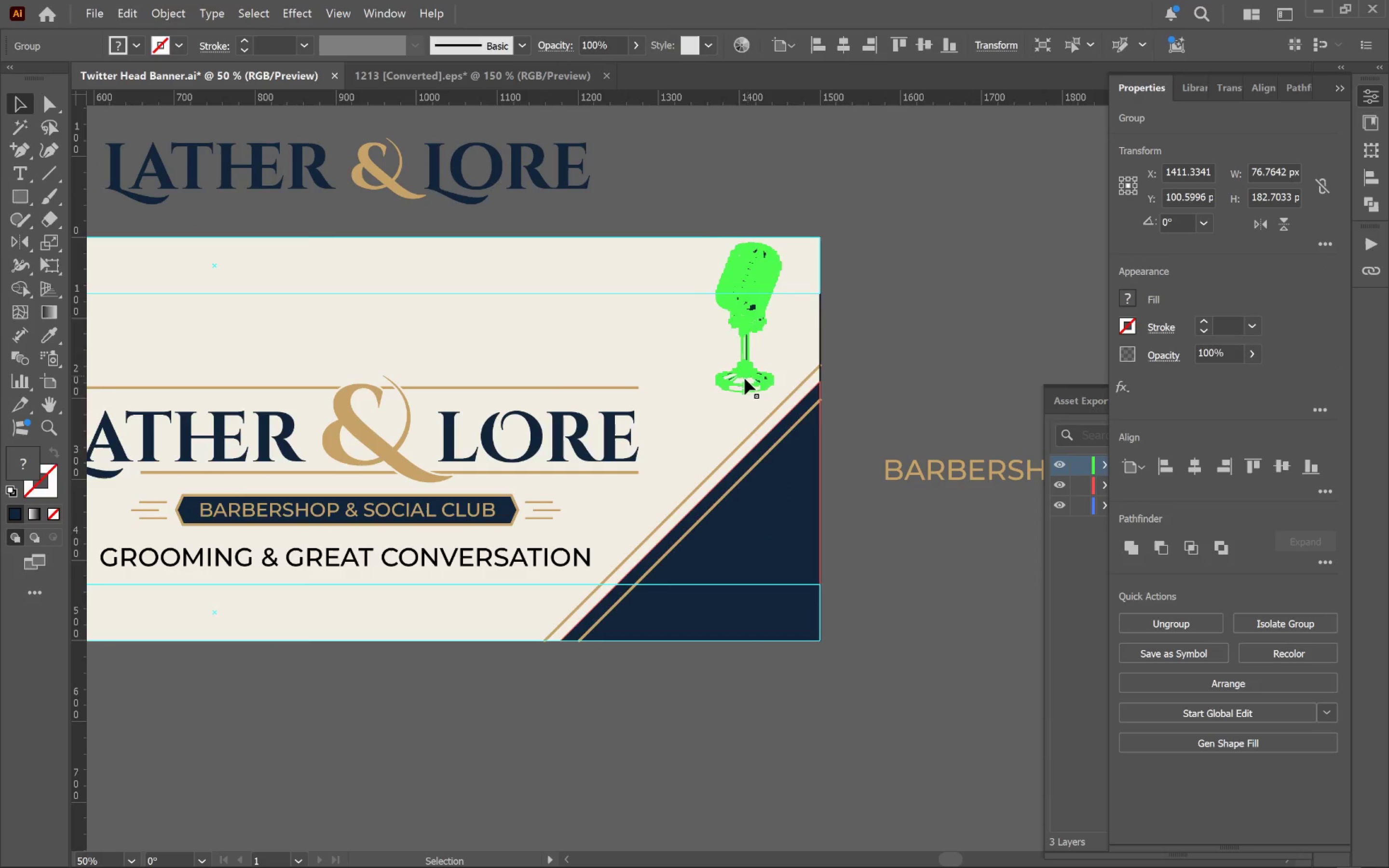 
left_click_drag(start_coordinate=[697, 597], to_coordinate=[907, 388])
 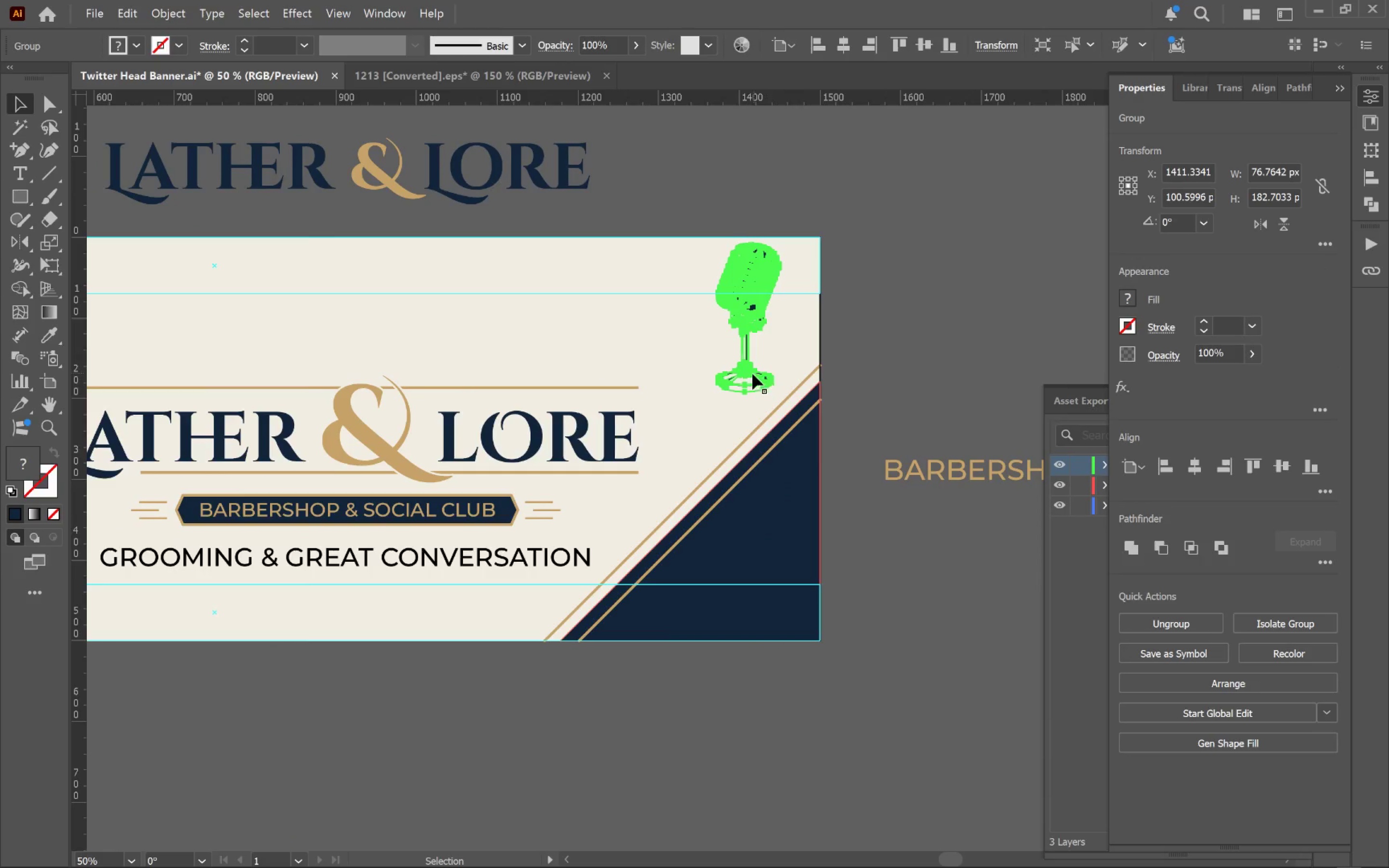 
left_click_drag(start_coordinate=[744, 380], to_coordinate=[675, 466])
 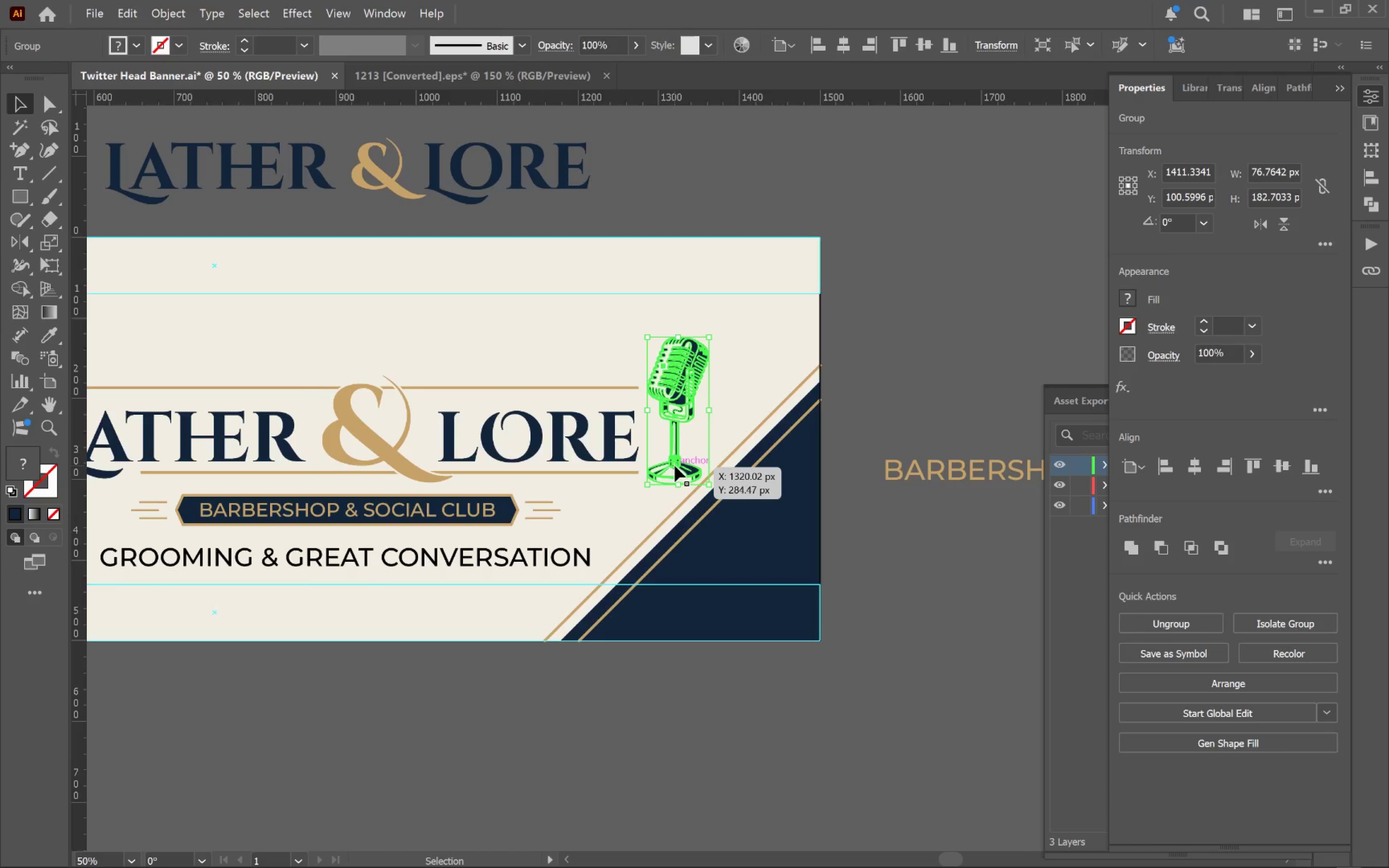 
hold_key(key=AltLeft, duration=0.81)
scroll: coordinate [674, 459], scroll_direction: up, amount: 3.0
 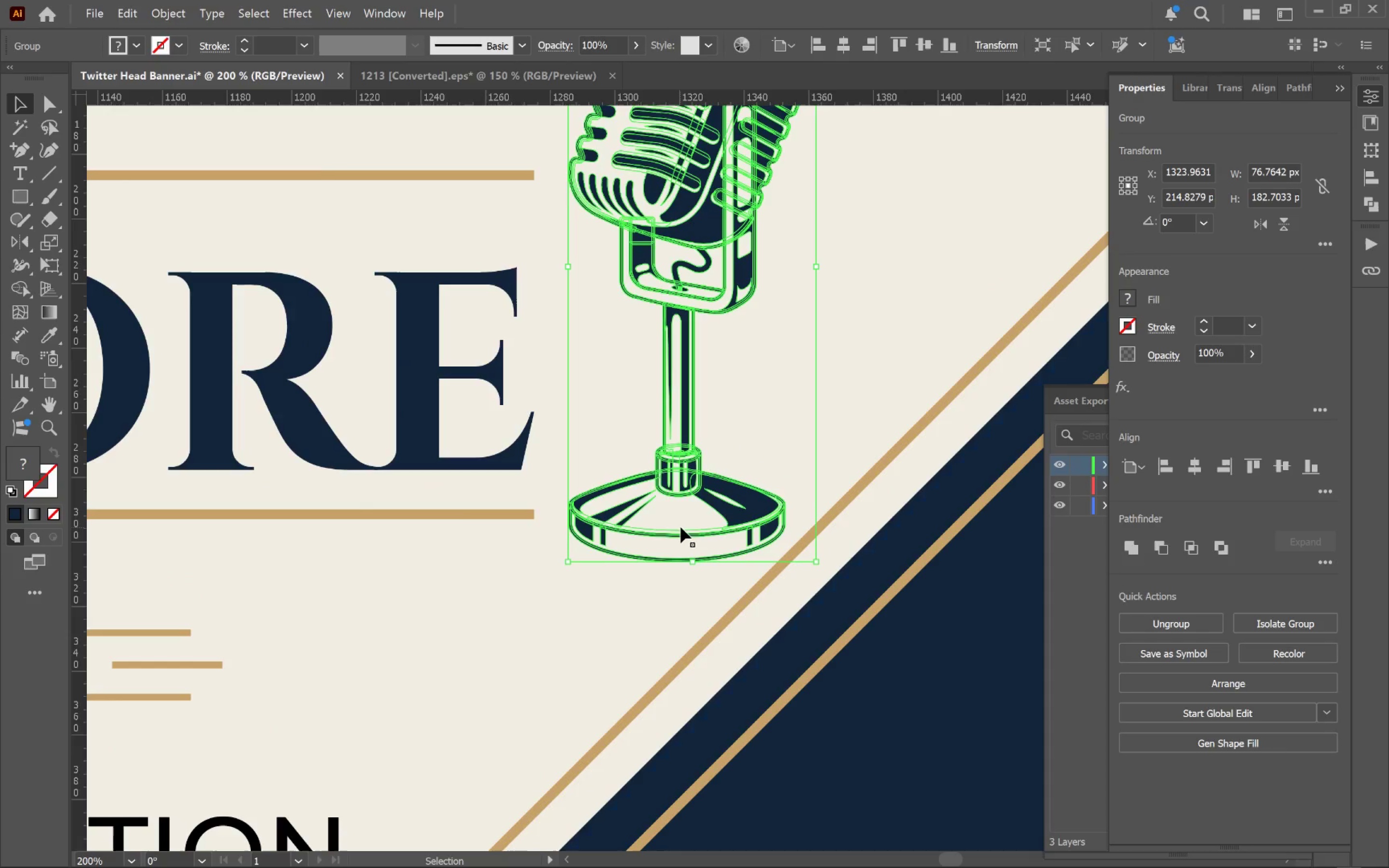 
left_click_drag(start_coordinate=[681, 528], to_coordinate=[683, 502])
 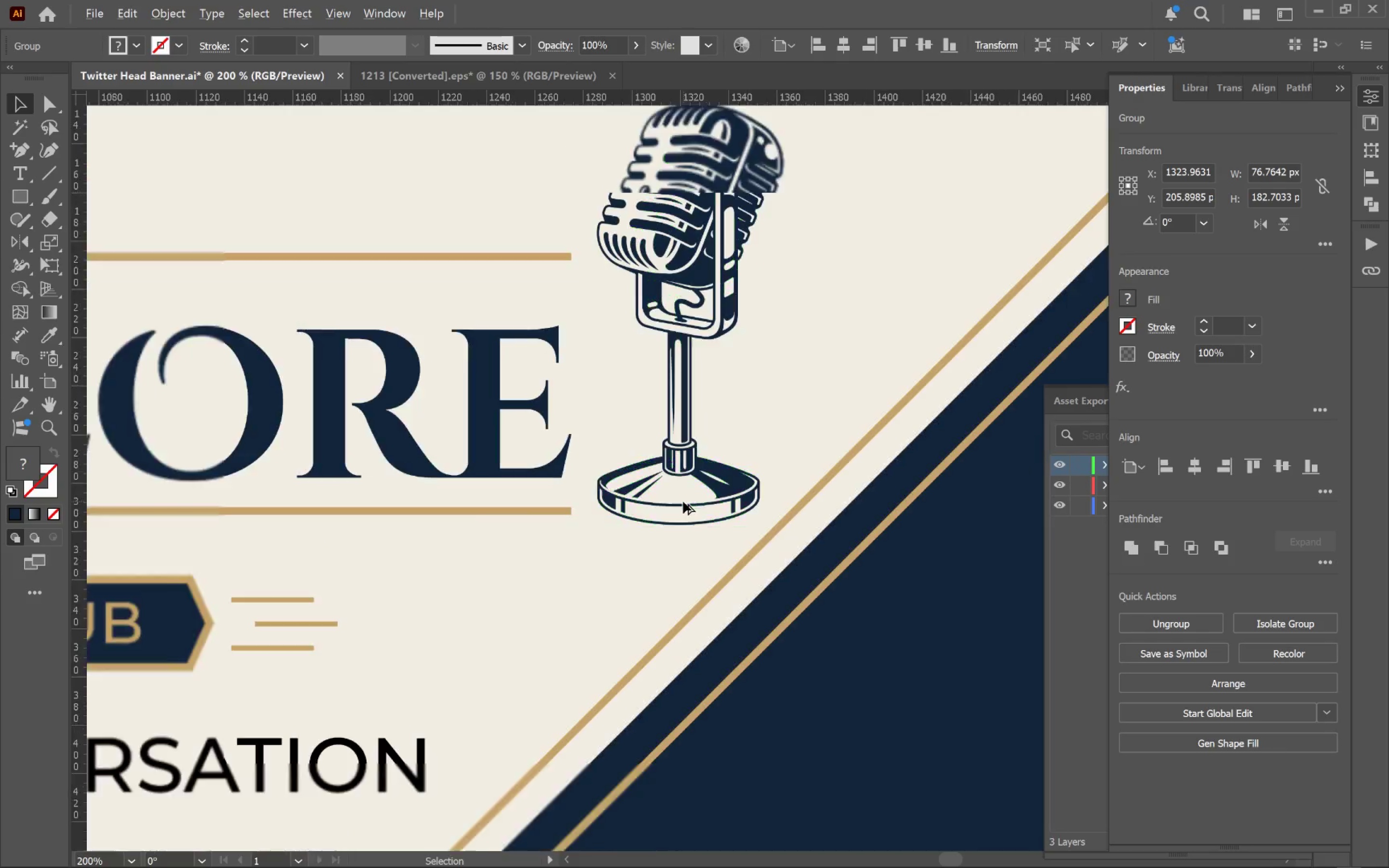 
hold_key(key=ShiftLeft, duration=0.92)
 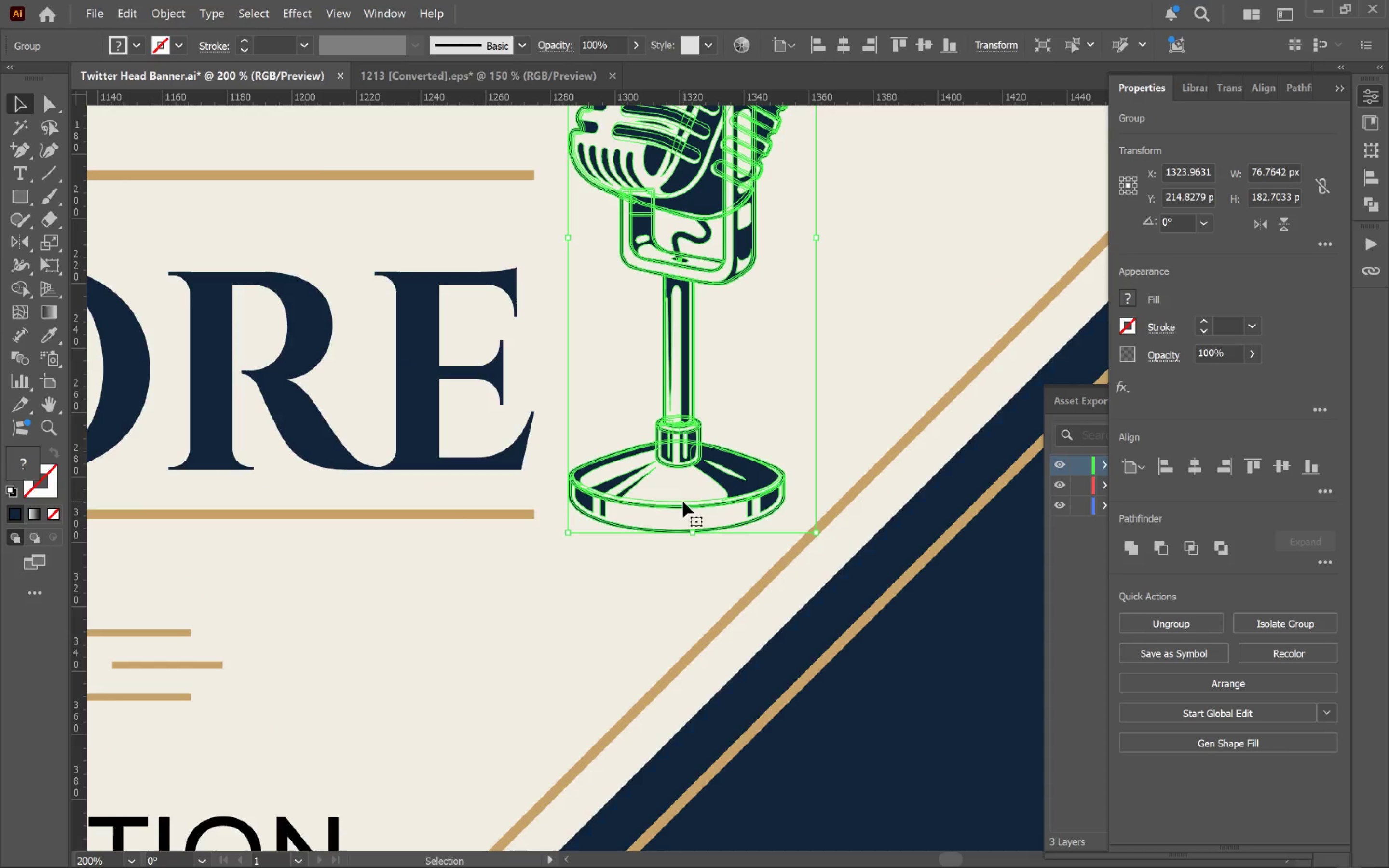 
hold_key(key=AltLeft, duration=0.46)
 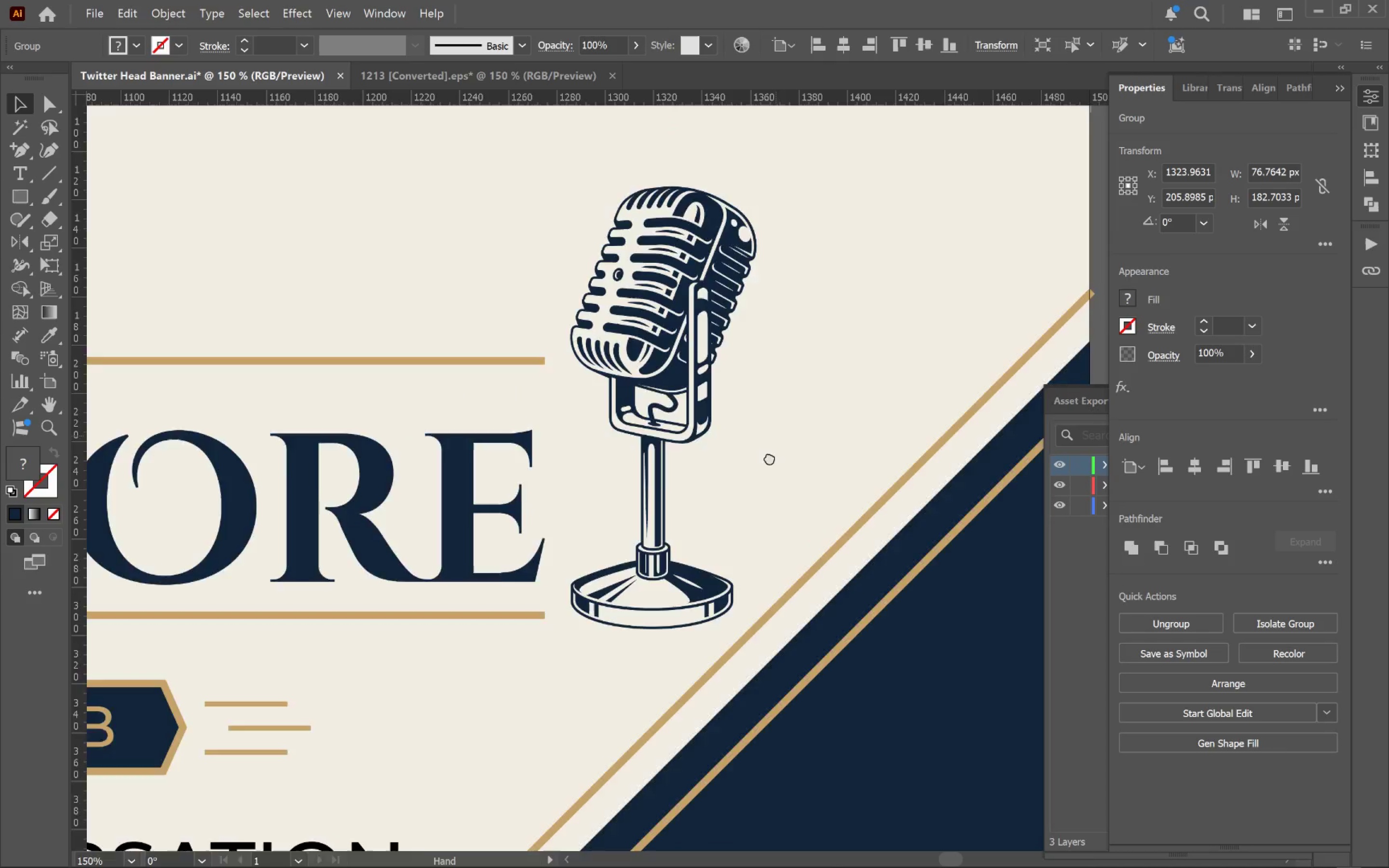 
hold_key(key=Space, duration=0.62)
 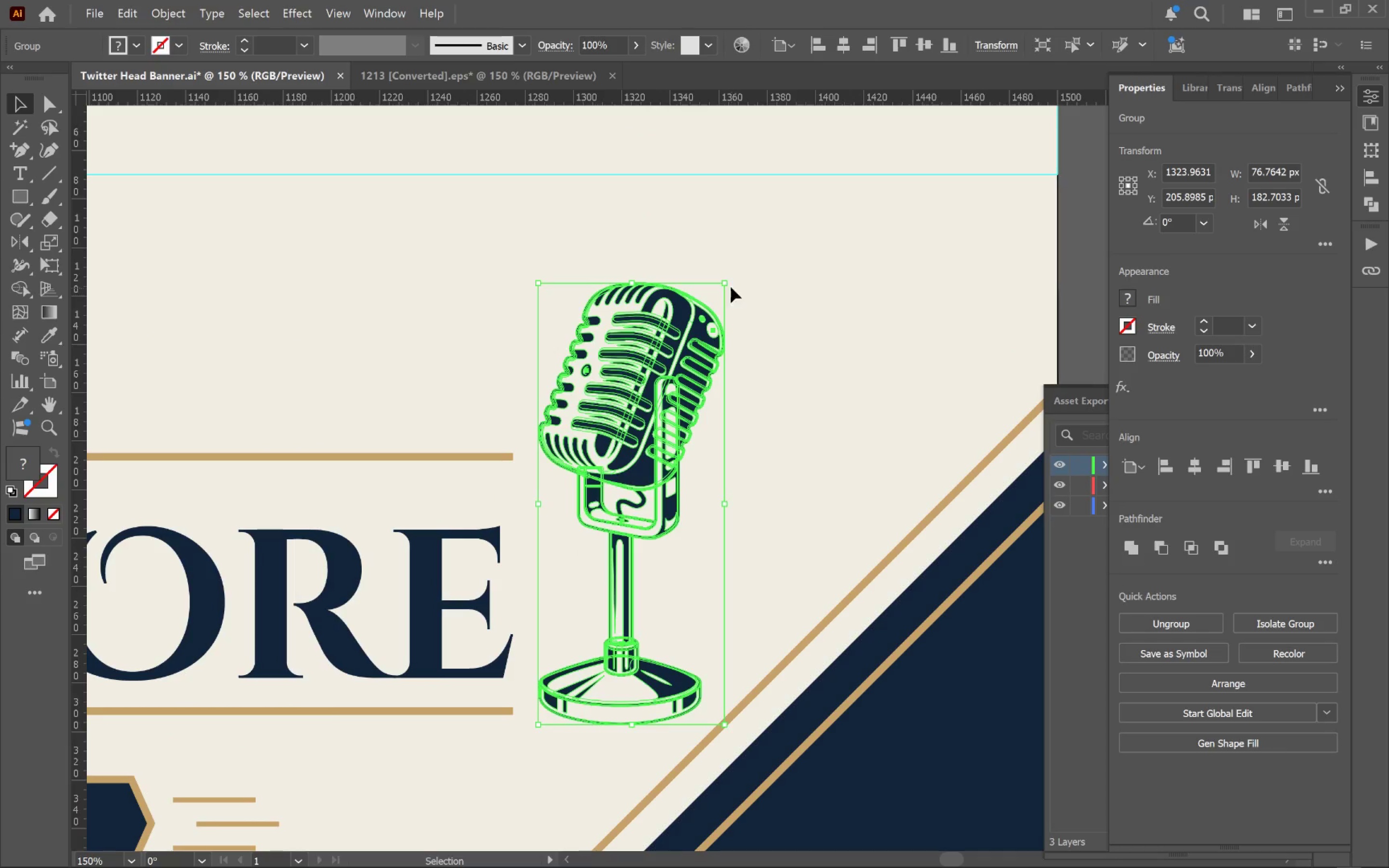 
scroll: coordinate [683, 502], scroll_direction: none, amount: 0.0
 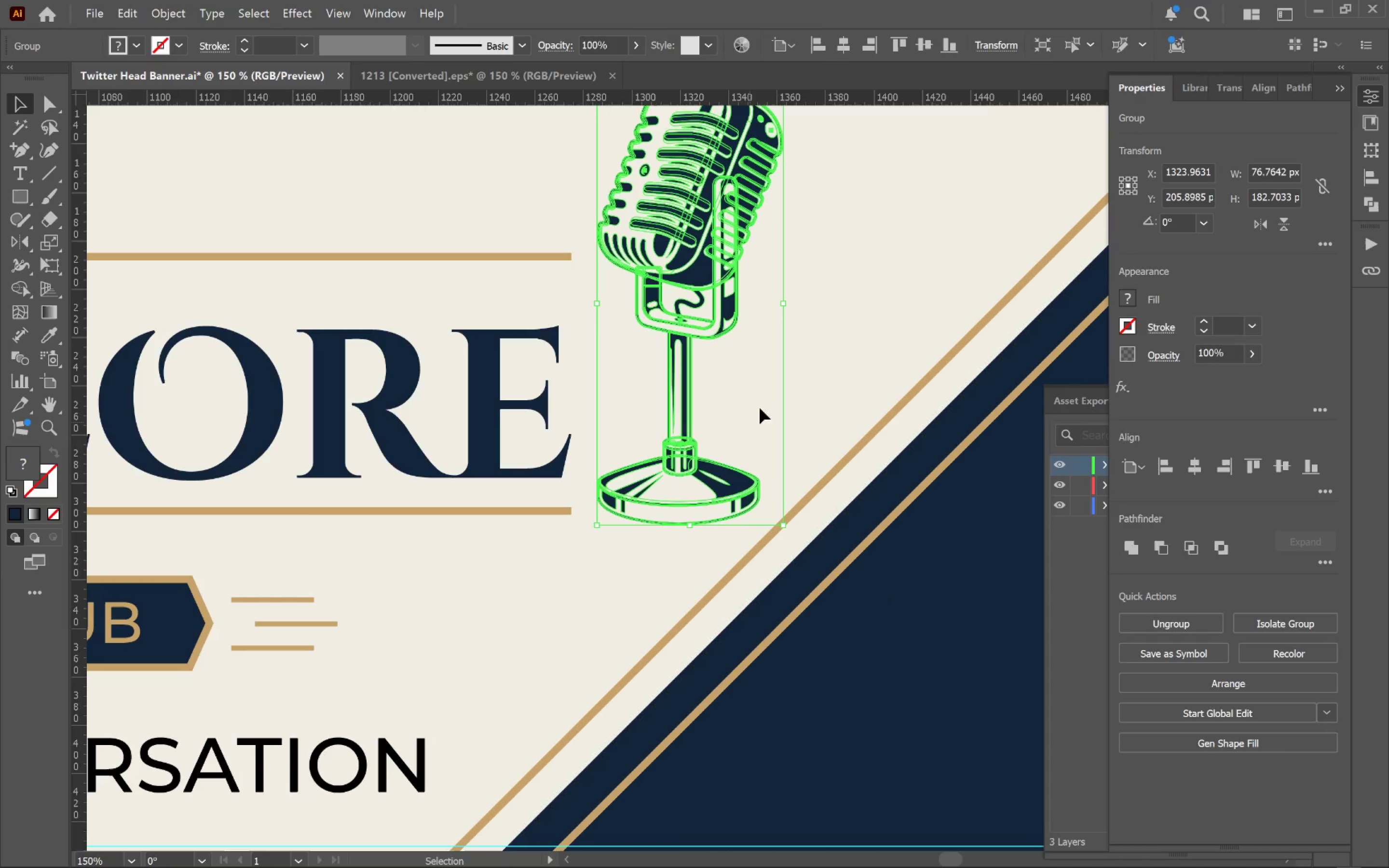 
left_click_drag(start_coordinate=[803, 332], to_coordinate=[744, 531])
 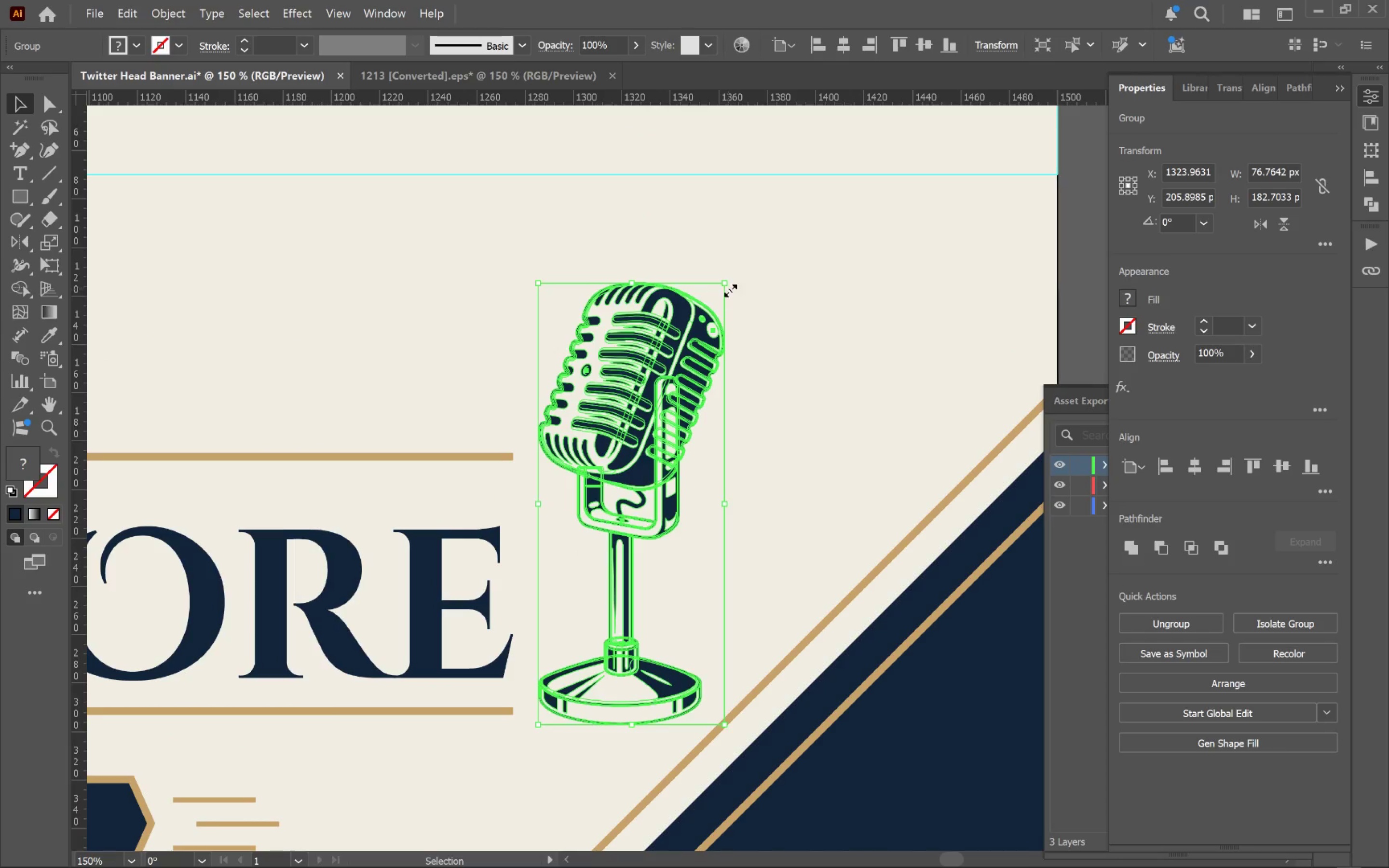 
left_click_drag(start_coordinate=[726, 283], to_coordinate=[855, 176])
 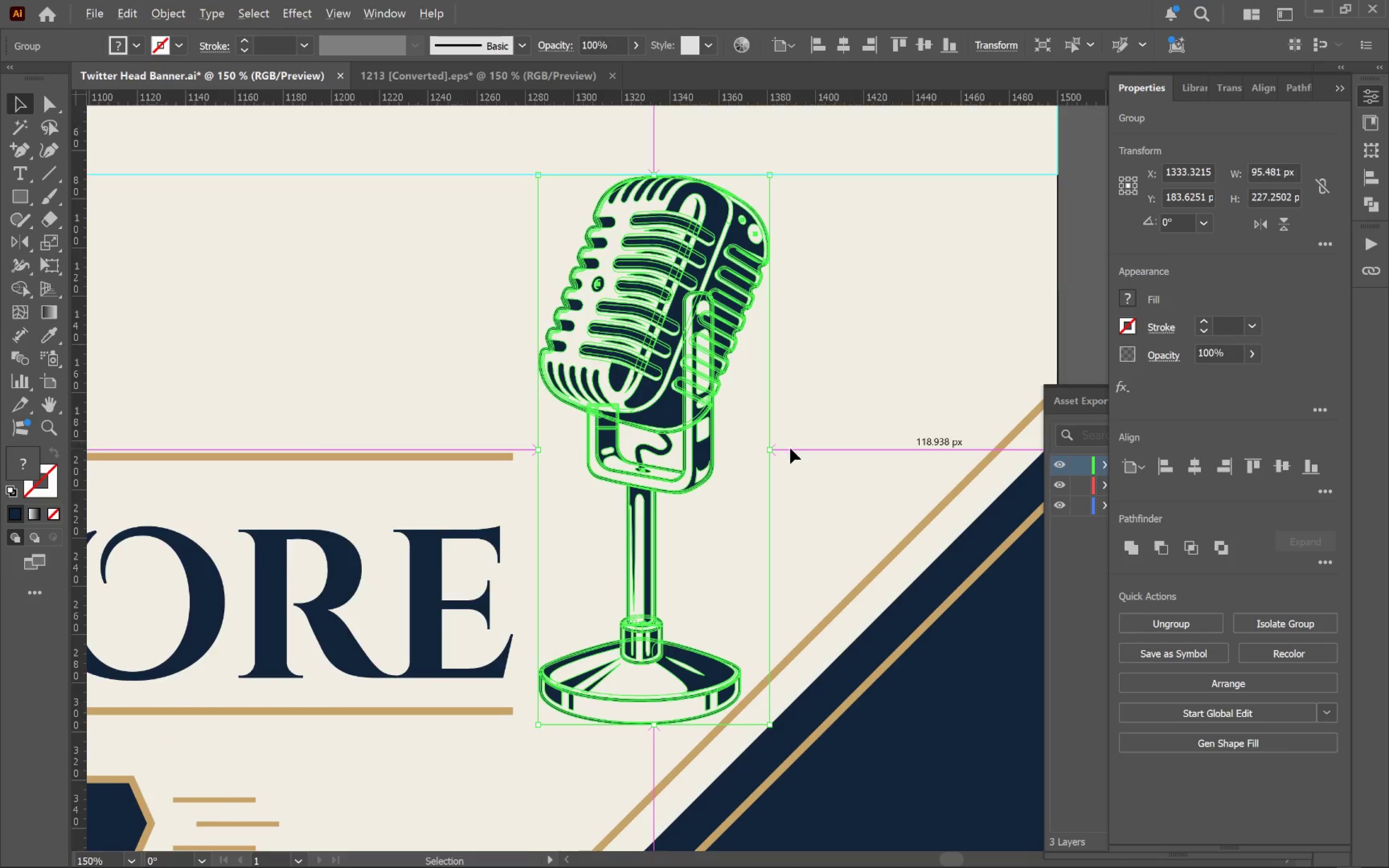 
hold_key(key=ShiftLeft, duration=1.8)
 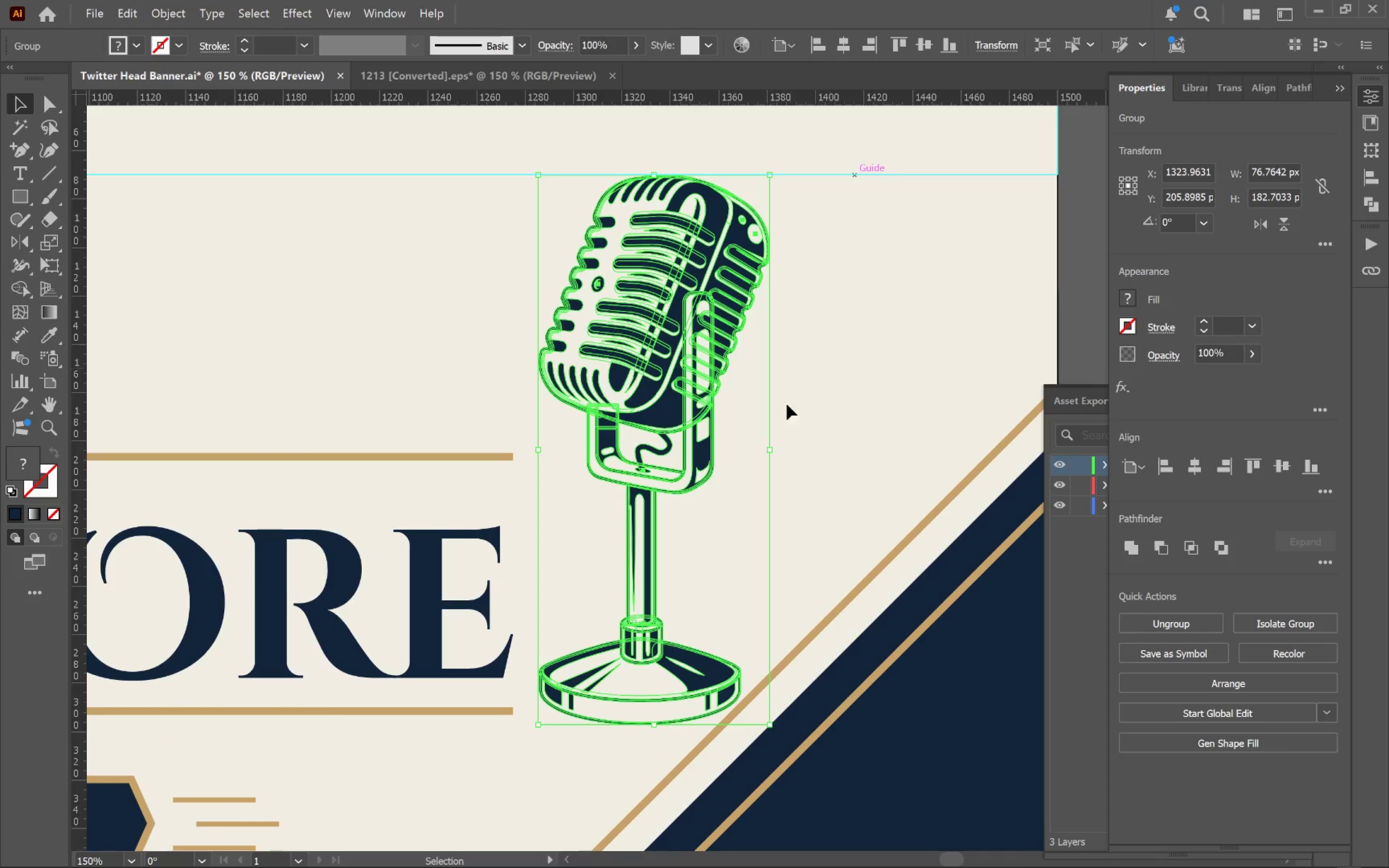 
hold_key(key=AltLeft, duration=1.27)
scroll: coordinate [790, 449], scroll_direction: down, amount: 3.0
 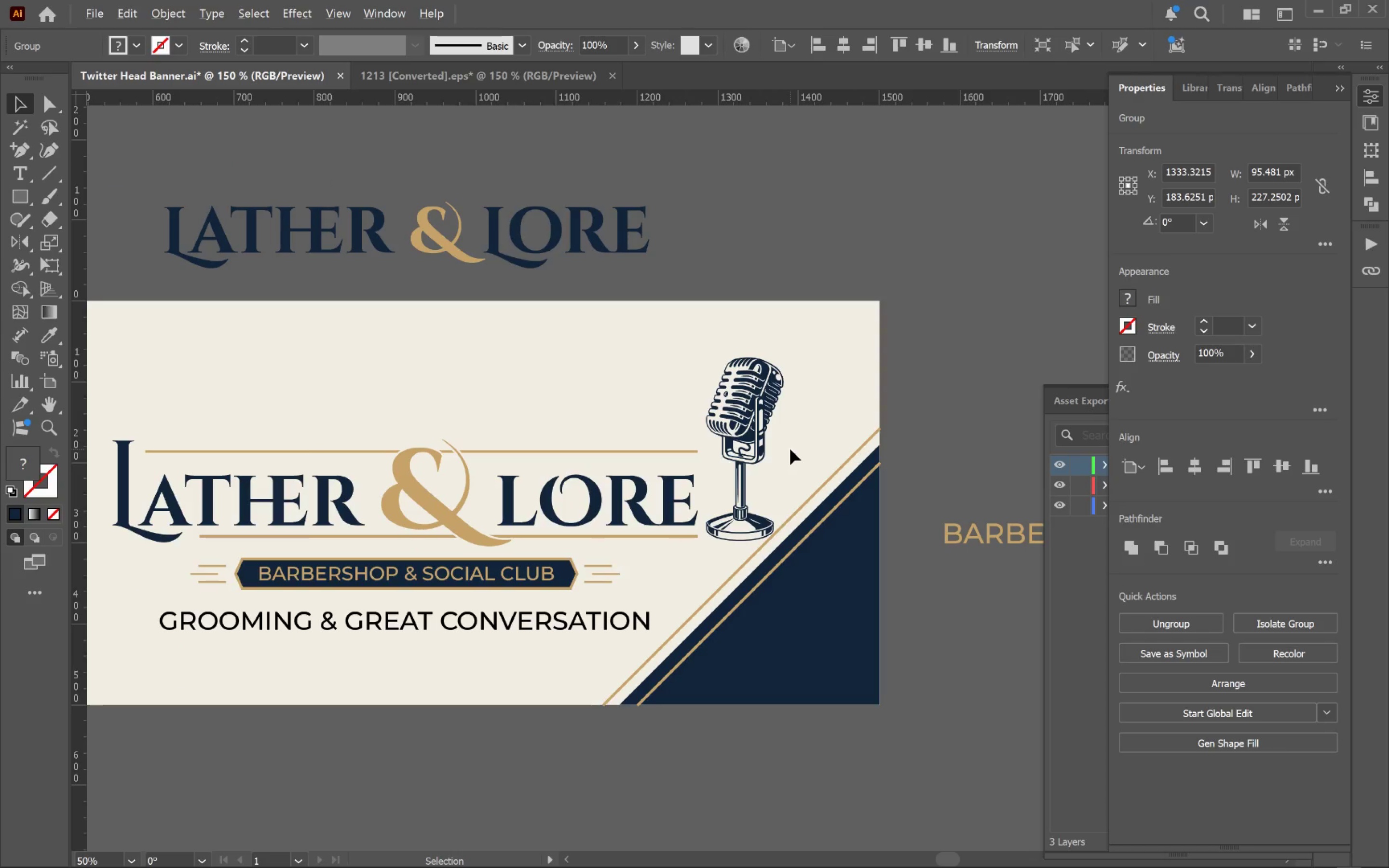 
hold_key(key=Space, duration=0.57)
 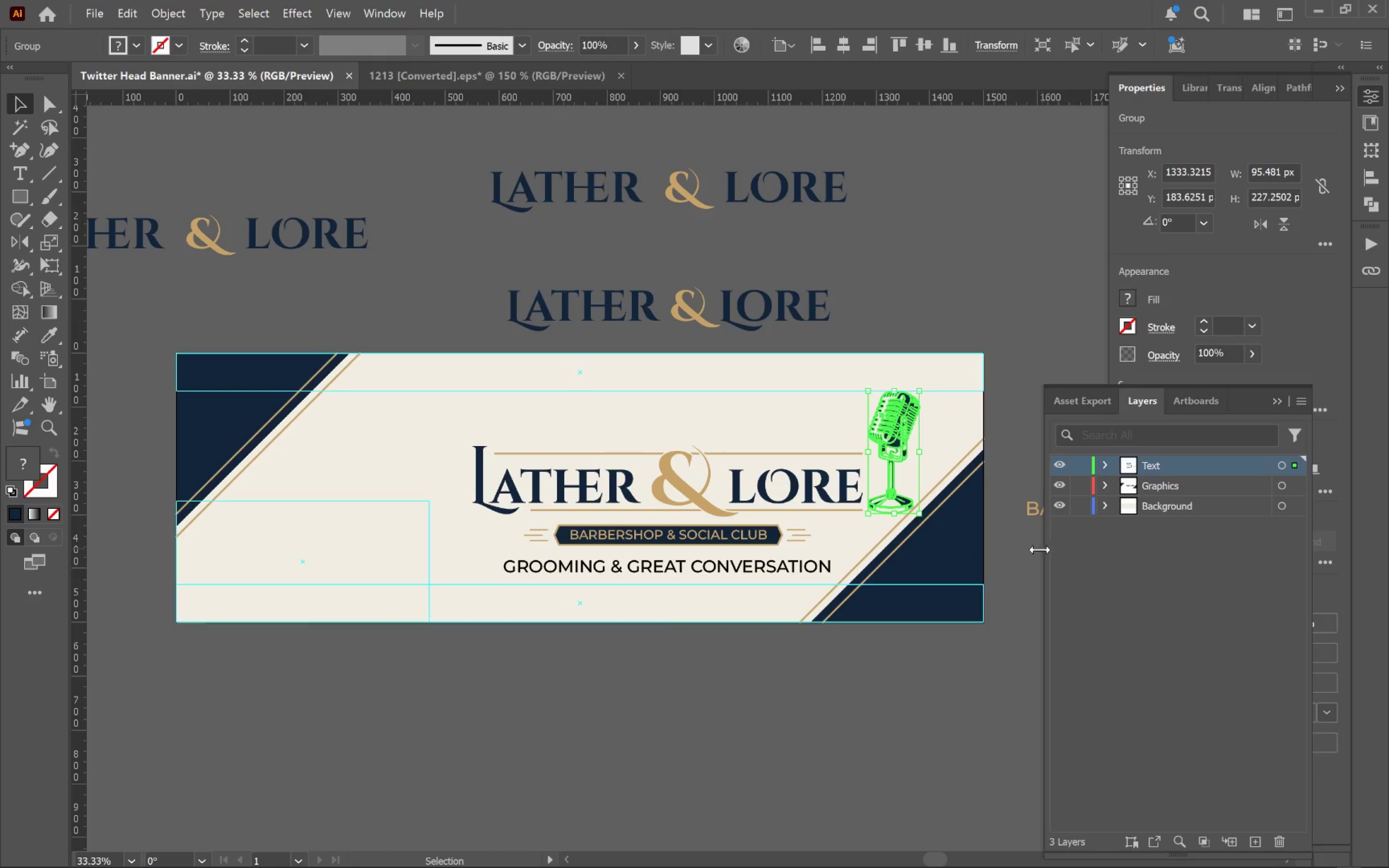 
scroll: coordinate [790, 449], scroll_direction: down, amount: 1.0
 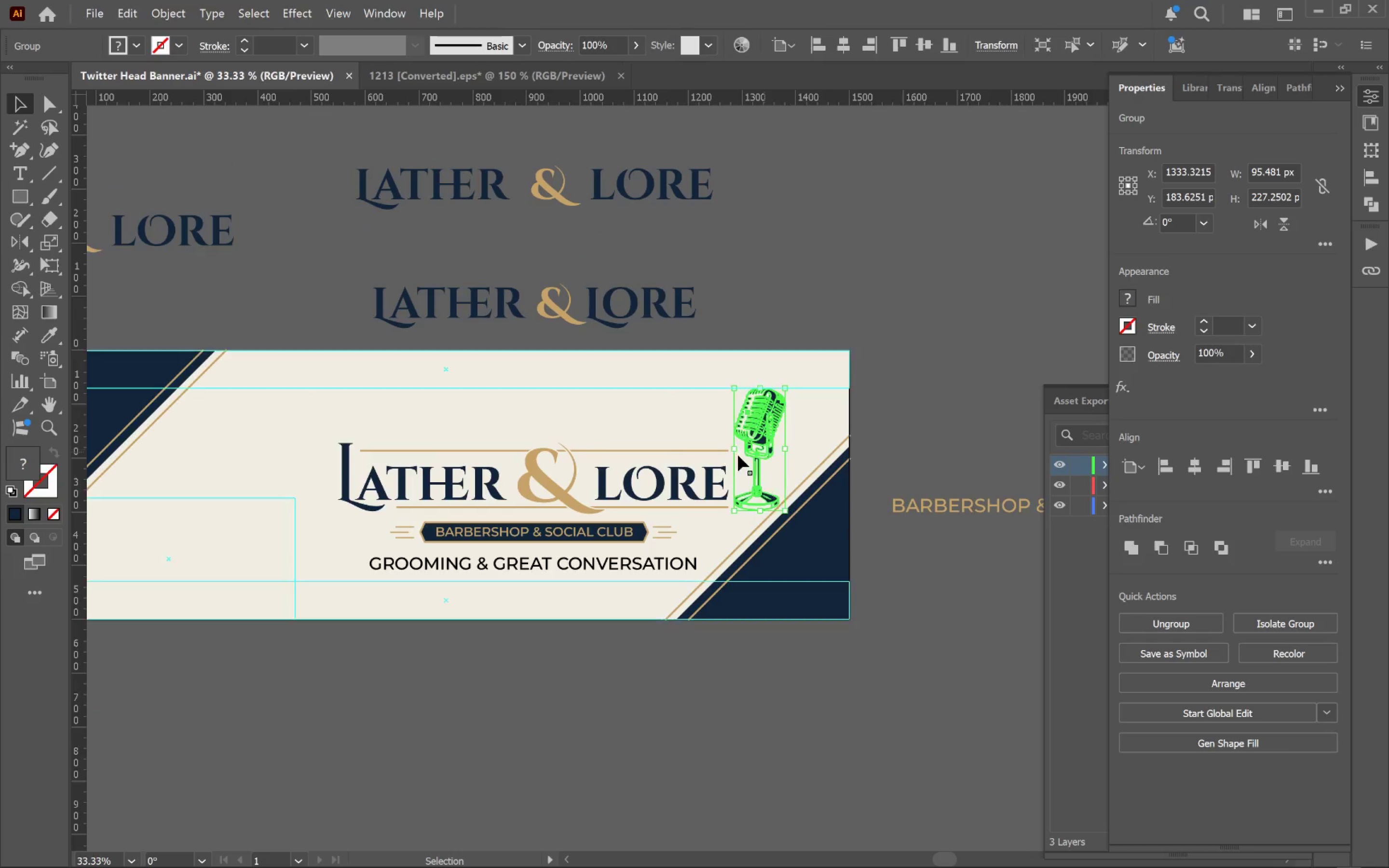 
left_click_drag(start_coordinate=[583, 461], to_coordinate=[717, 464])
 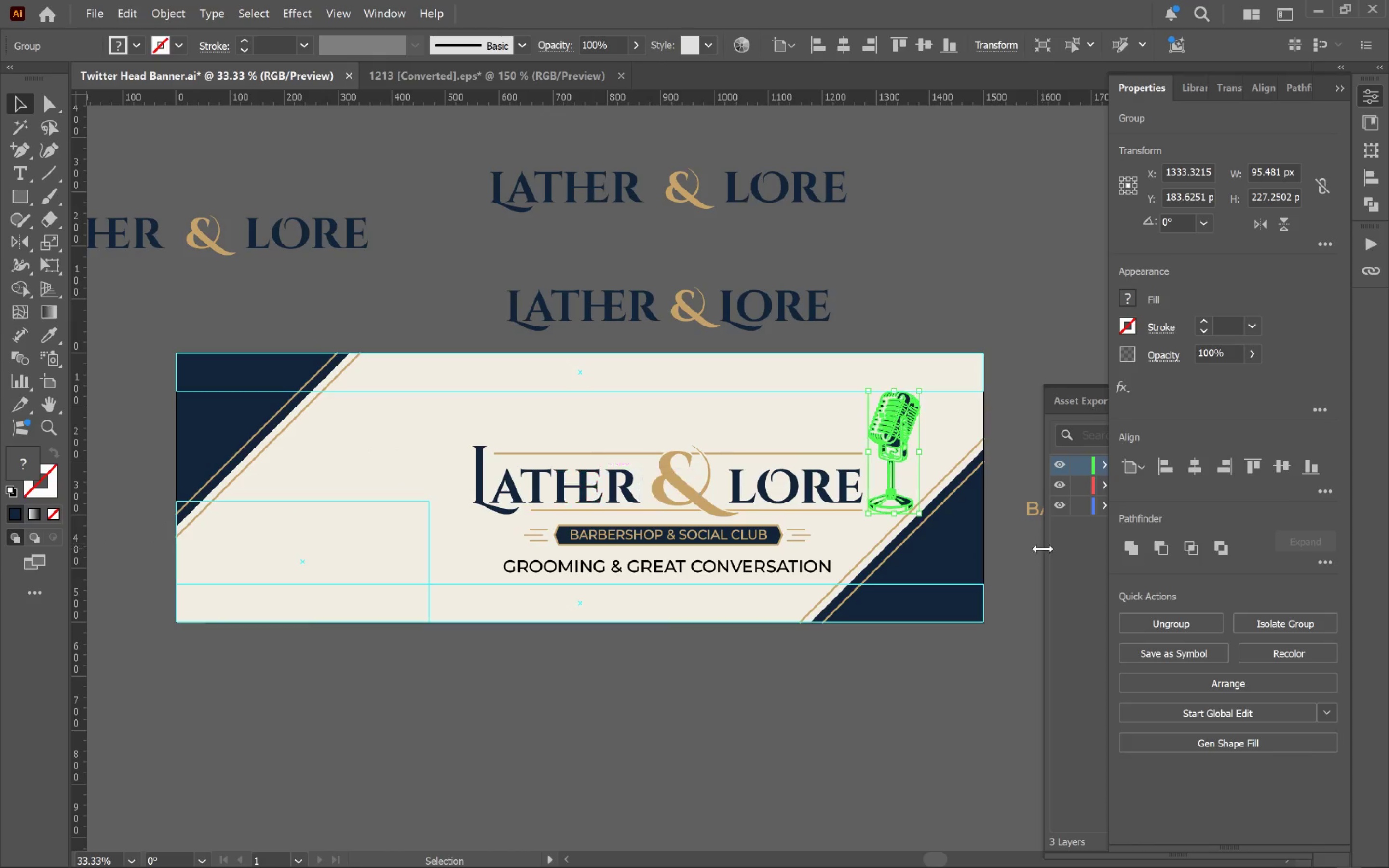 
left_click([1044, 549])
 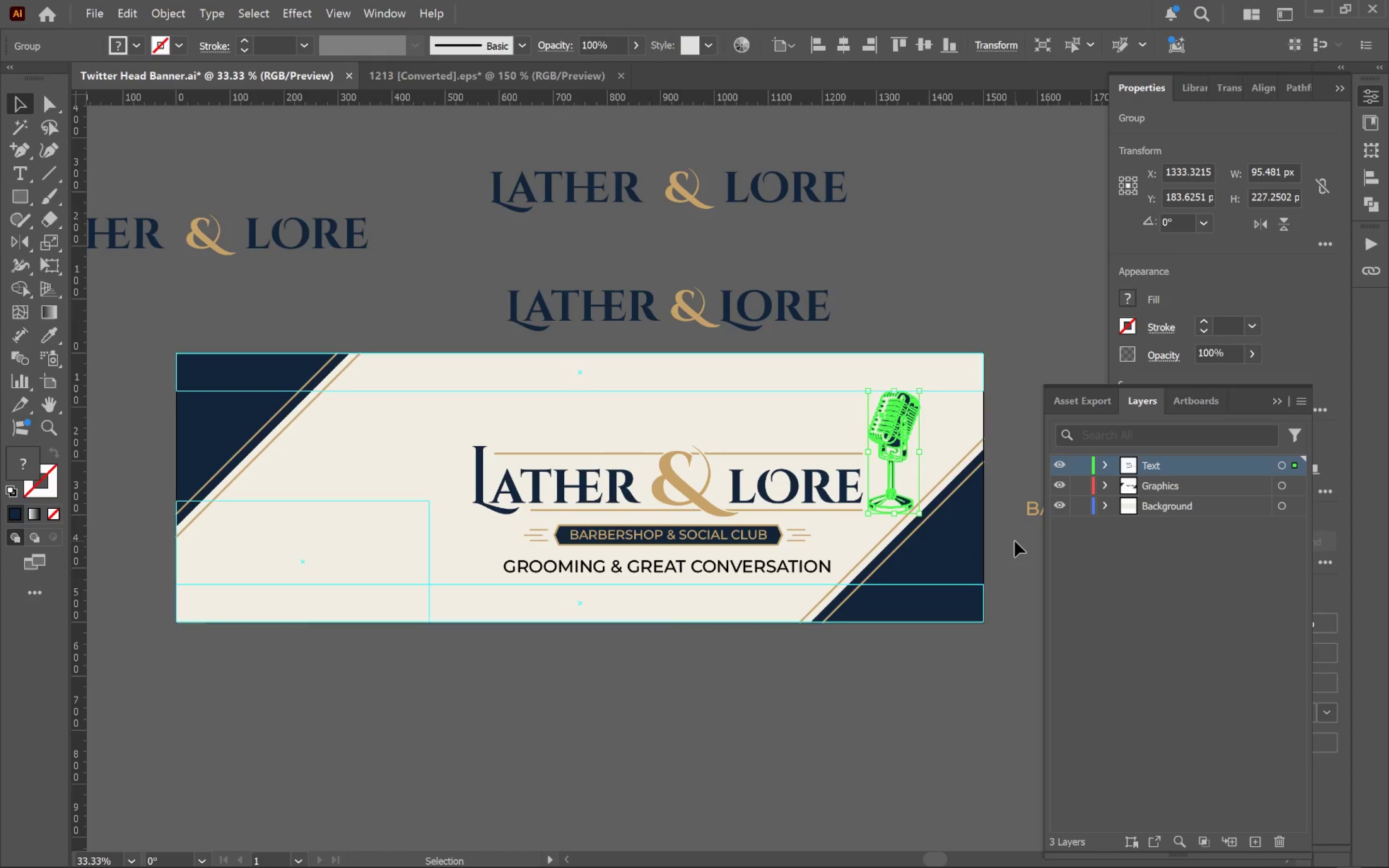 
left_click([1015, 540])
 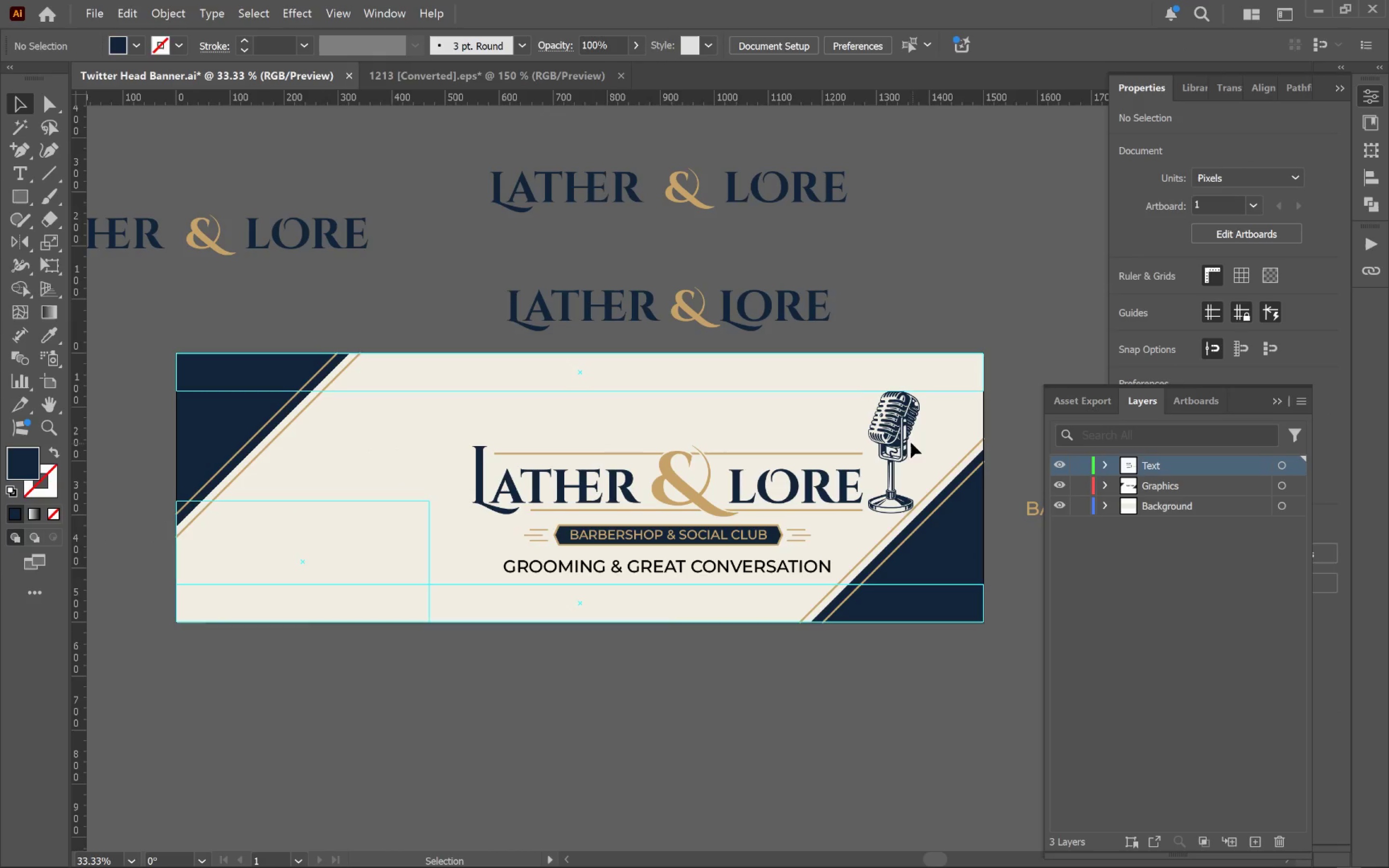 
left_click([894, 430])
 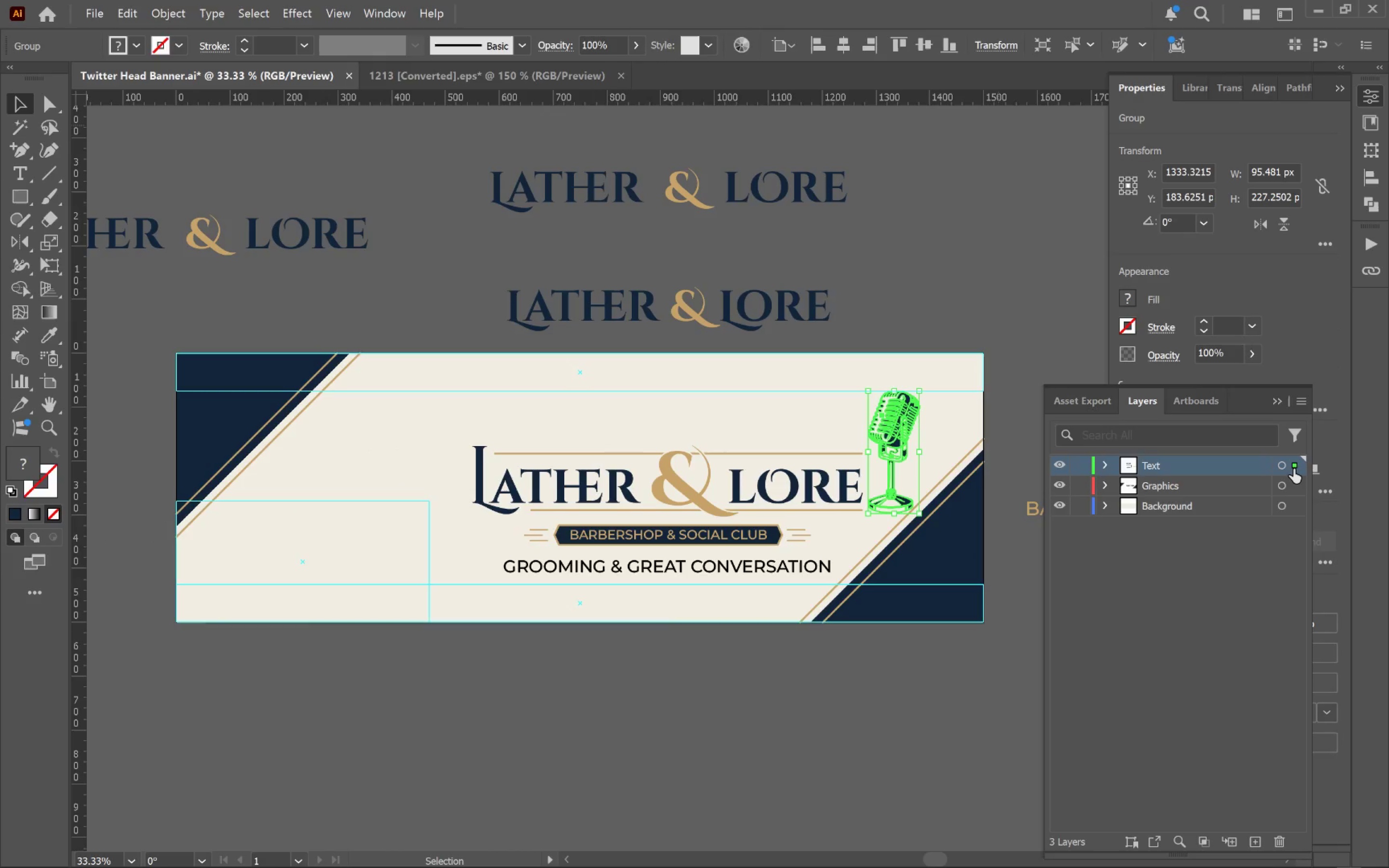 
left_click_drag(start_coordinate=[1294, 465], to_coordinate=[1293, 483])
 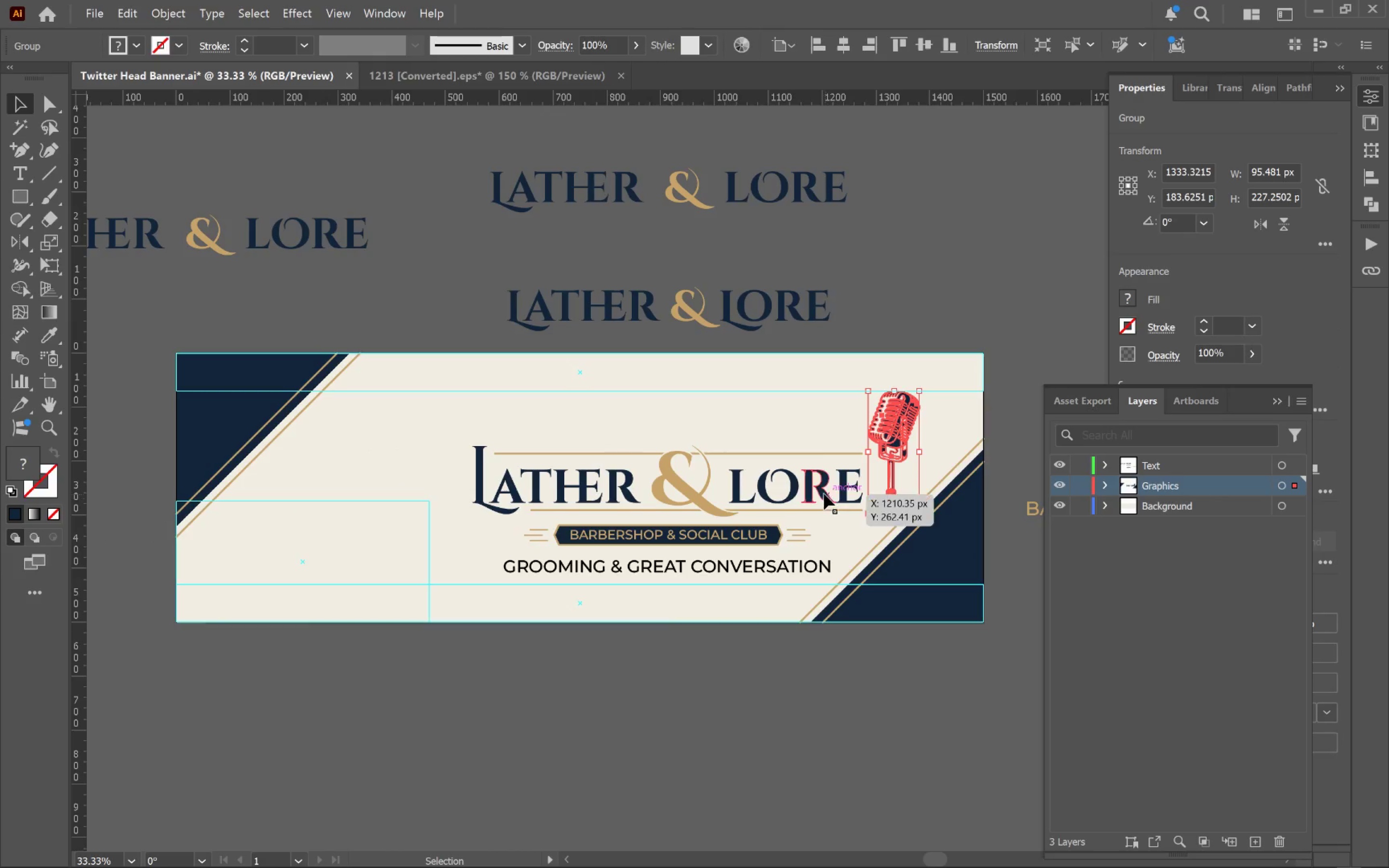 
left_click([820, 491])
 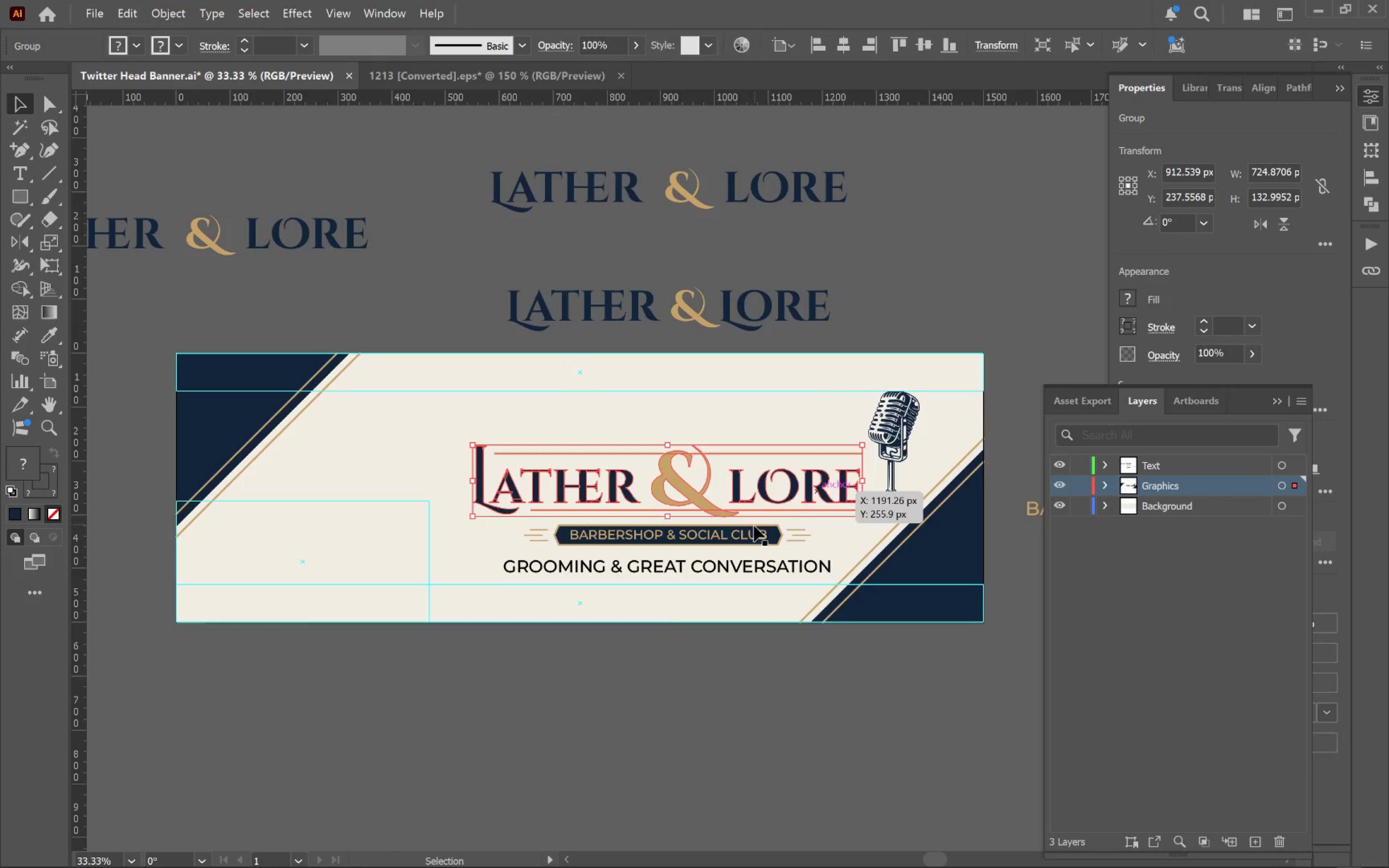 
left_click([744, 535])
 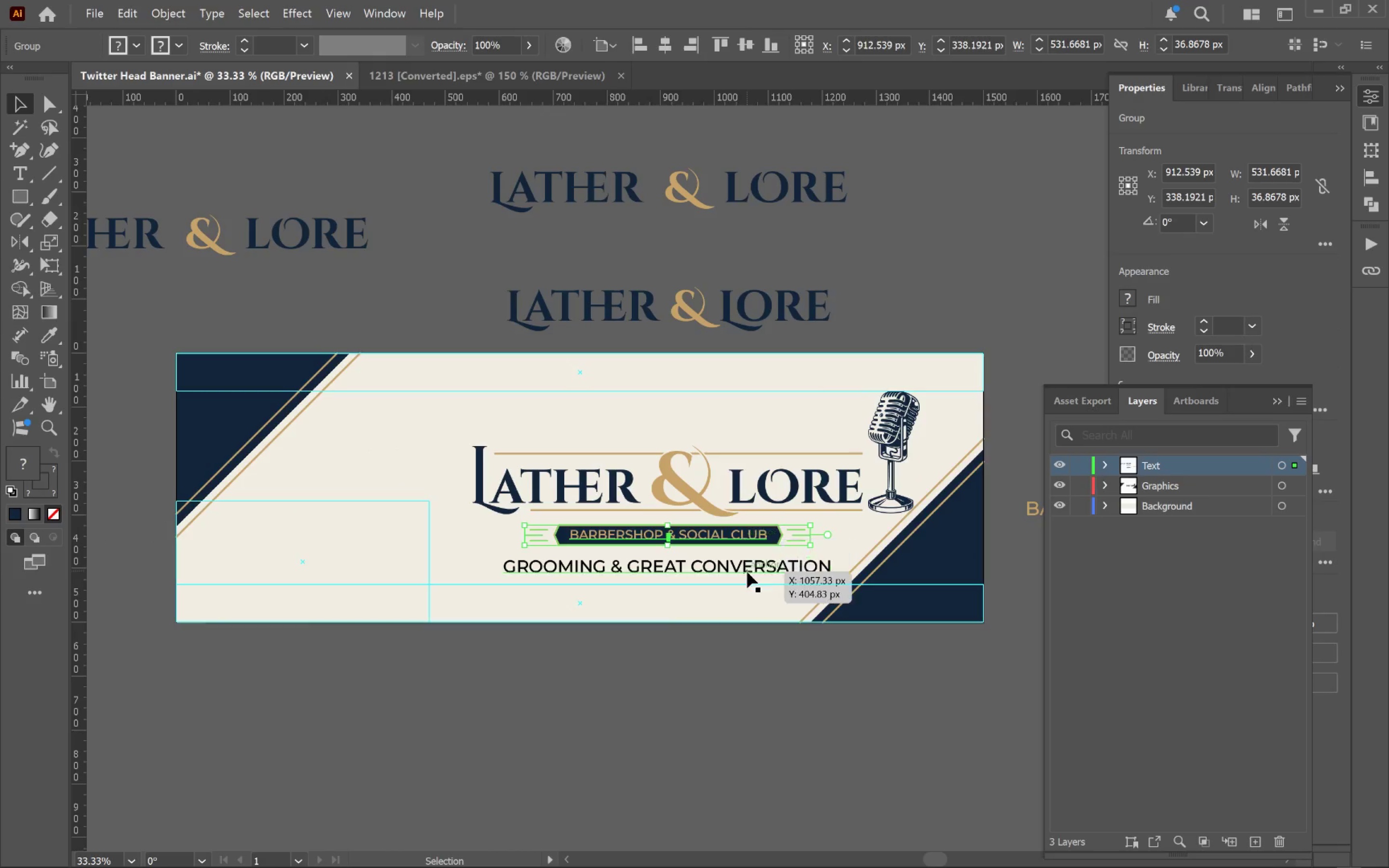 
left_click([746, 568])
 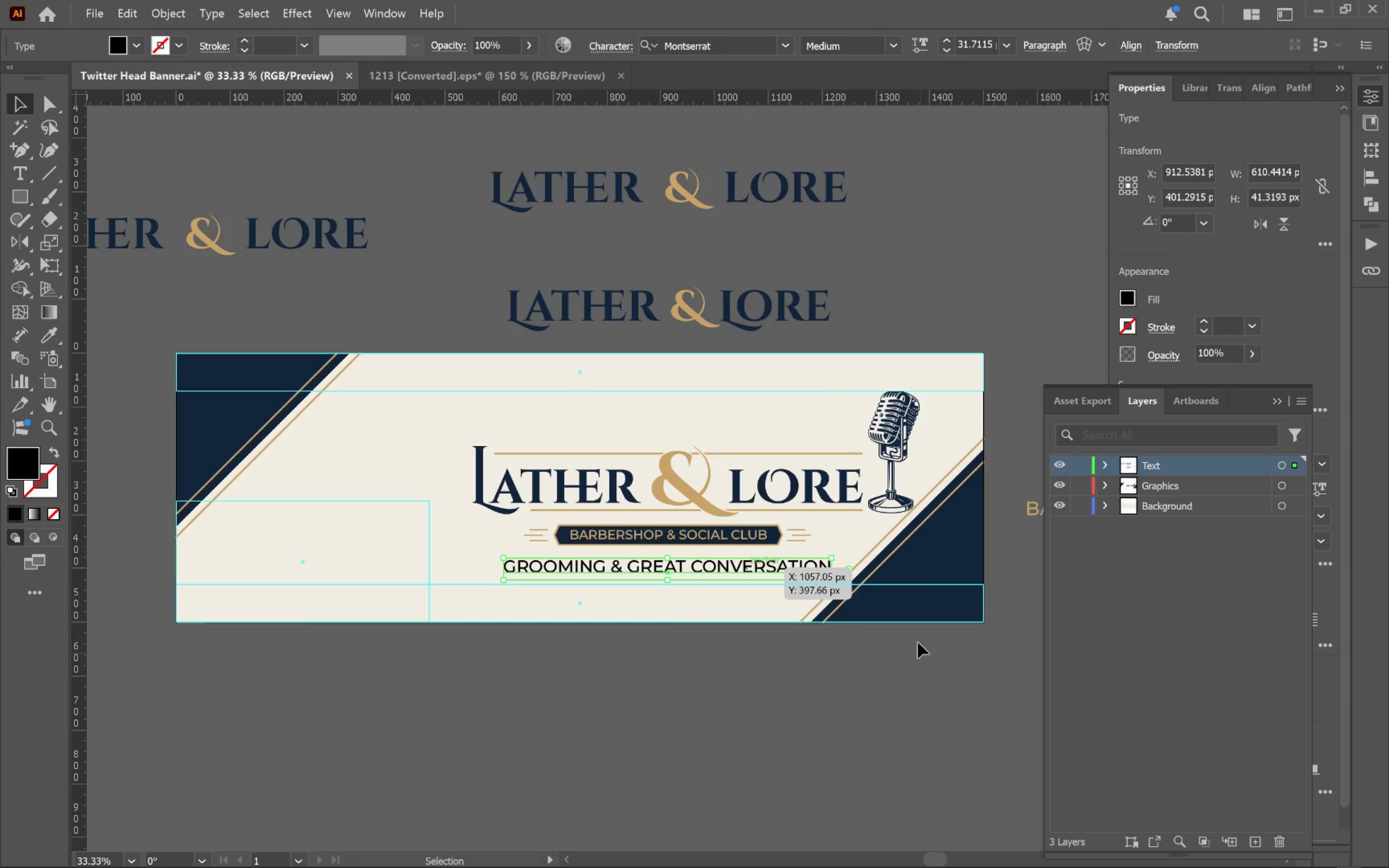 
left_click([935, 566])
 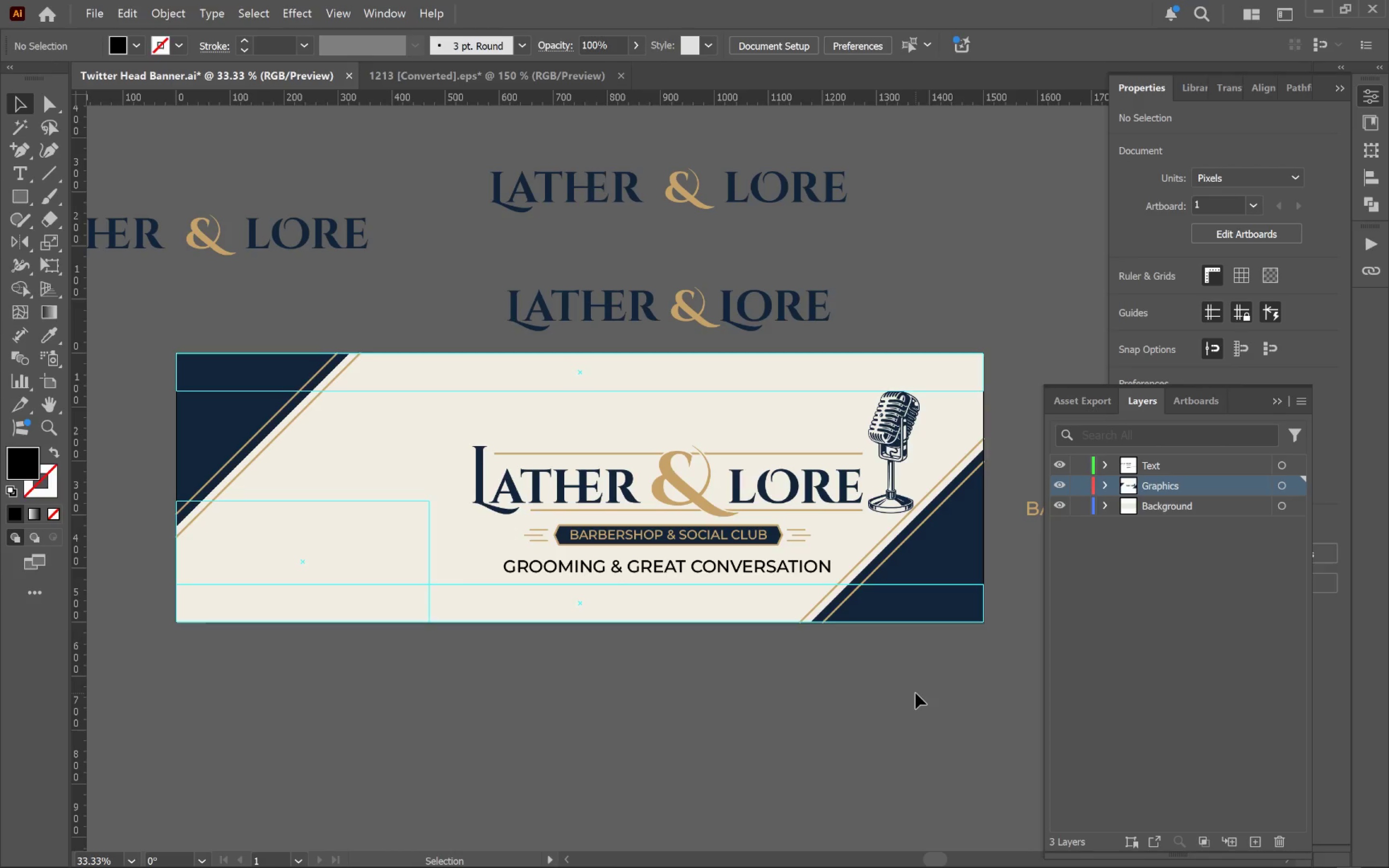 
key(Alt+Tab)
 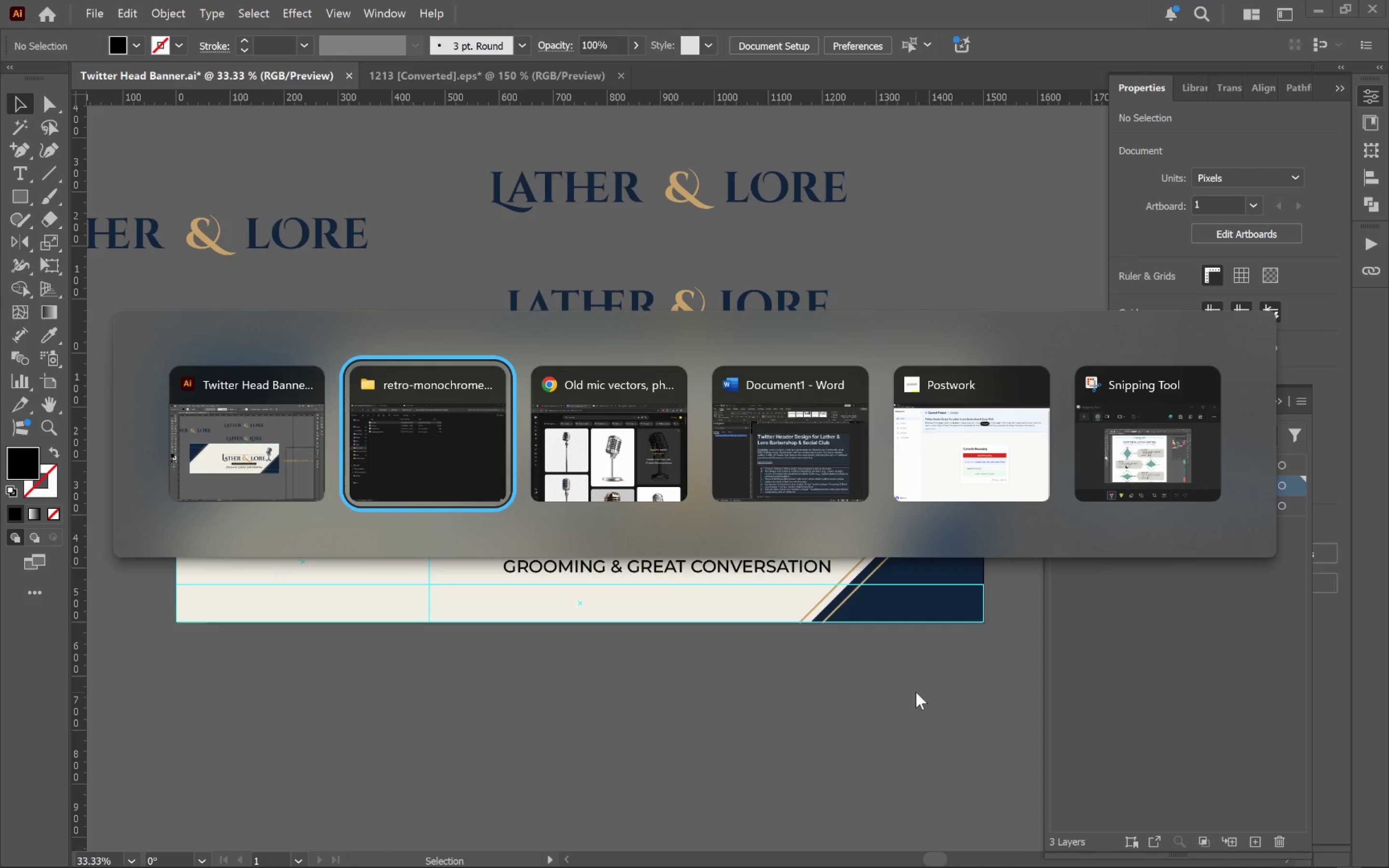 
key(Alt+Tab)
 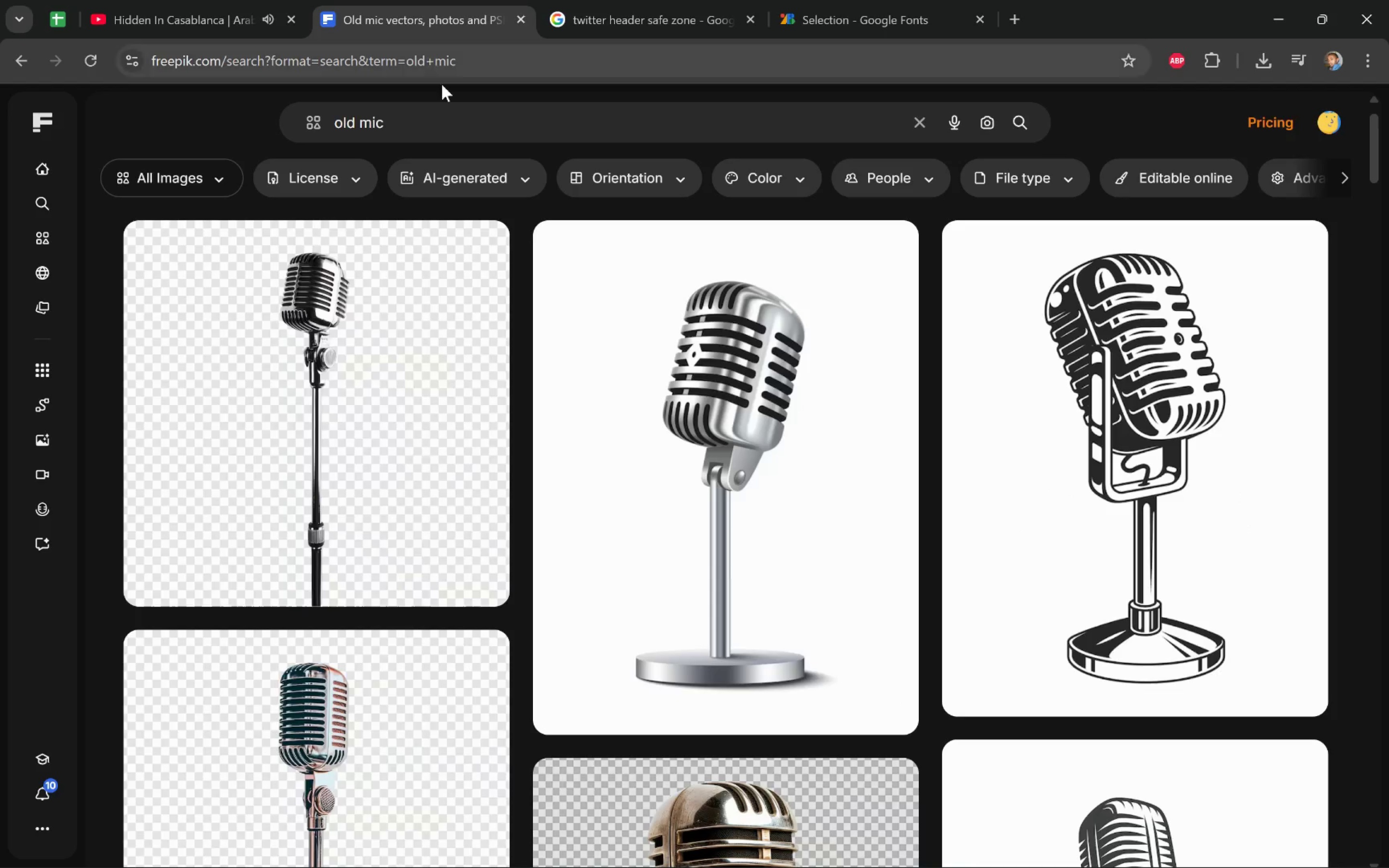 
left_click_drag(start_coordinate=[456, 123], to_coordinate=[289, 120])
 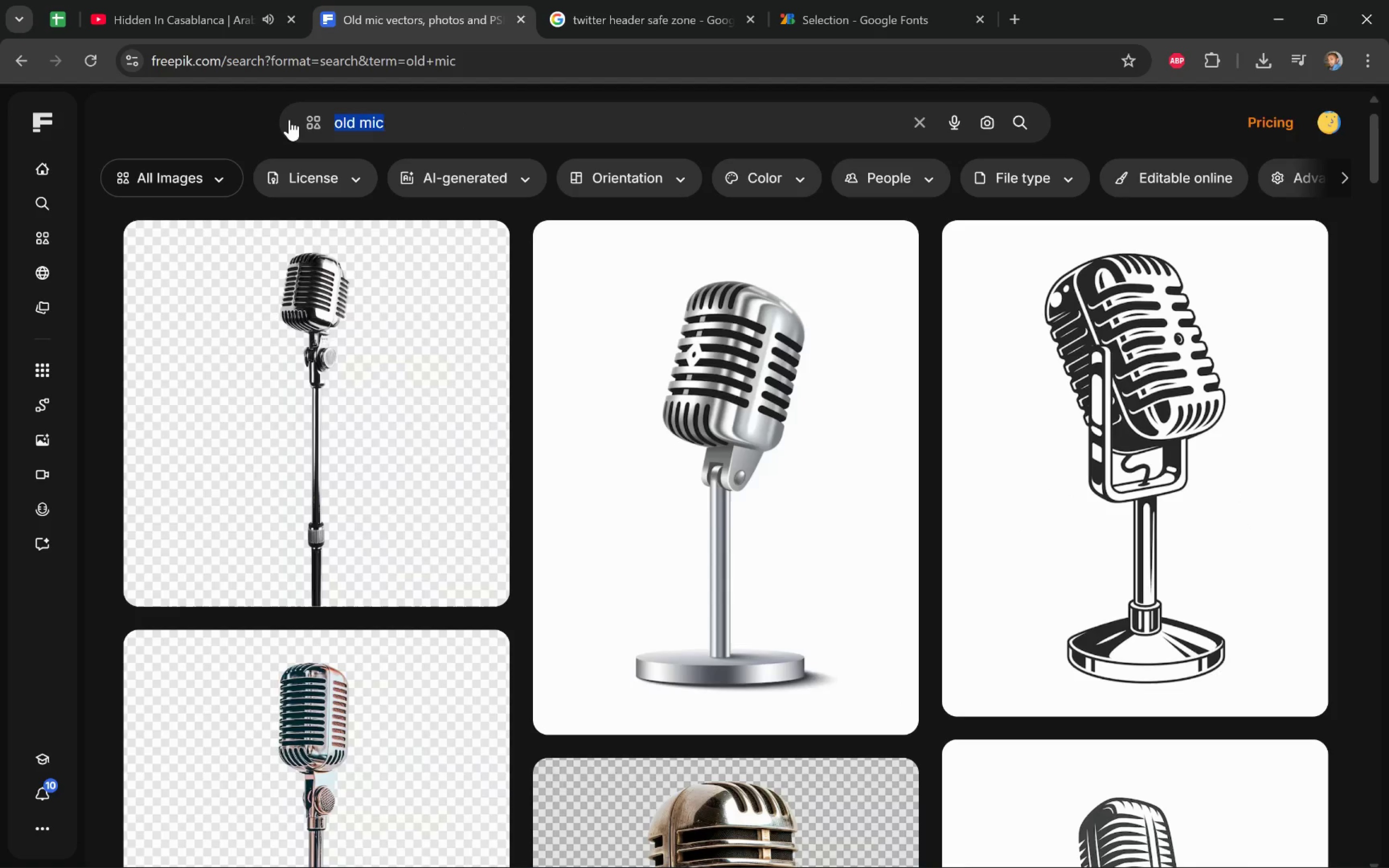 
type(barber)
 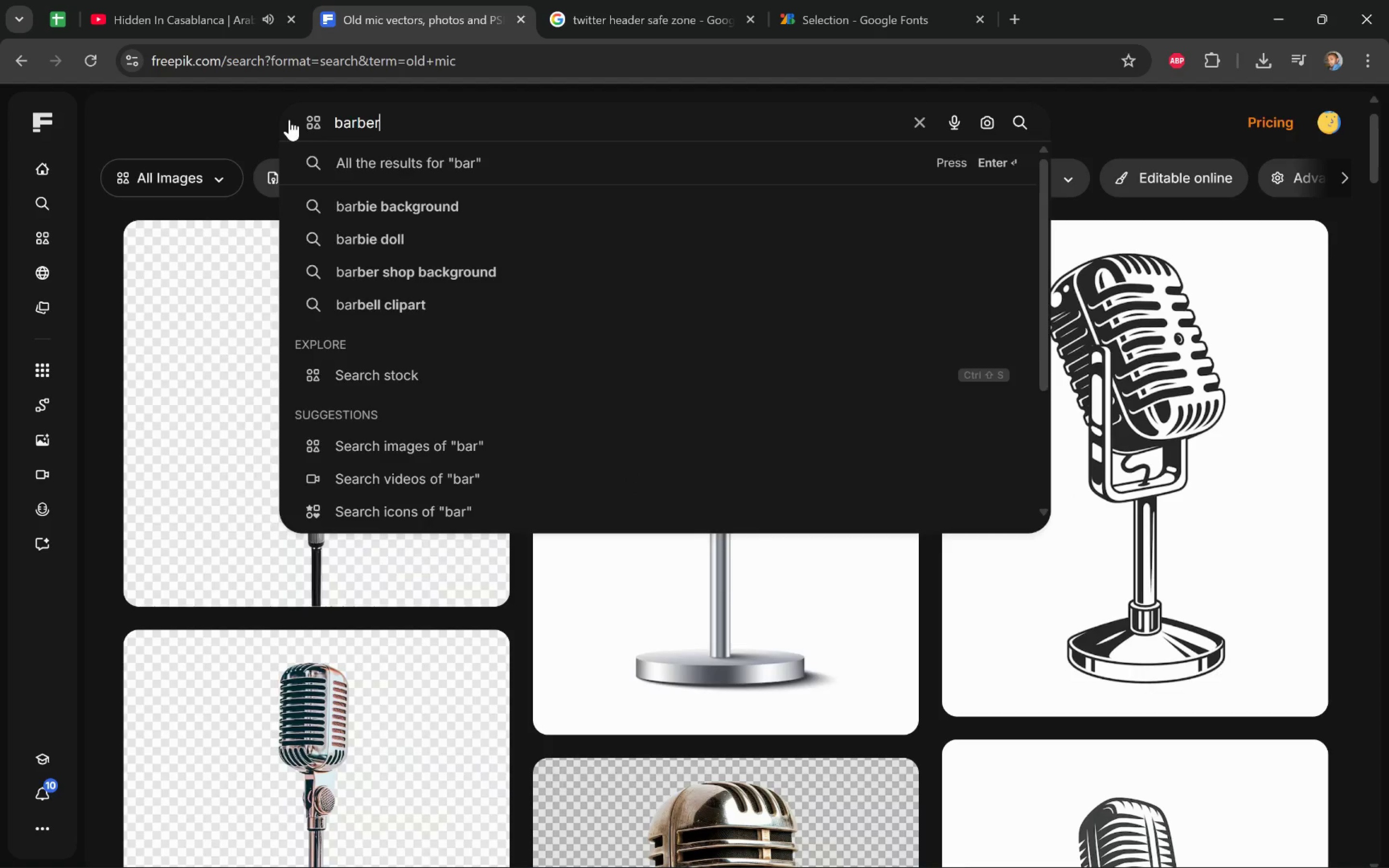 
key(Enter)
 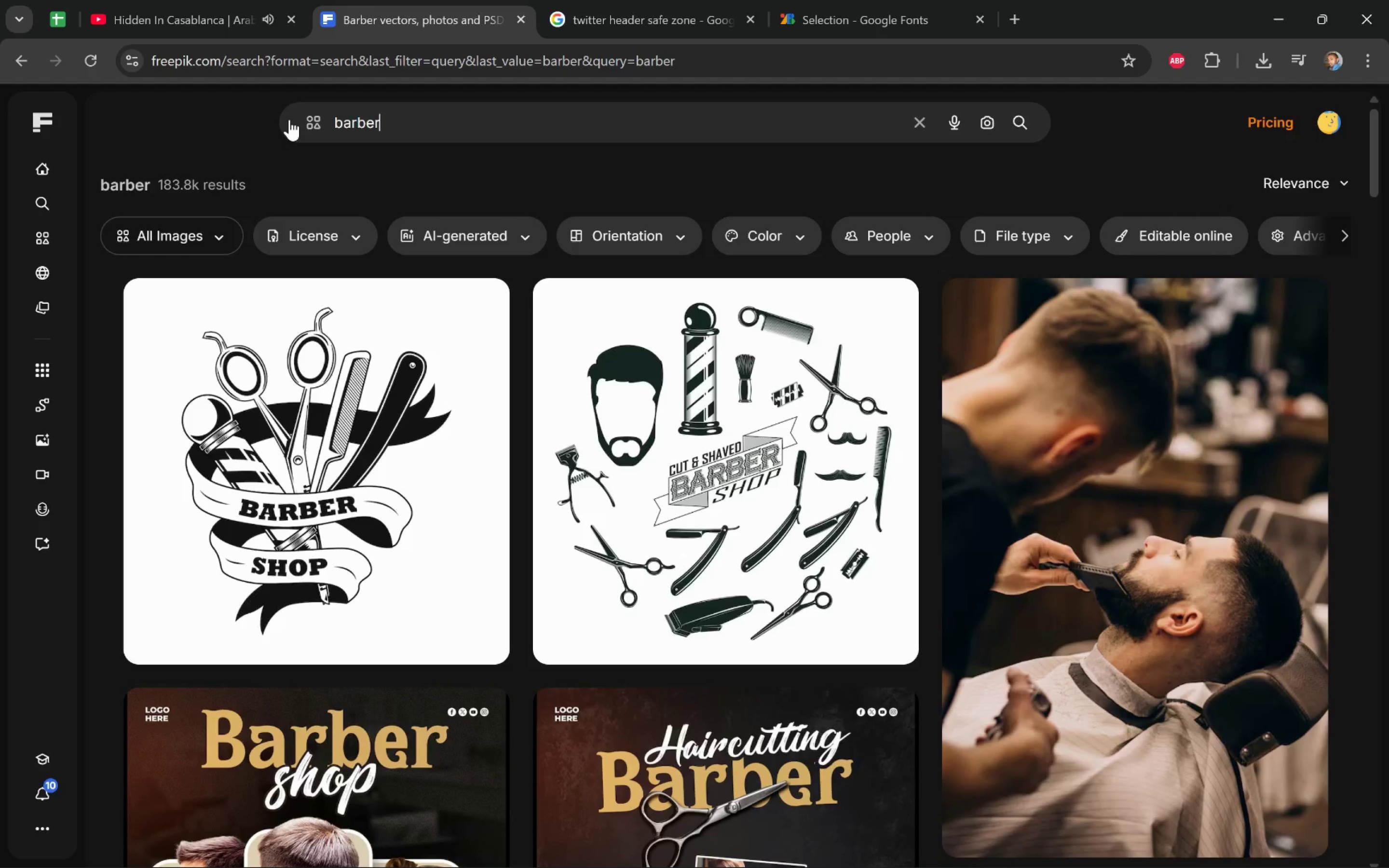 
wait(25.34)
 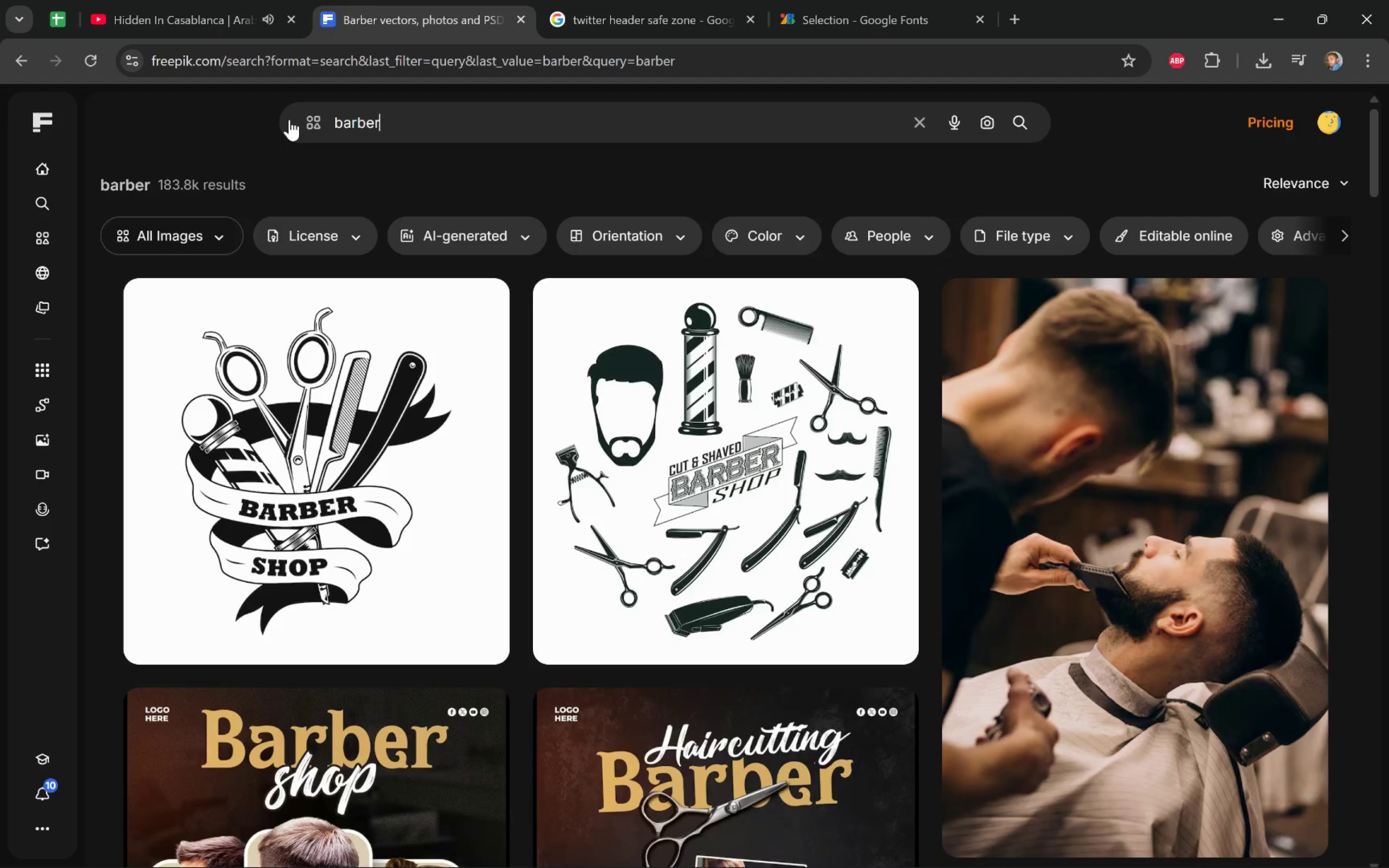 
scroll: coordinate [863, 450], scroll_direction: down, amount: 6.0
 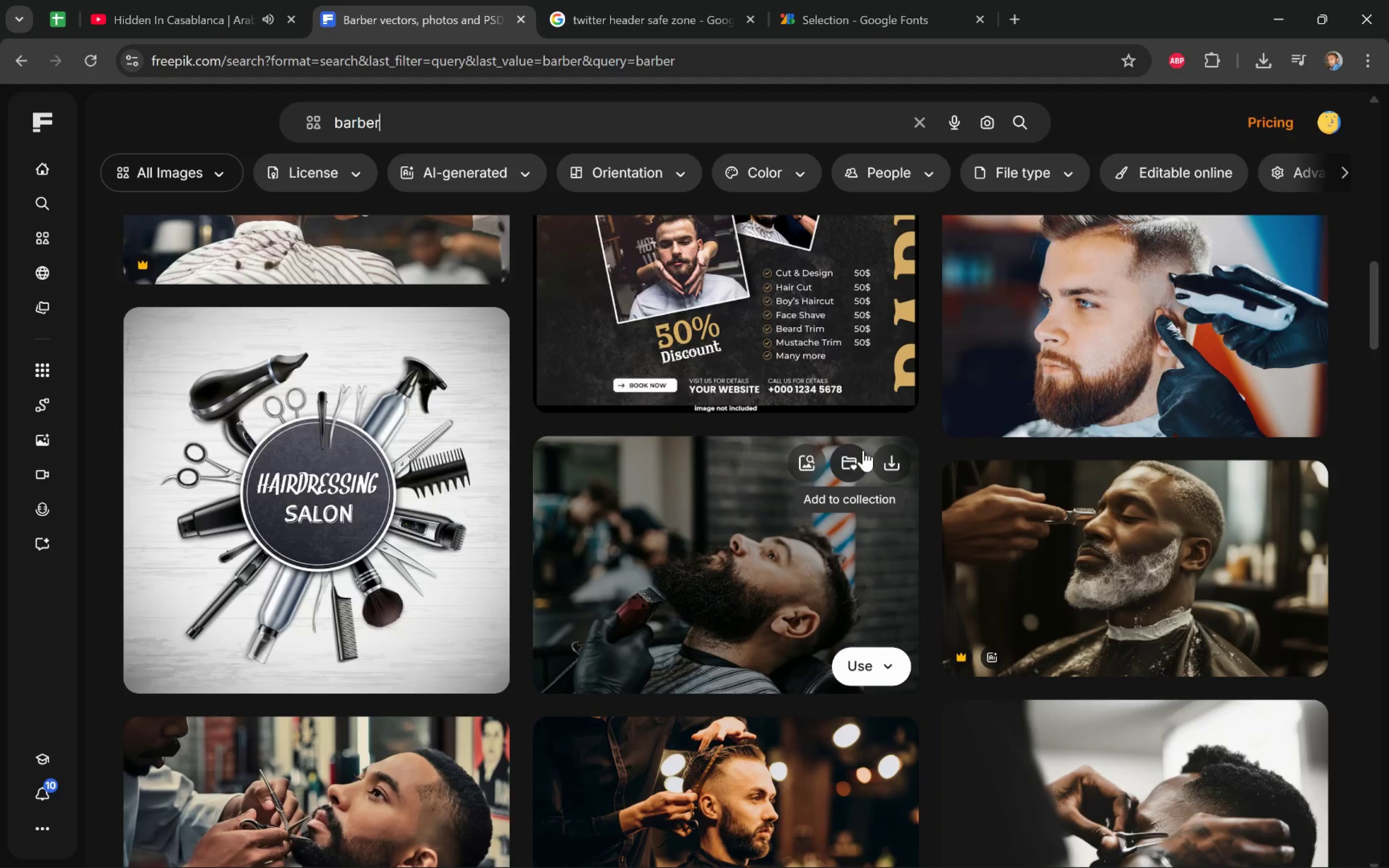 
scroll: coordinate [863, 451], scroll_direction: up, amount: 14.0
 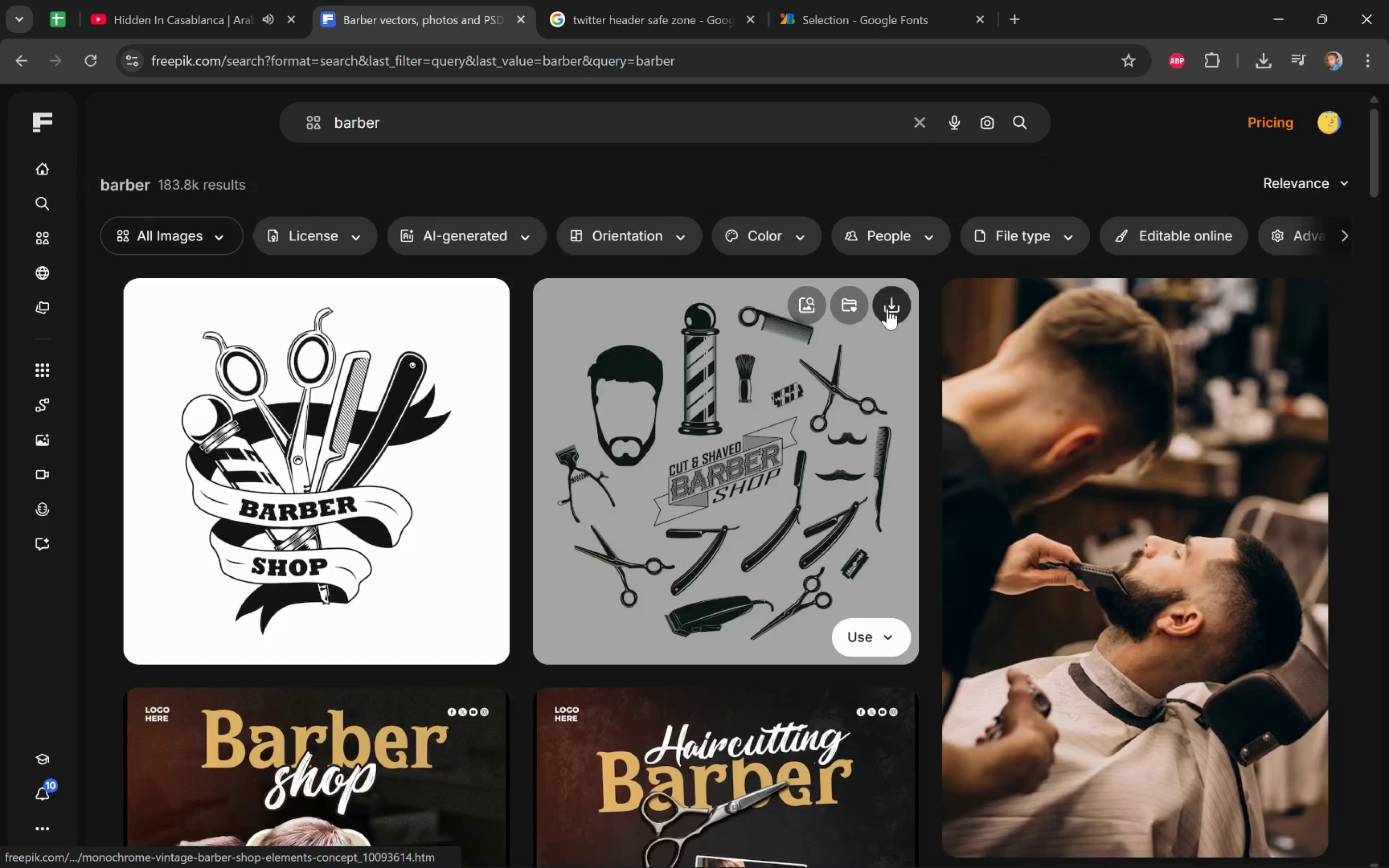 
left_click([890, 300])
 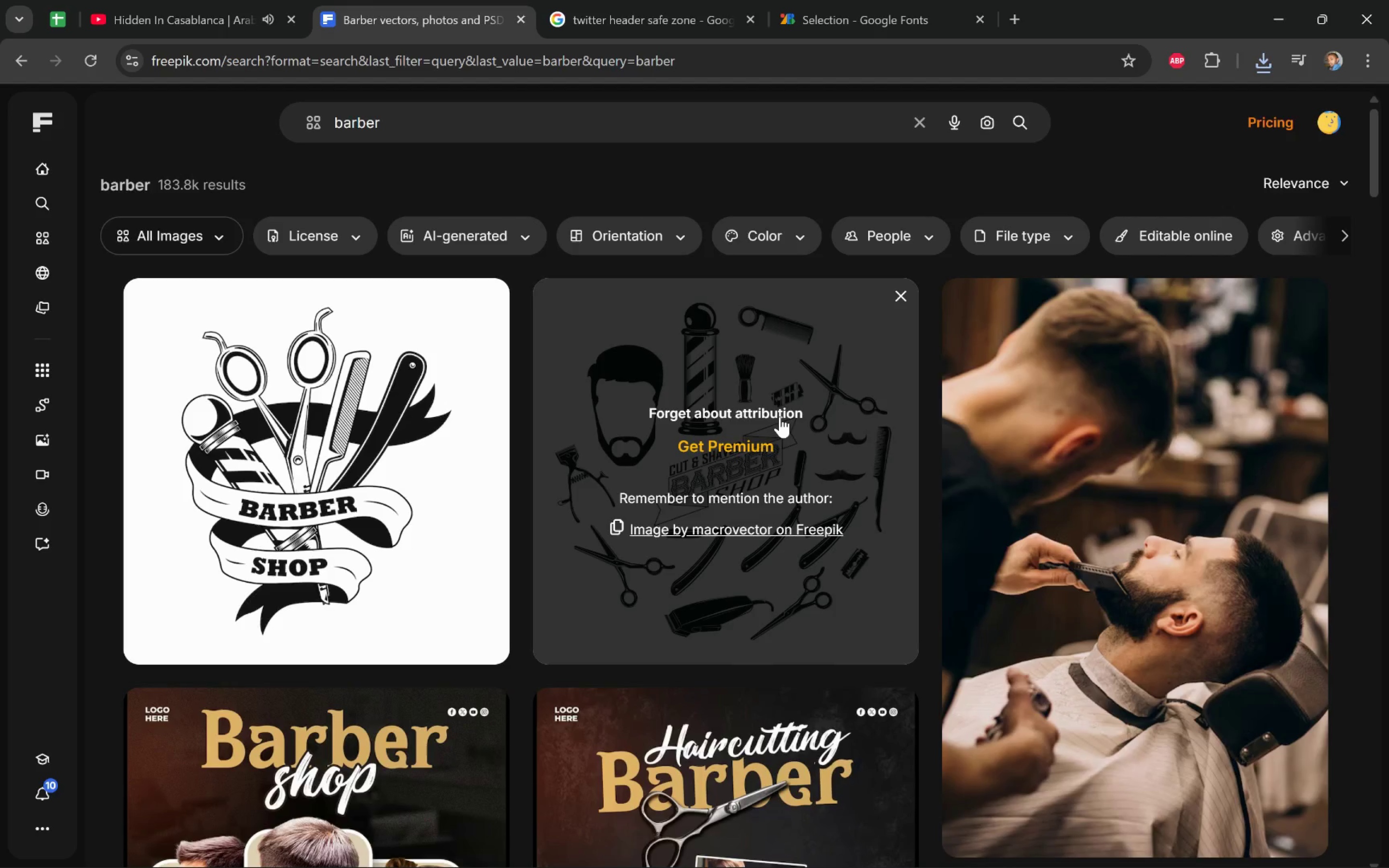 
wait(13.23)
 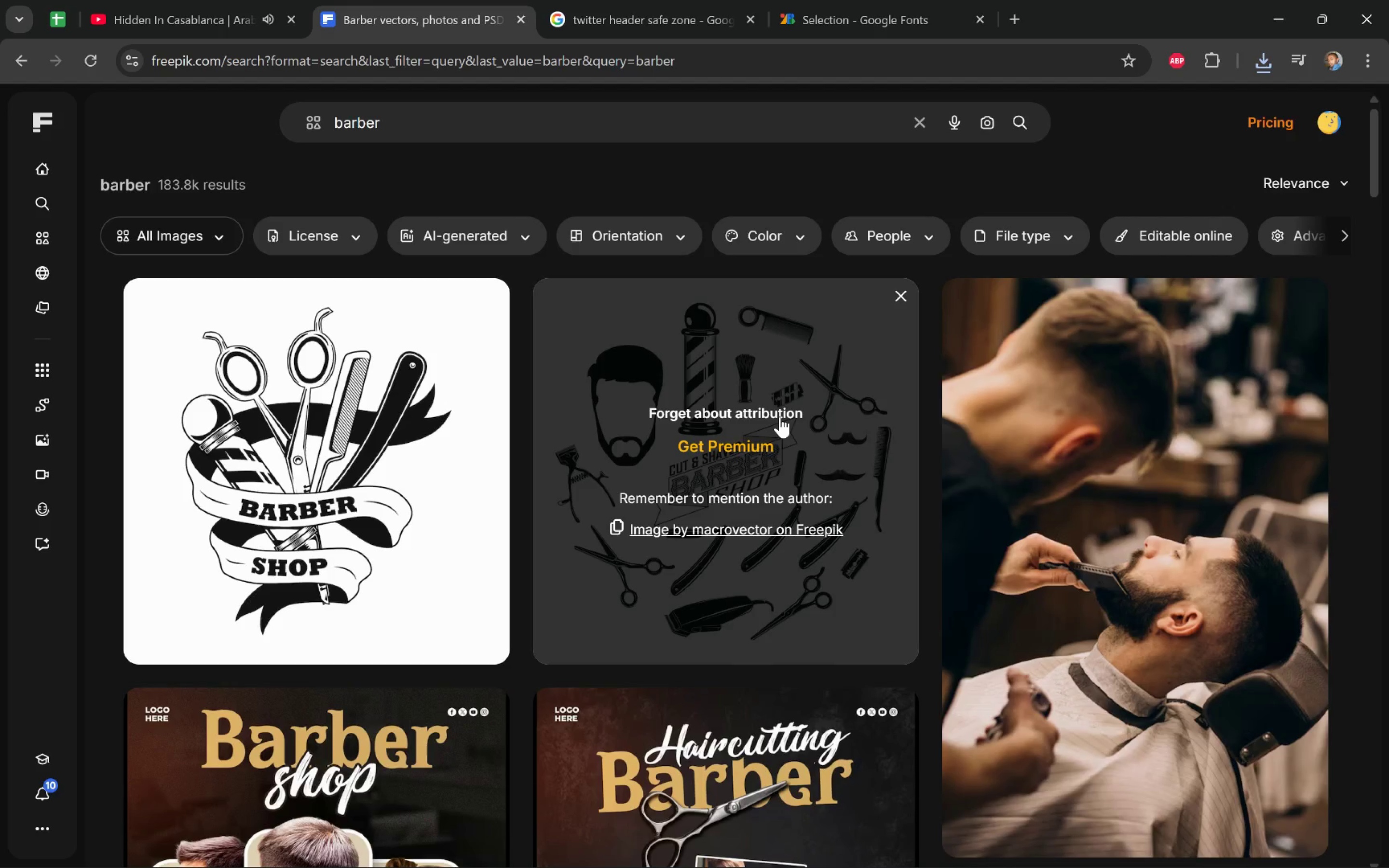 
mouse_move([790, 366])
 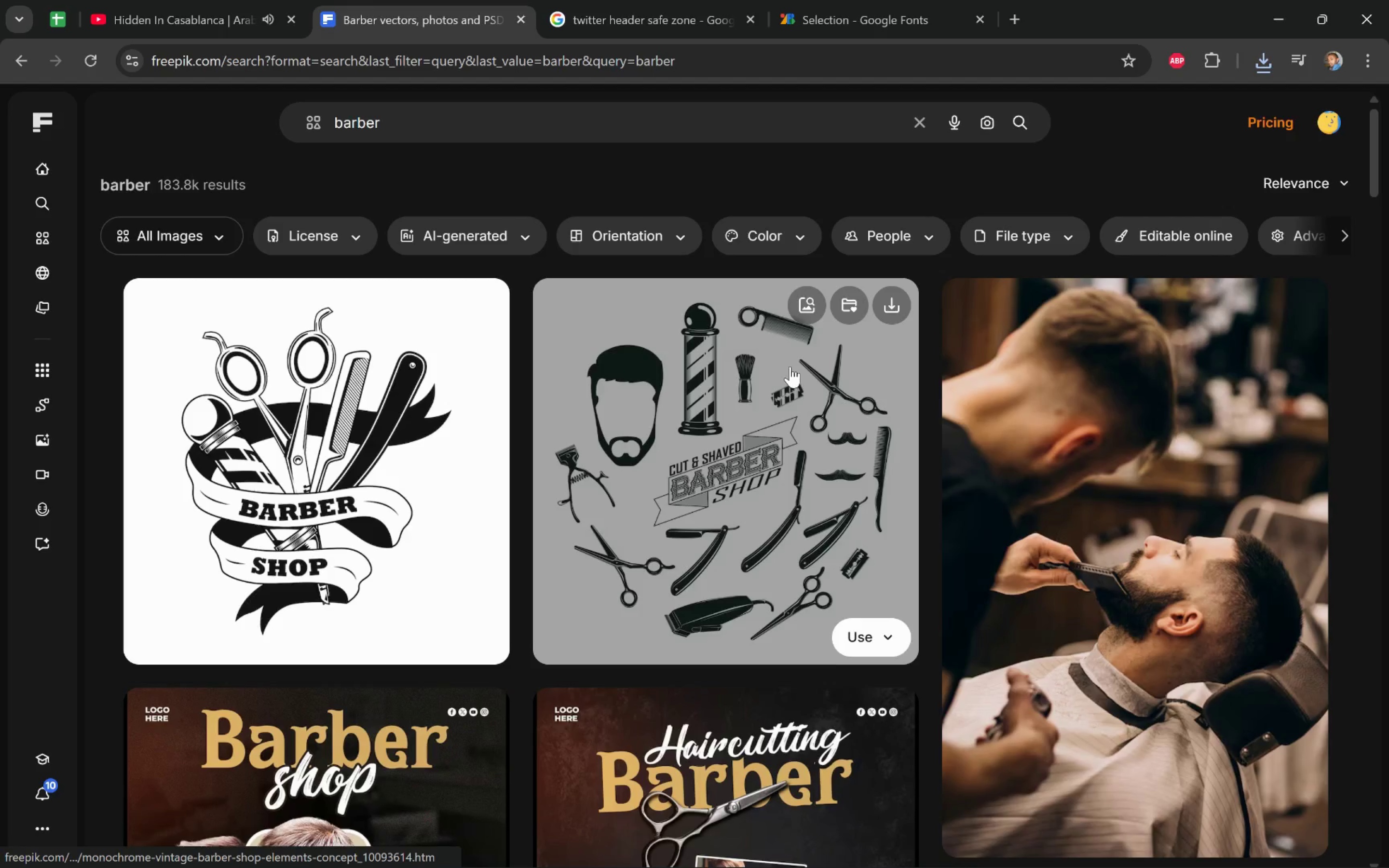 
key(Alt+Tab)
 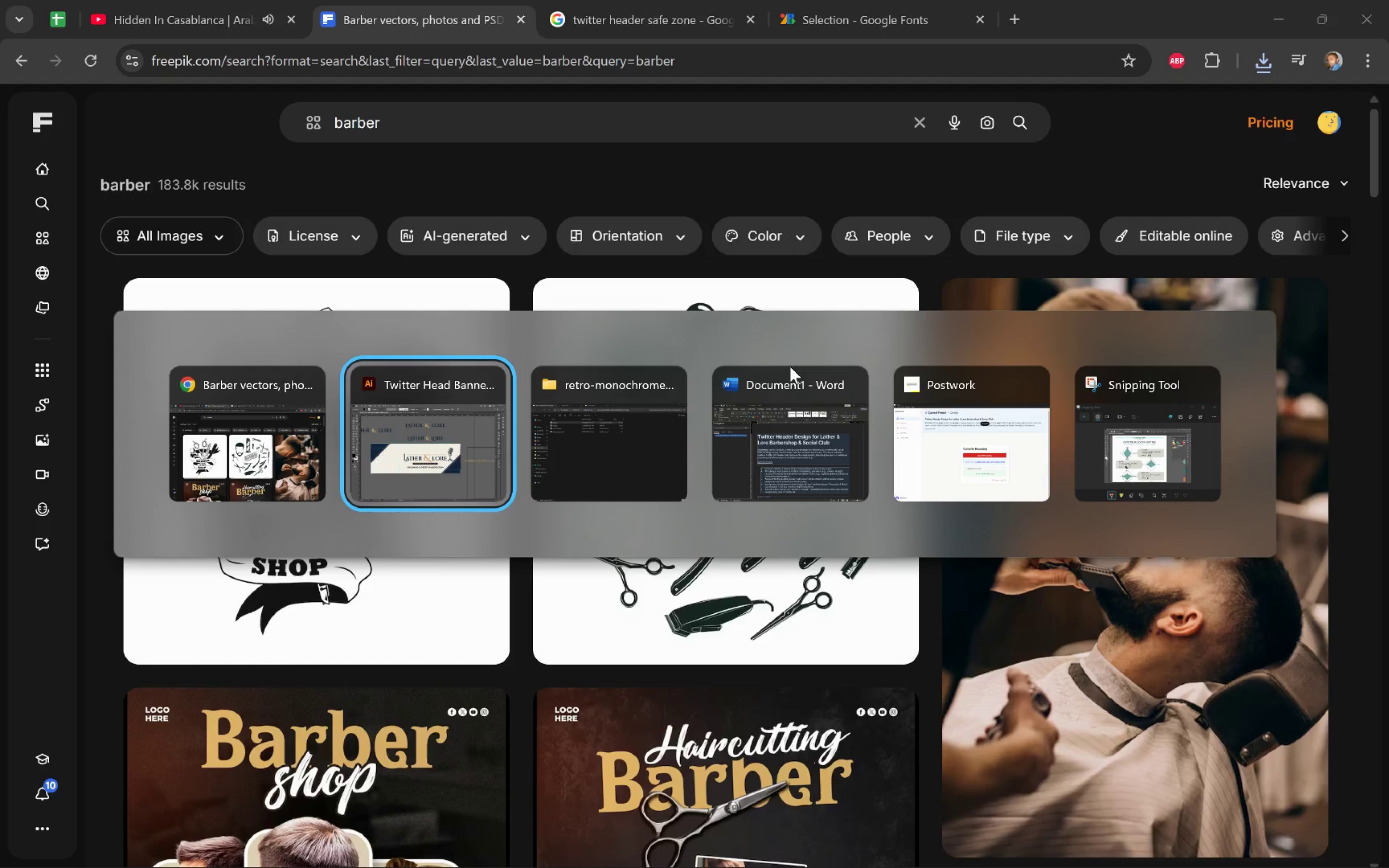 
key(Alt+Tab)
 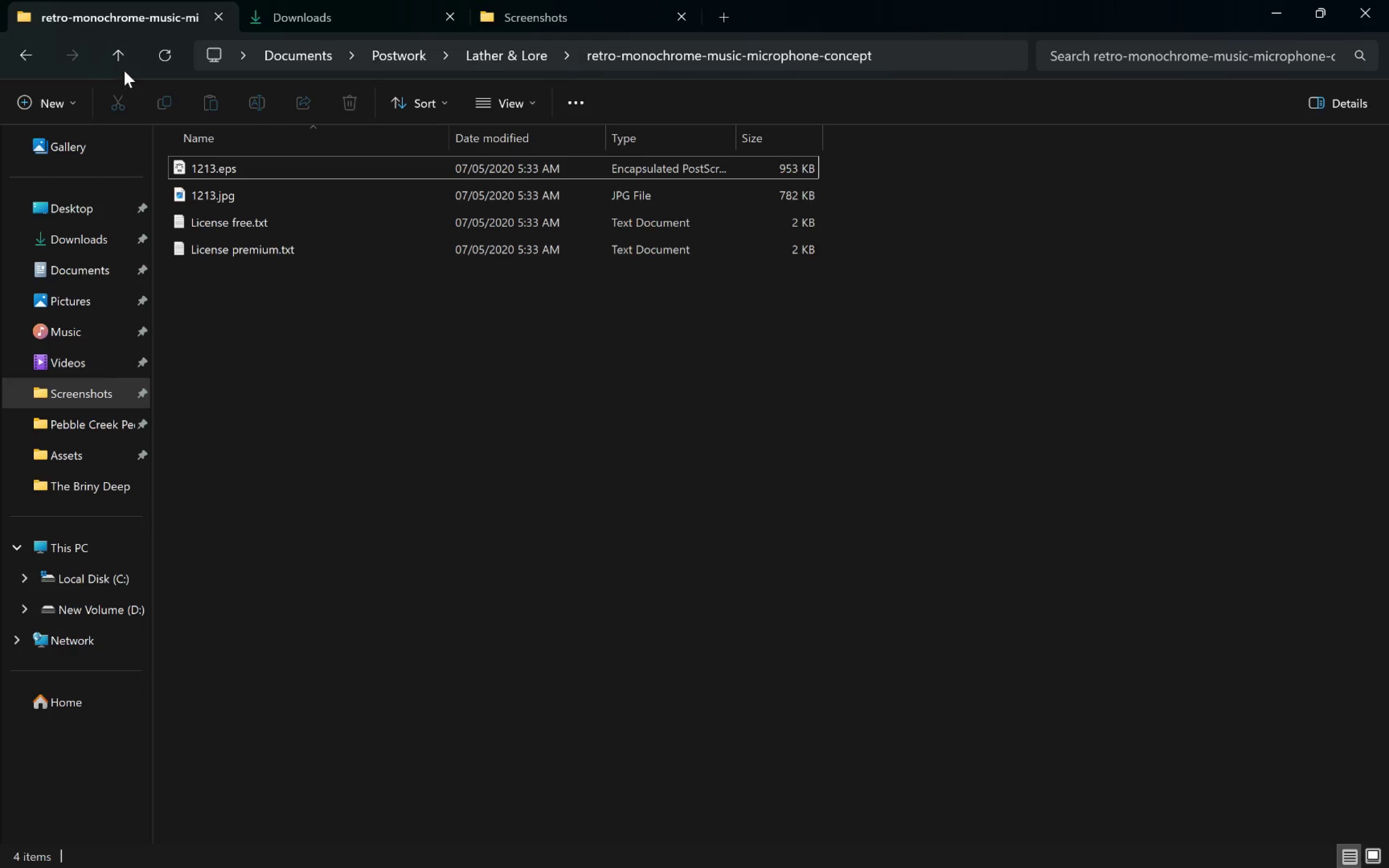 
left_click([125, 57])
 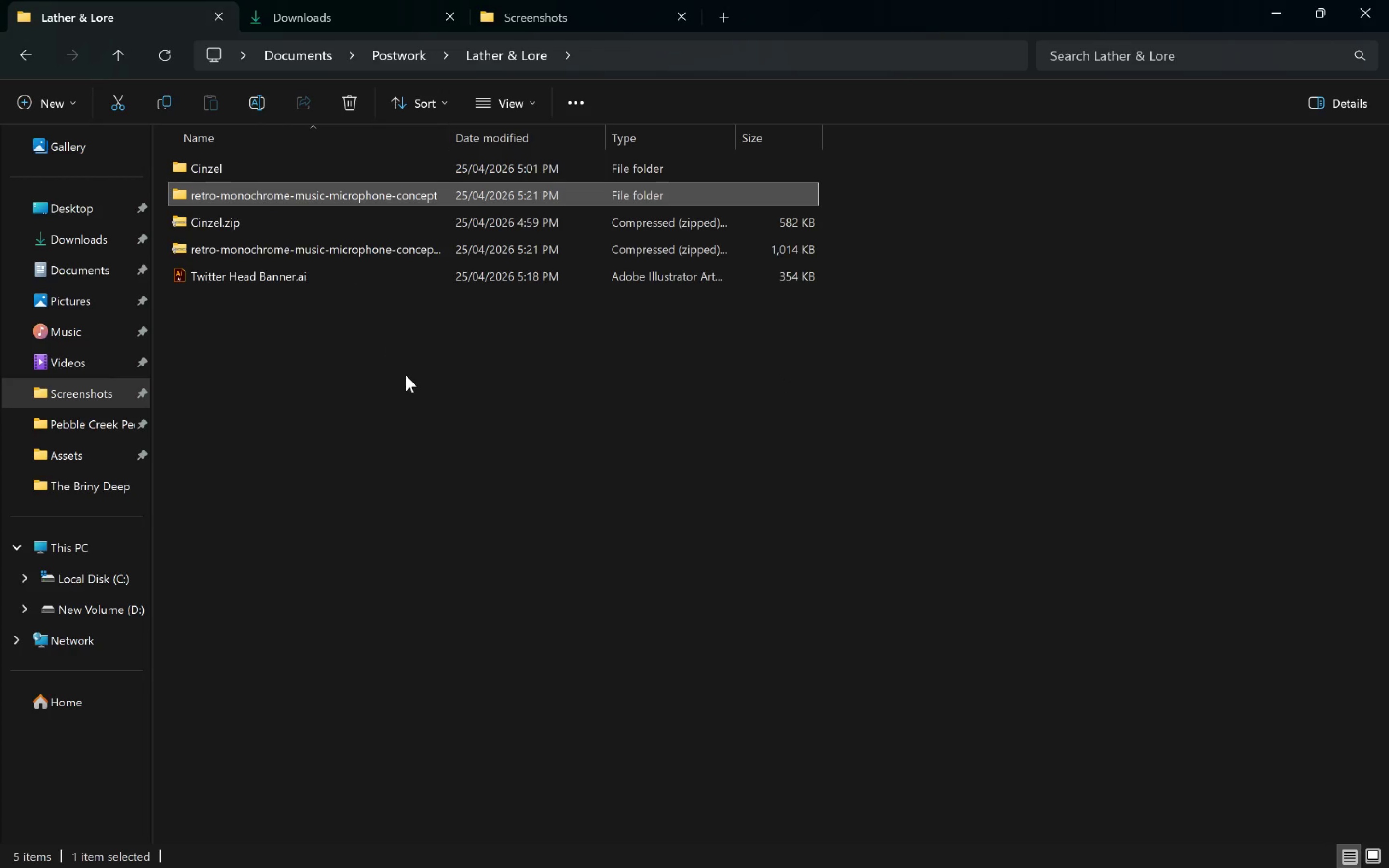 
left_click([416, 384])
 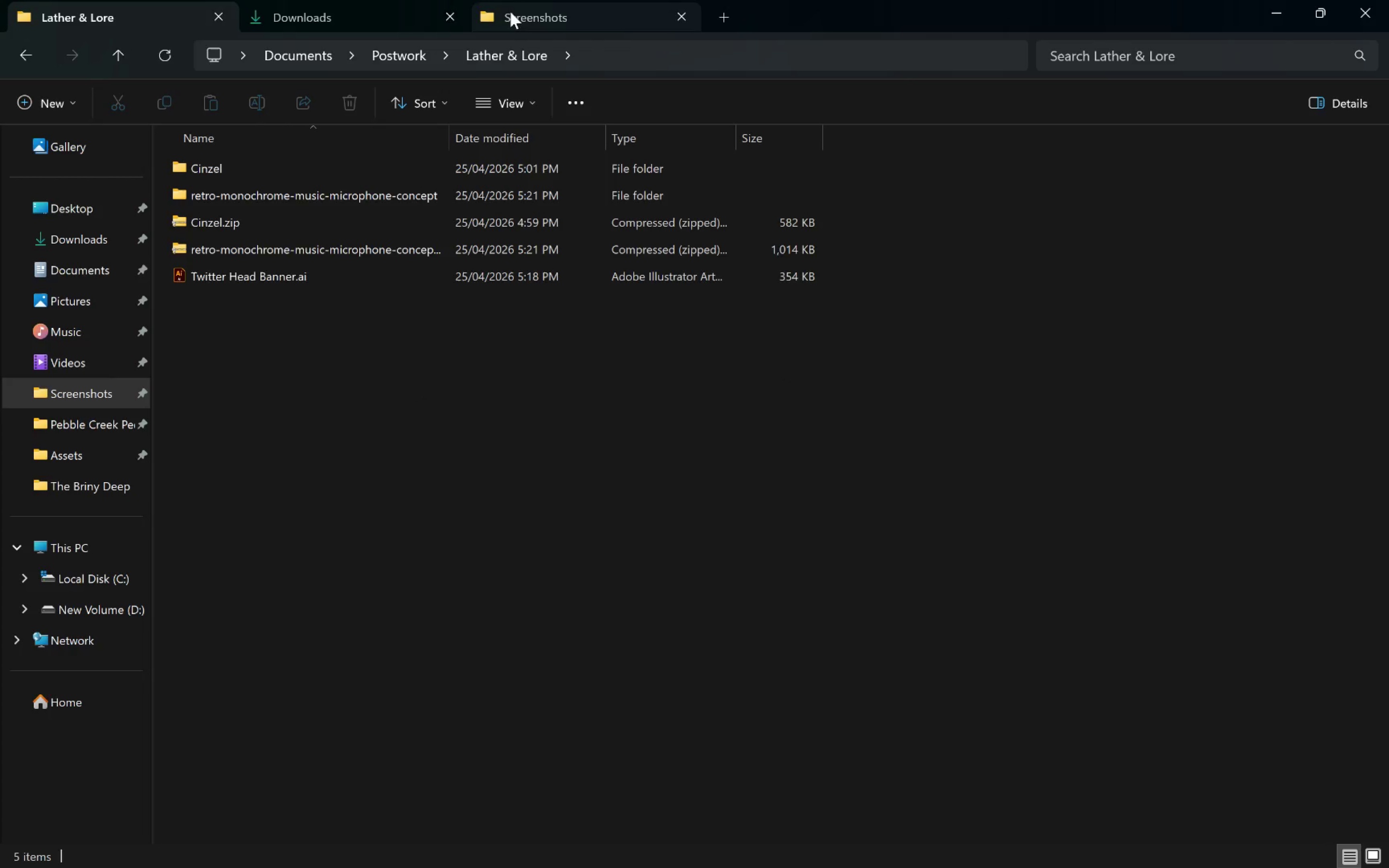 
left_click([307, 5])
 